 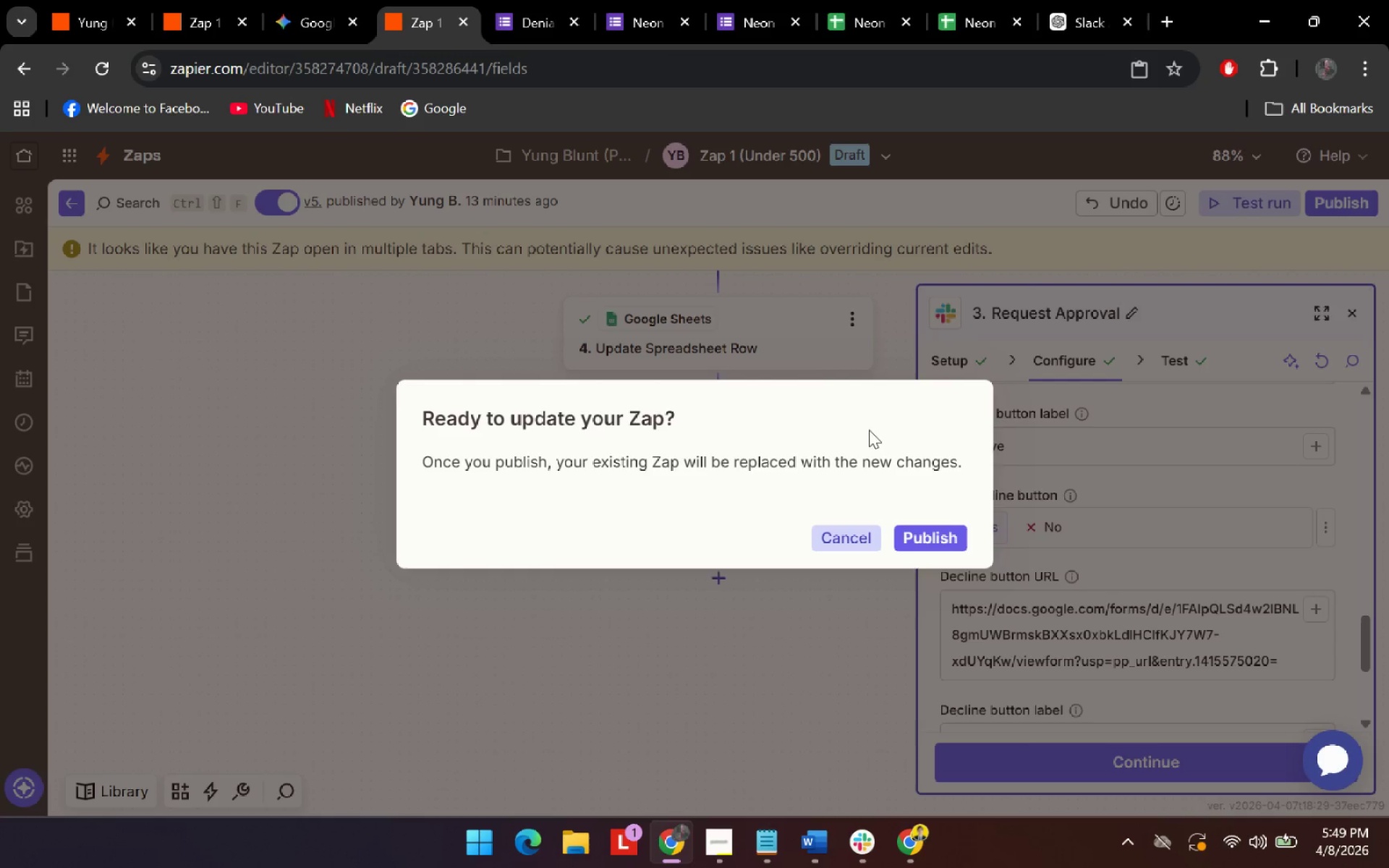 
left_click([918, 537])
 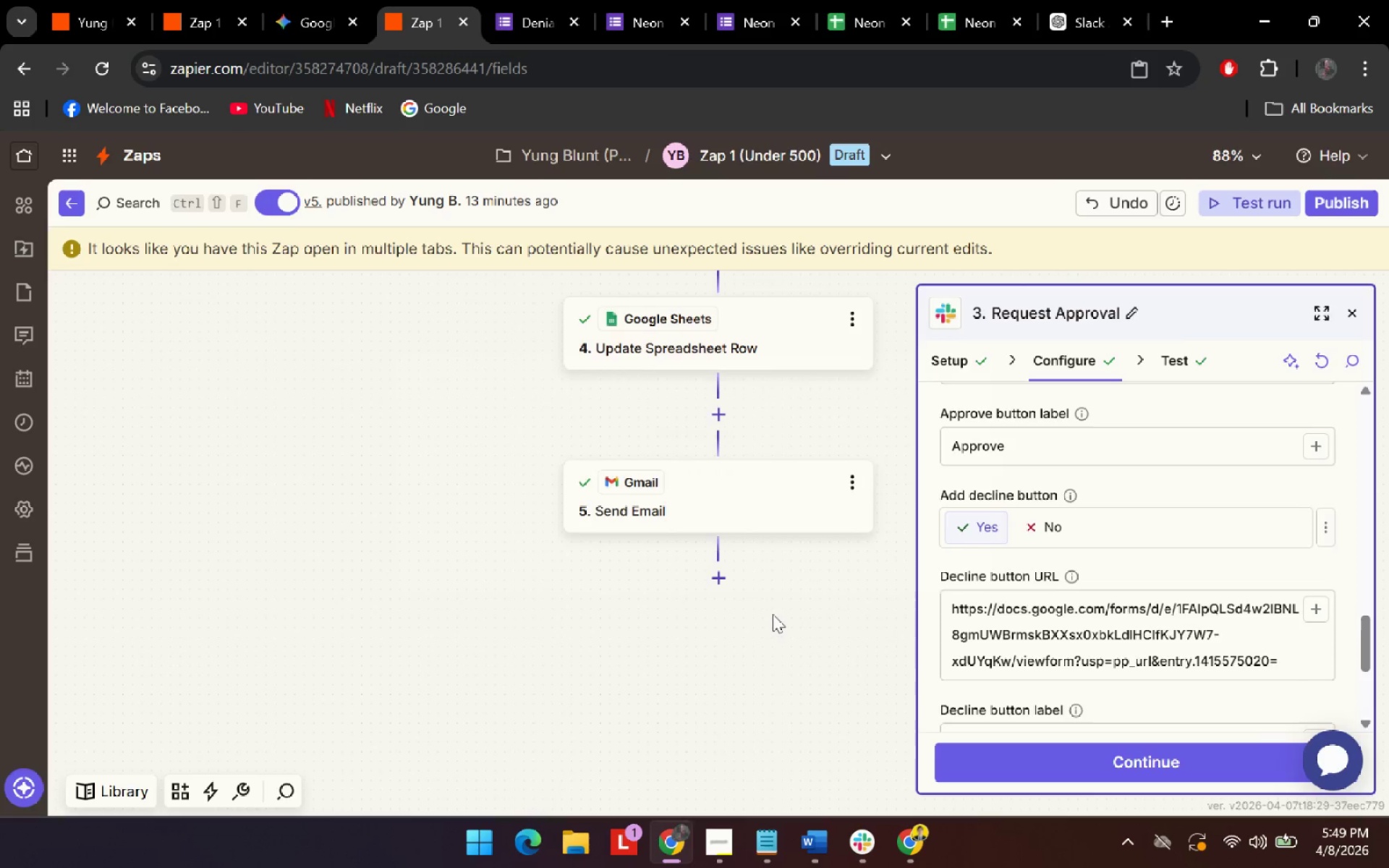 
mouse_move([764, 612])
 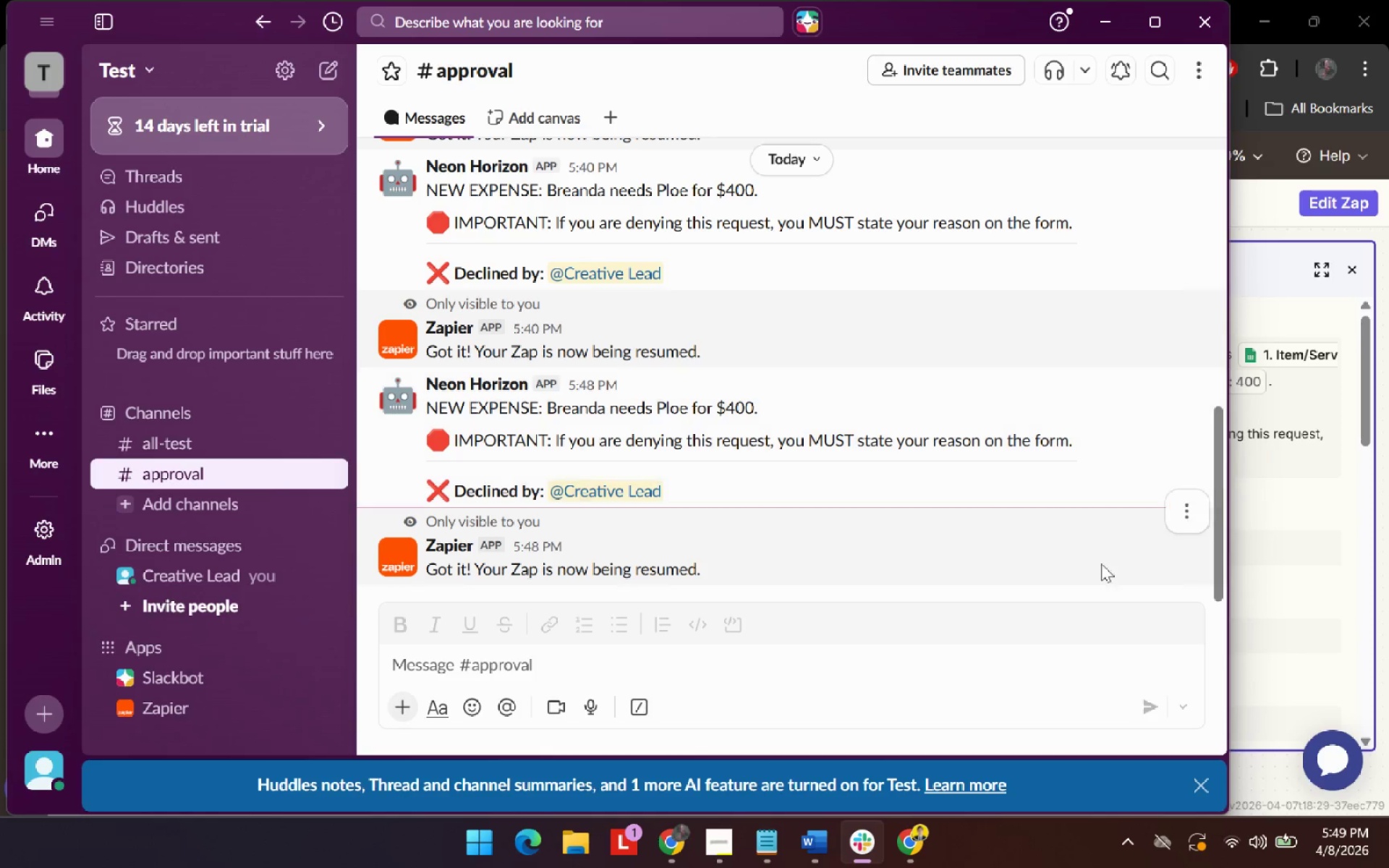 
left_click([1192, 509])
 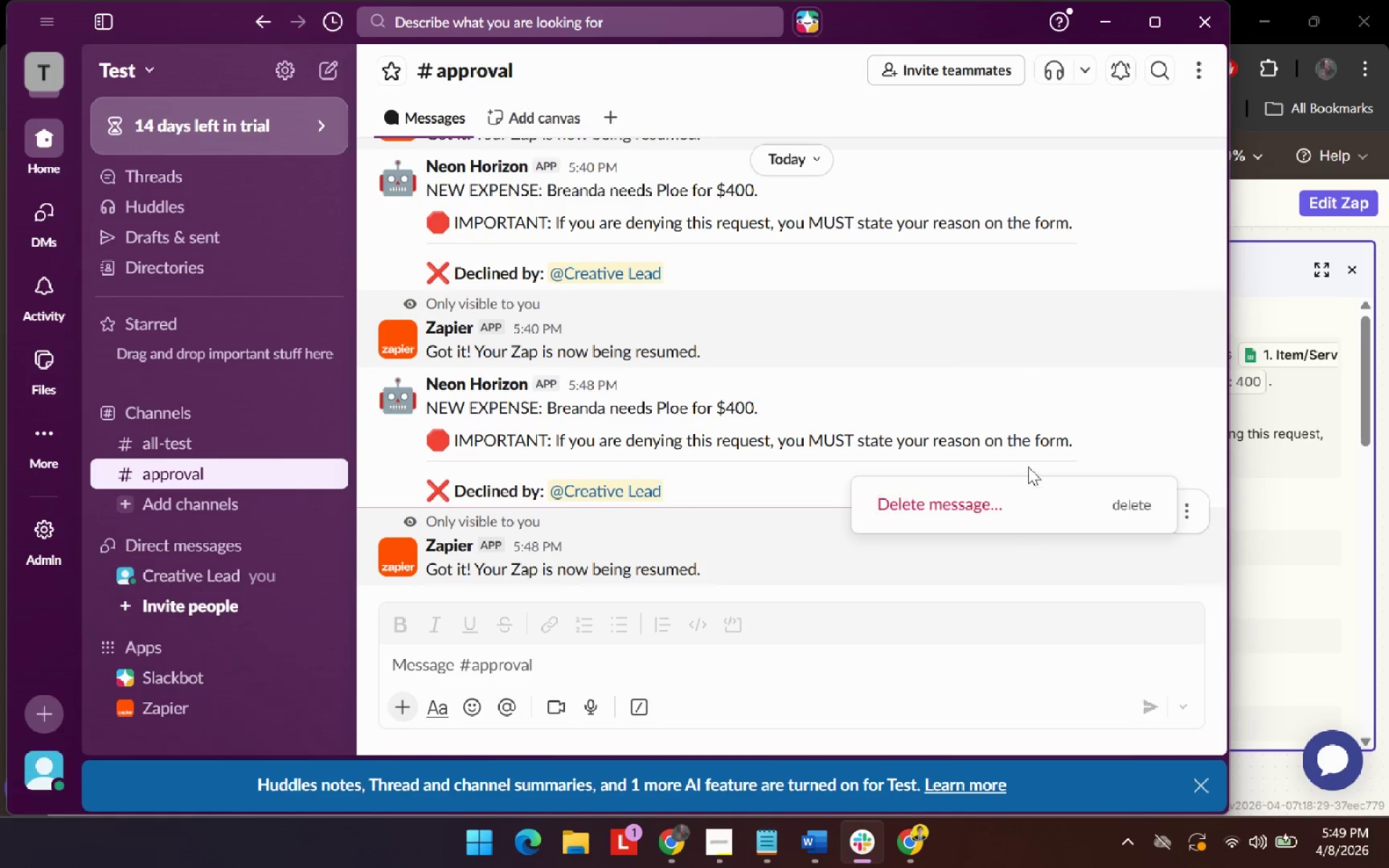 
left_click([1015, 511])
 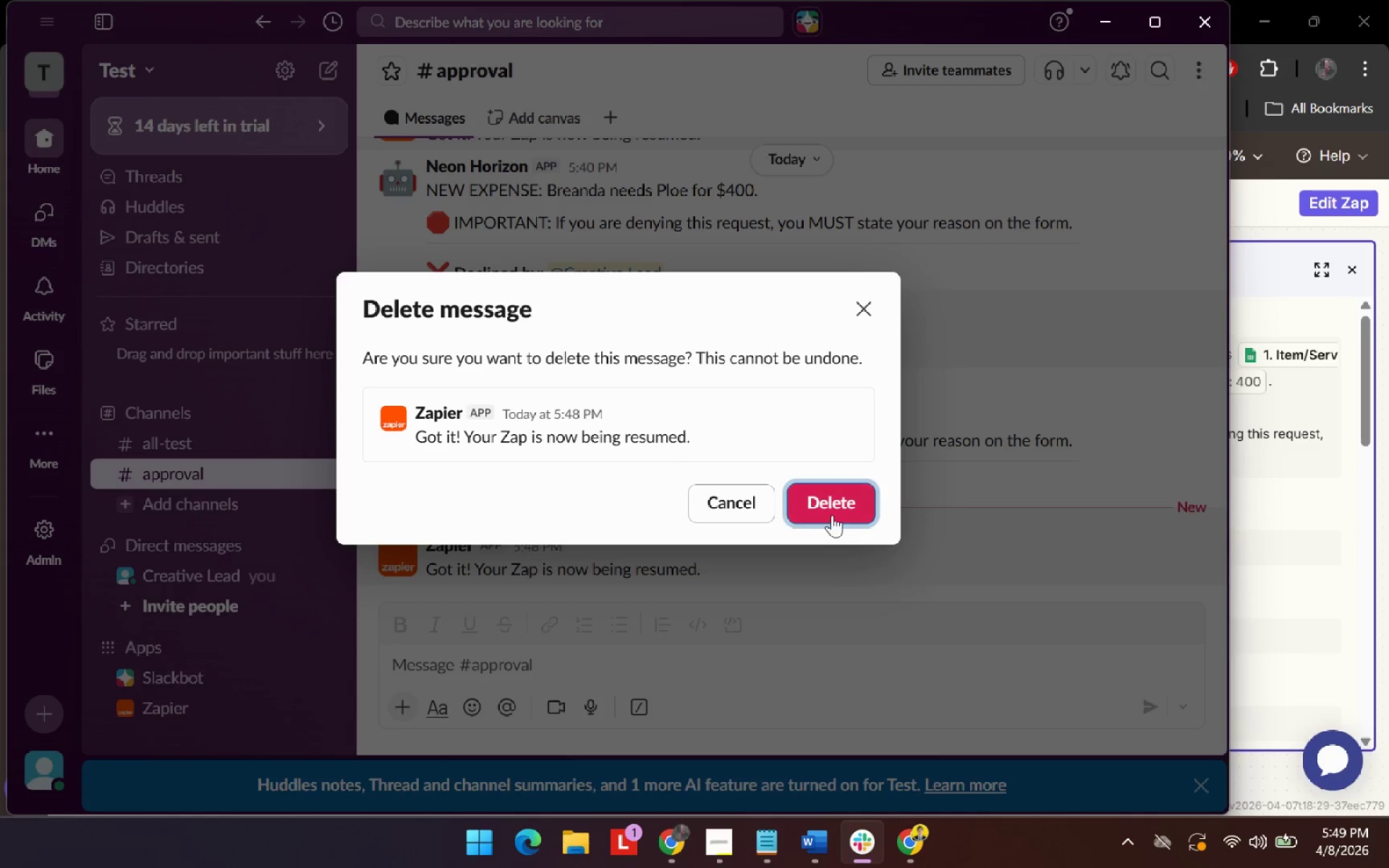 
left_click([832, 513])
 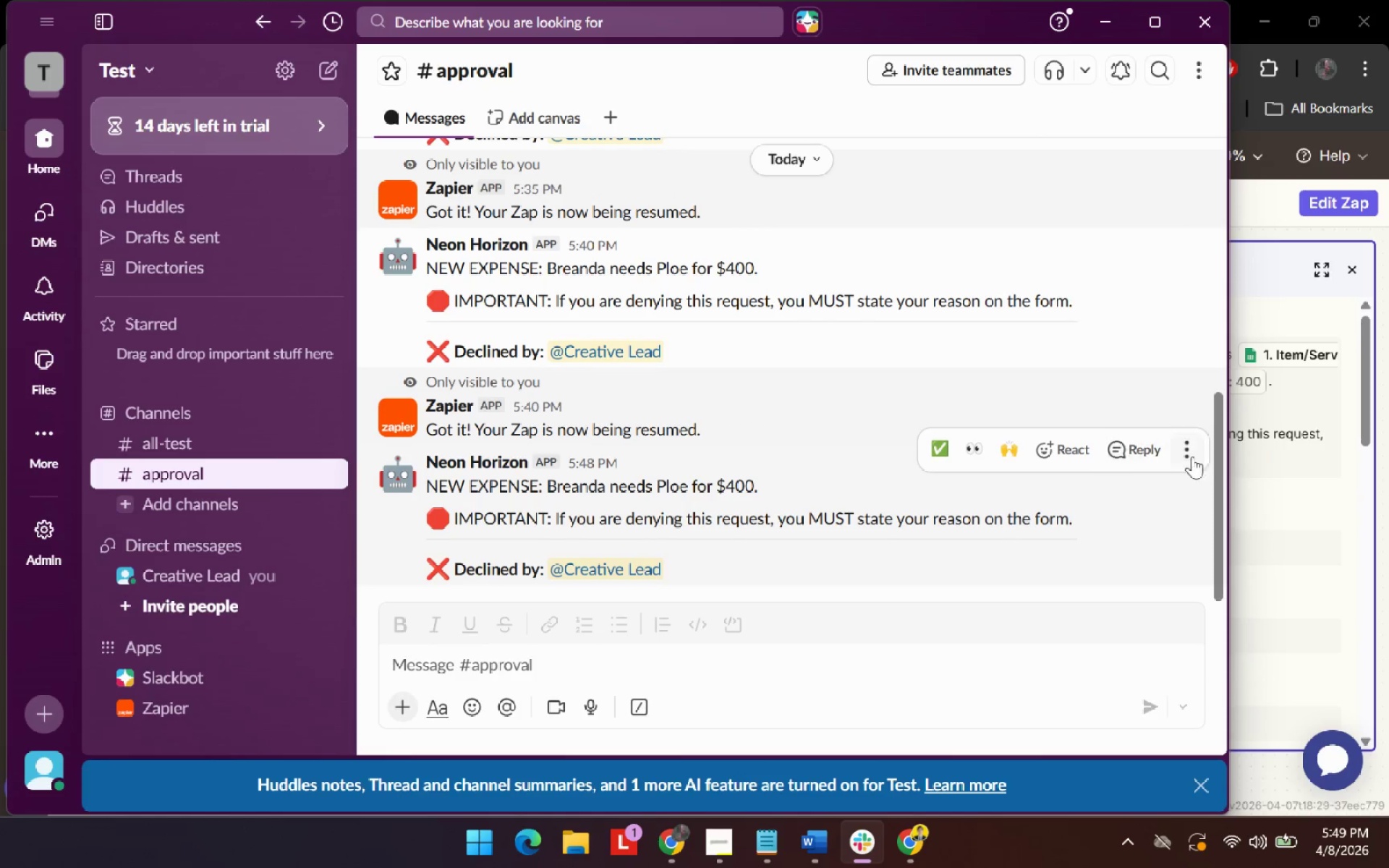 
left_click([1183, 441])
 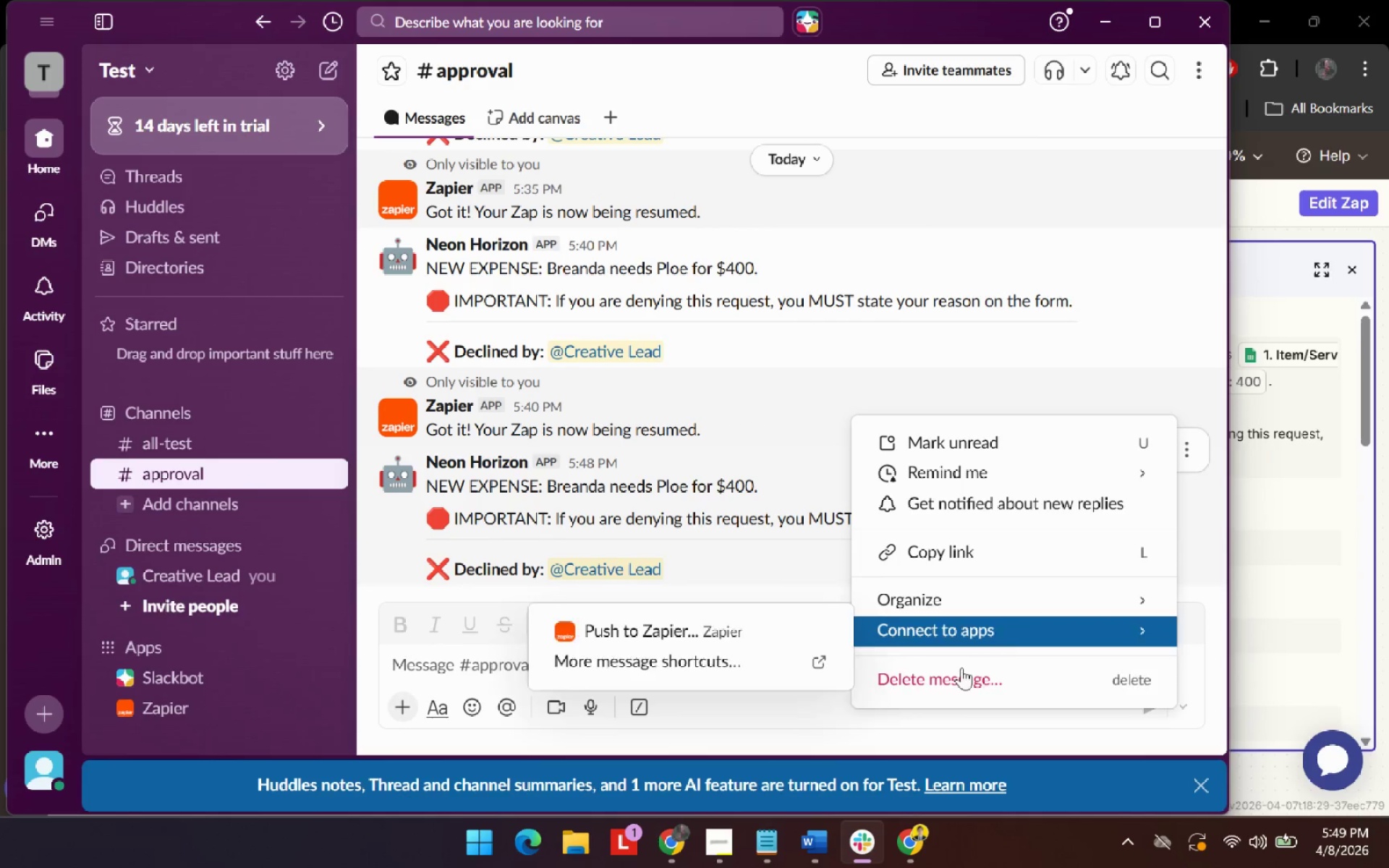 
left_click([959, 684])
 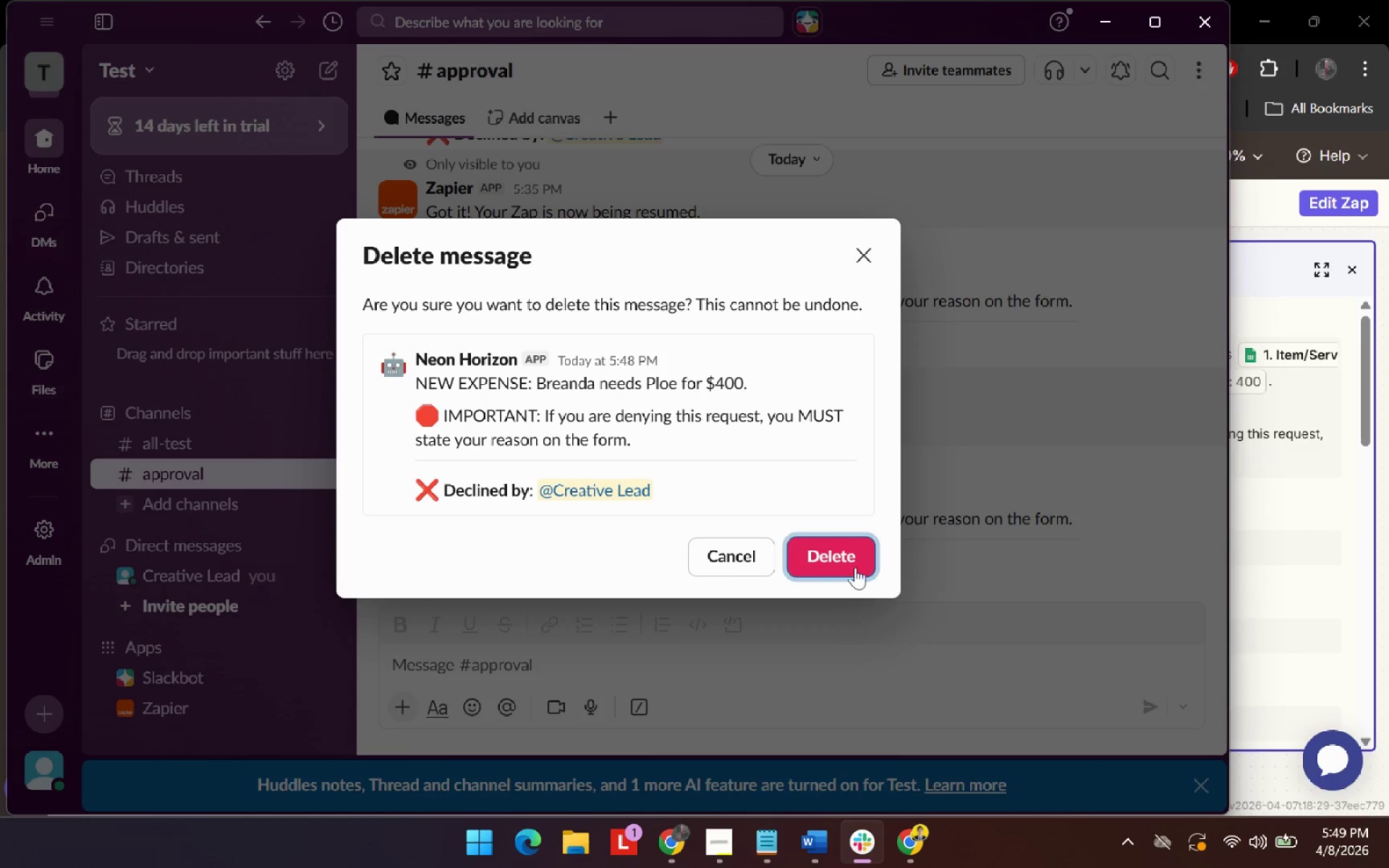 
left_click([835, 558])
 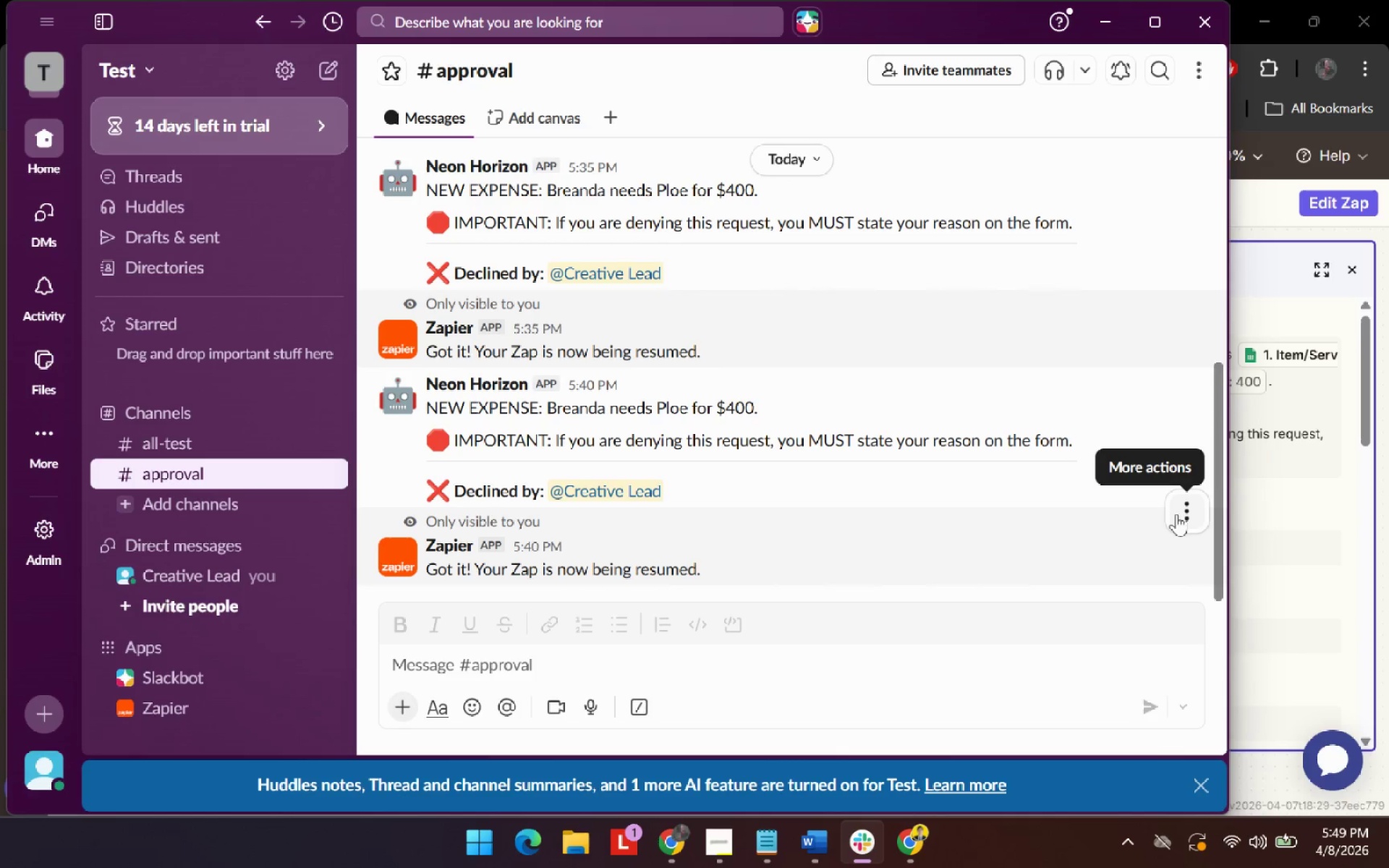 
left_click([1183, 523])
 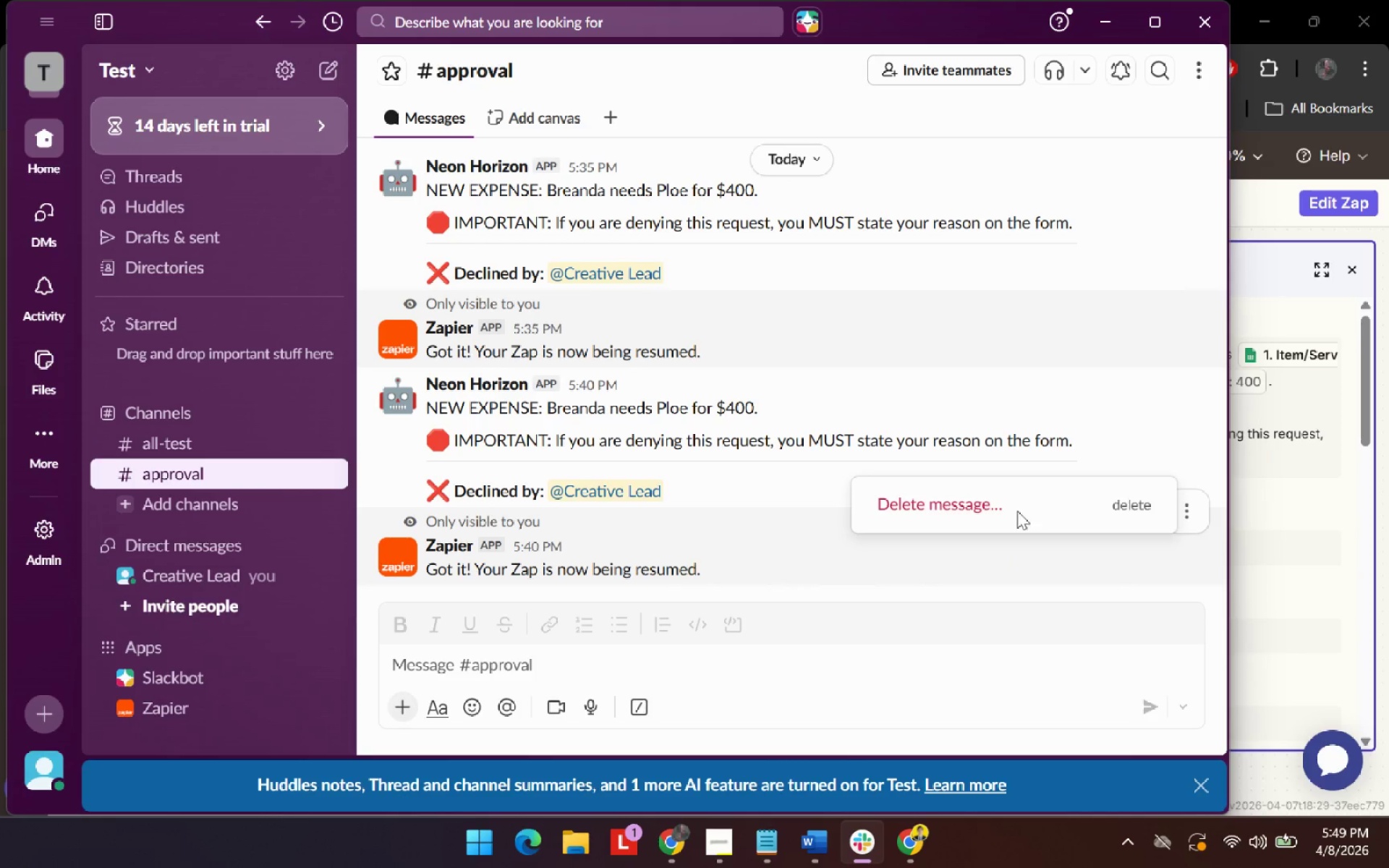 
left_click([1011, 503])
 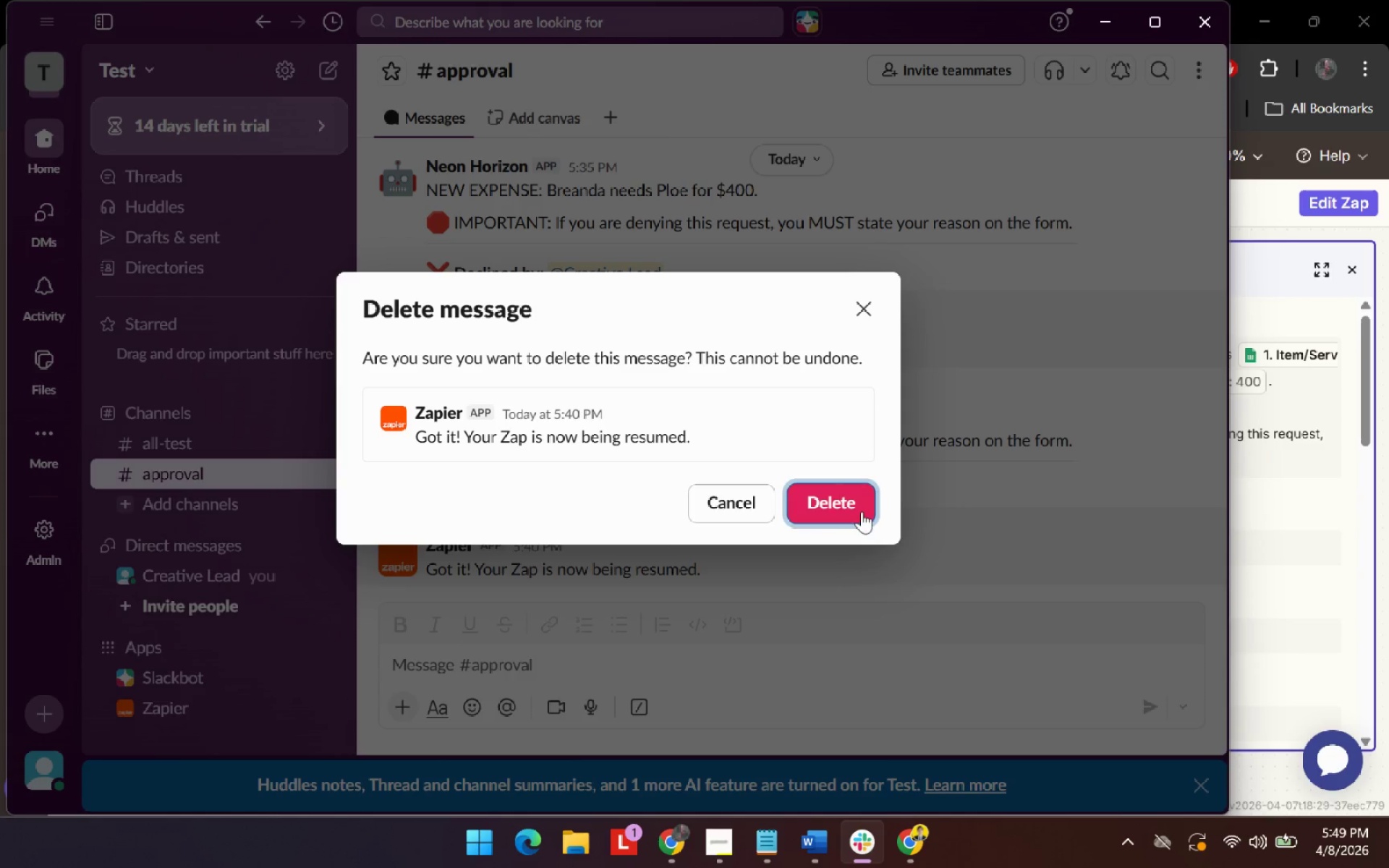 
left_click([831, 504])
 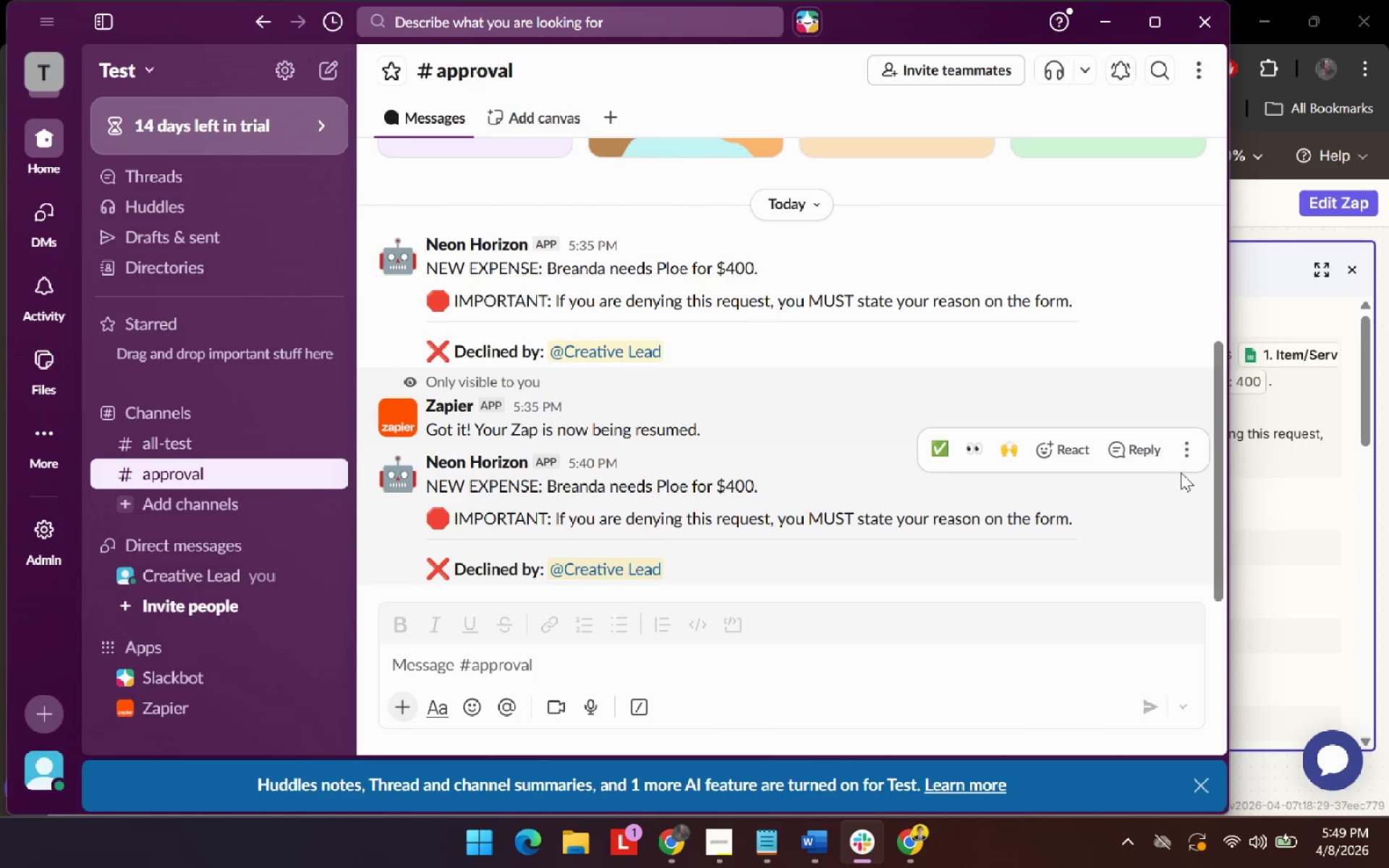 
left_click([1192, 454])
 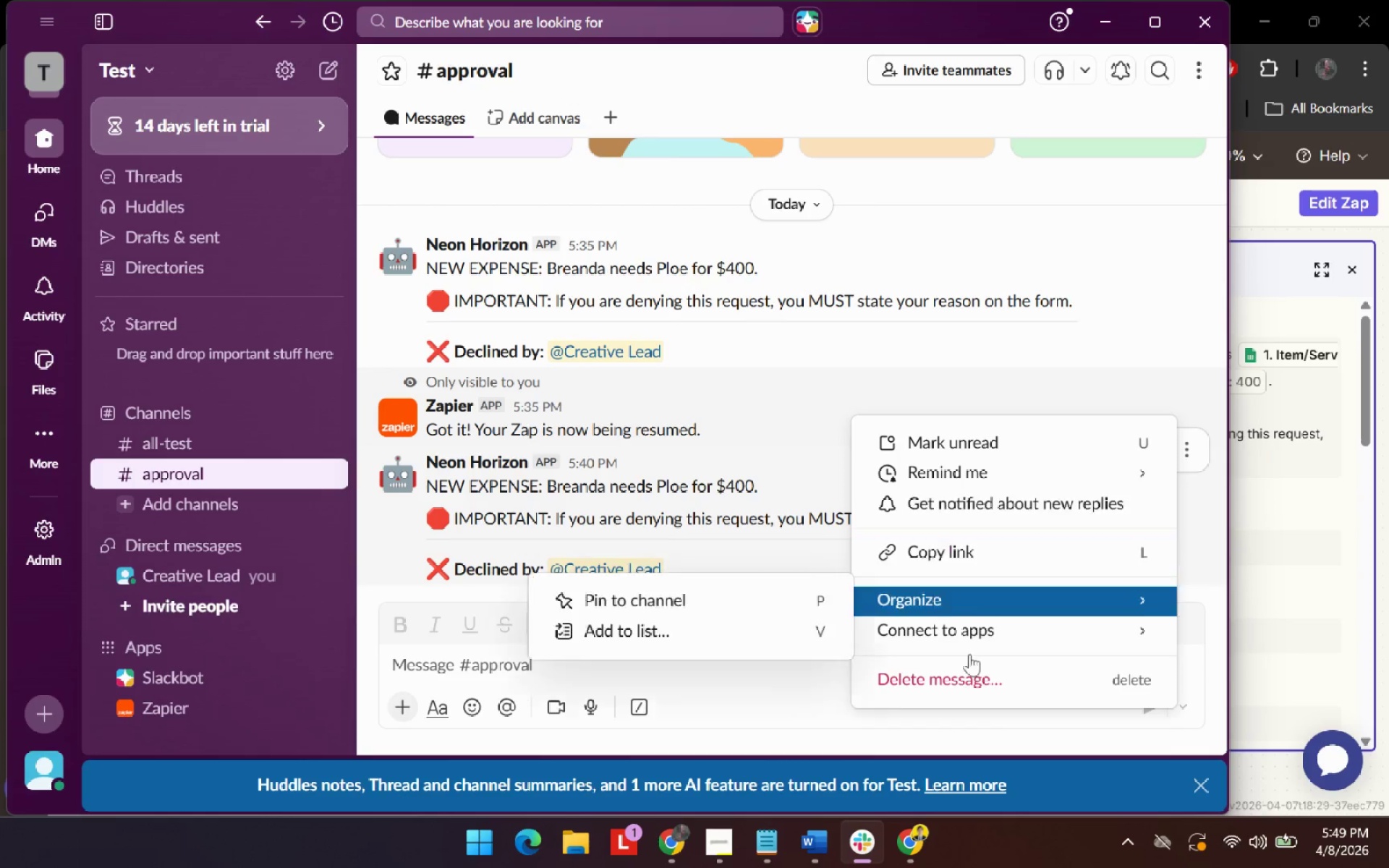 
left_click([961, 670])
 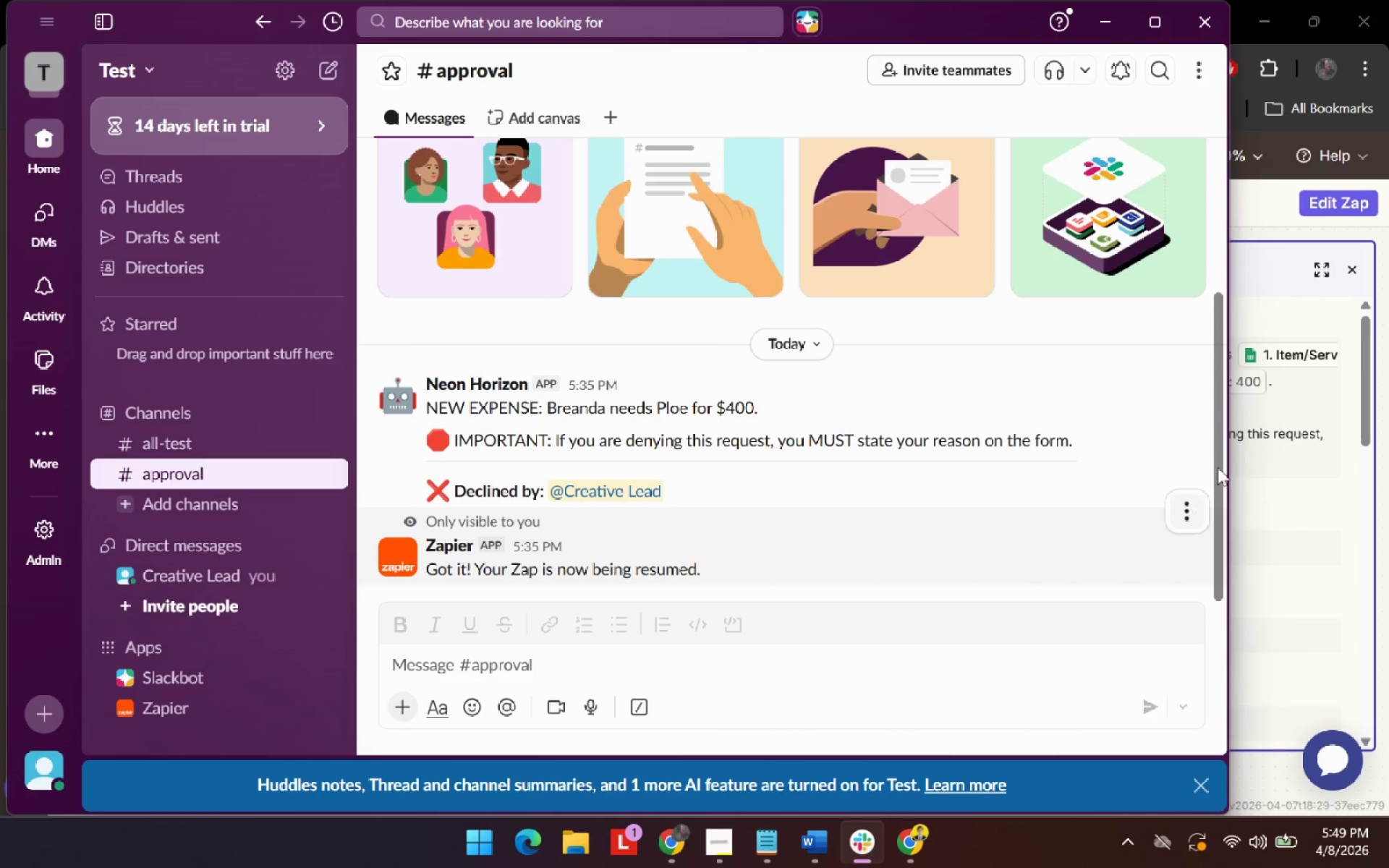 
left_click([1195, 502])
 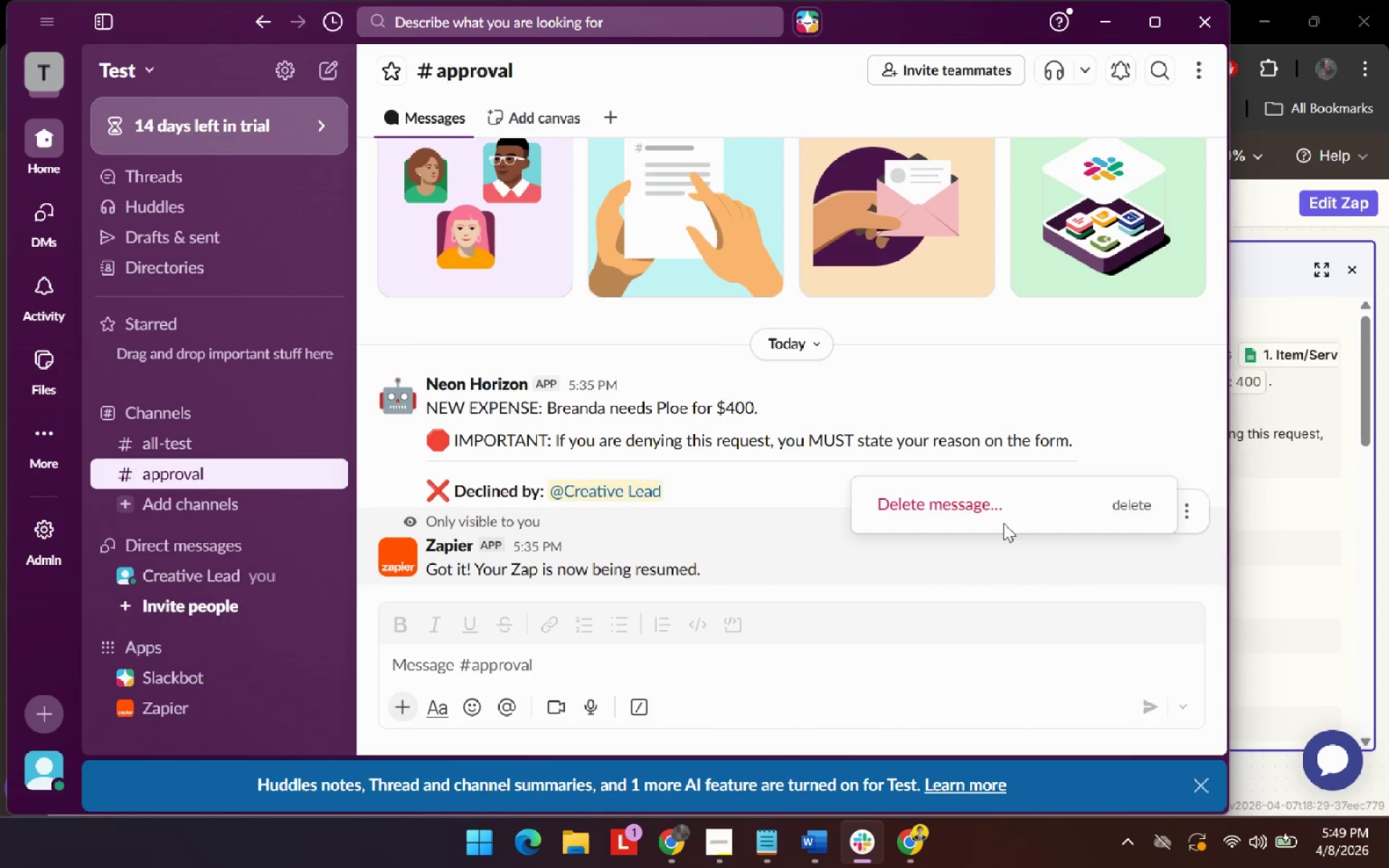 
left_click([1005, 497])
 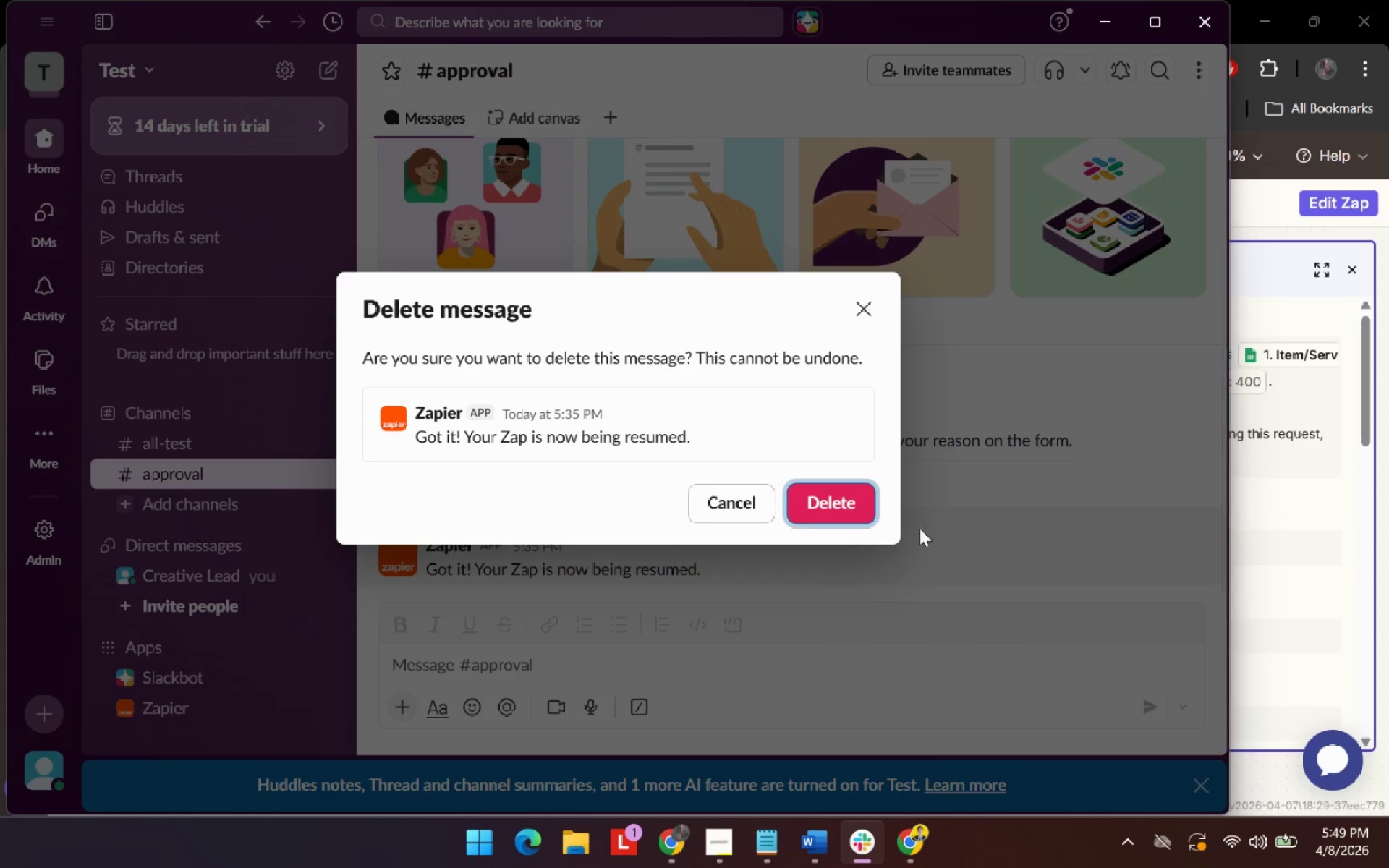 
left_click([859, 510])
 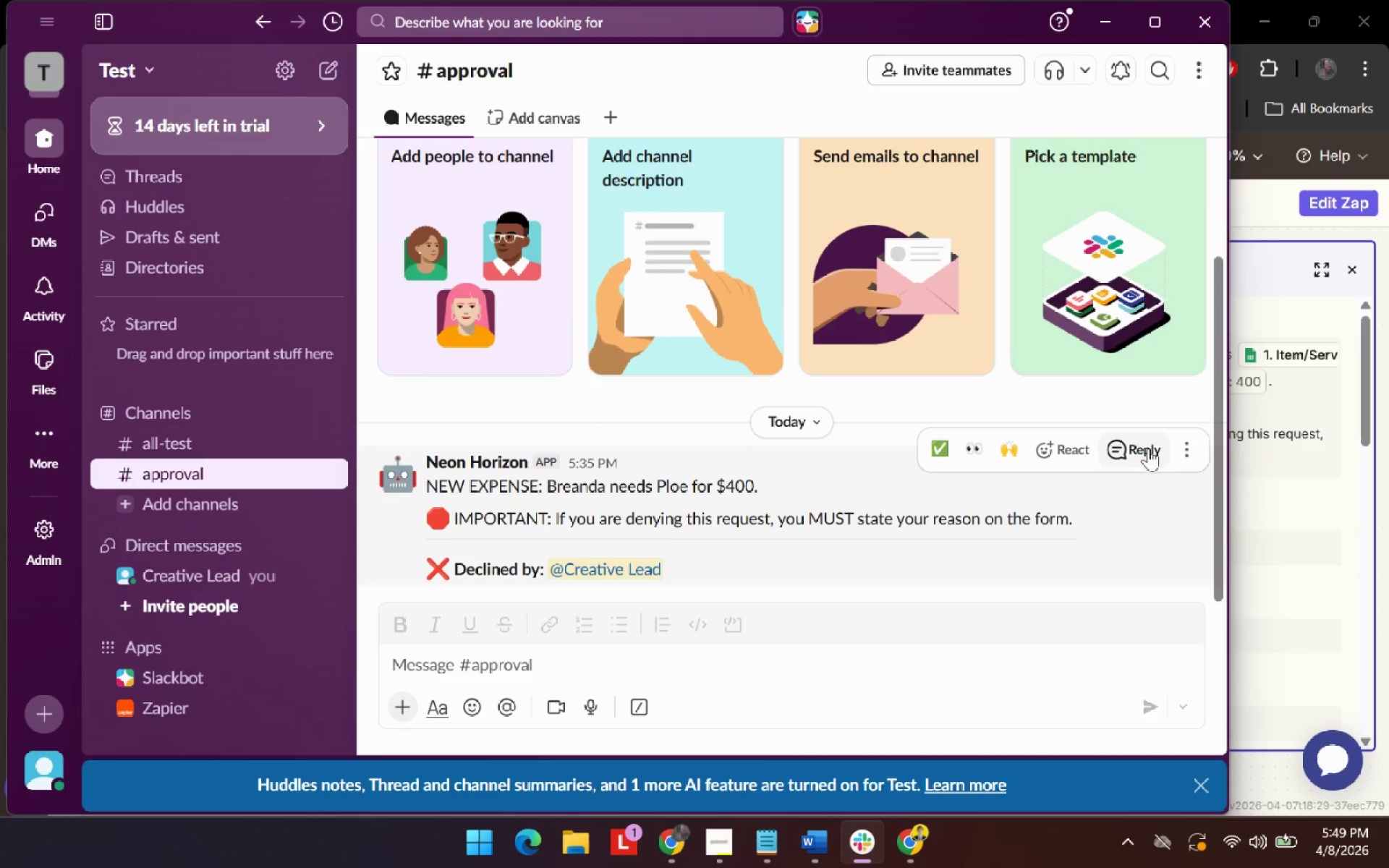 
left_click([1187, 454])
 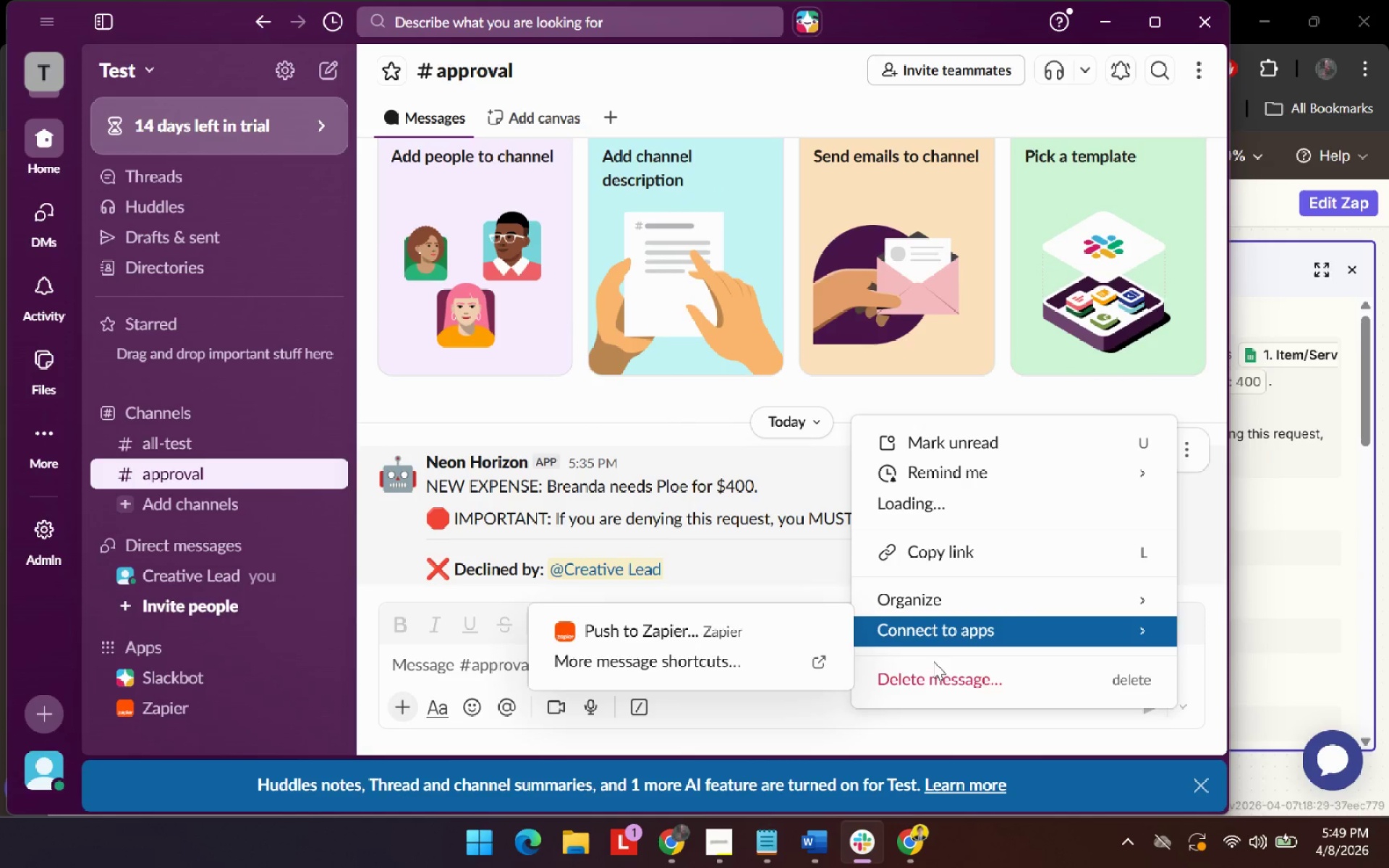 
left_click([927, 680])
 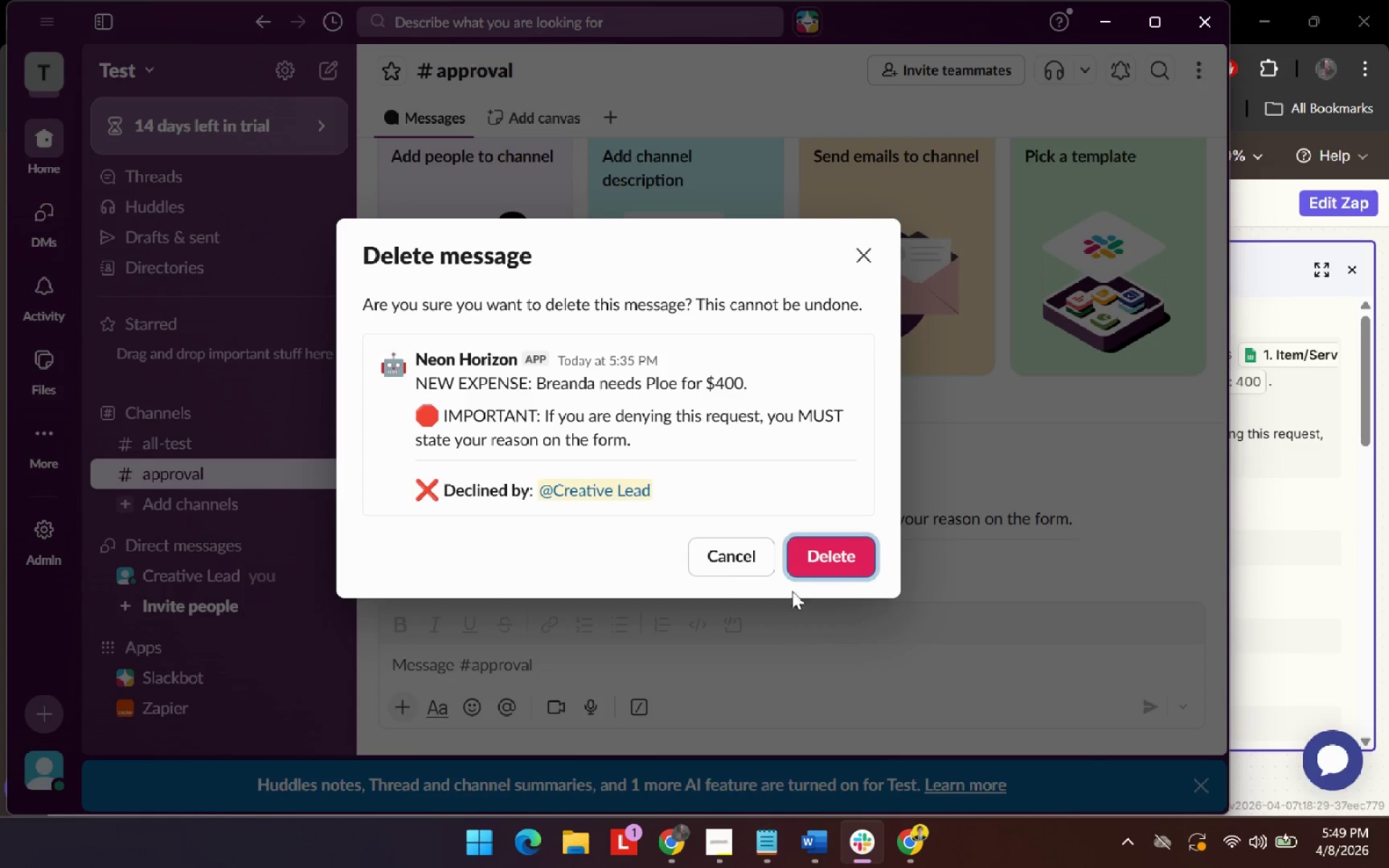 
left_click([823, 556])
 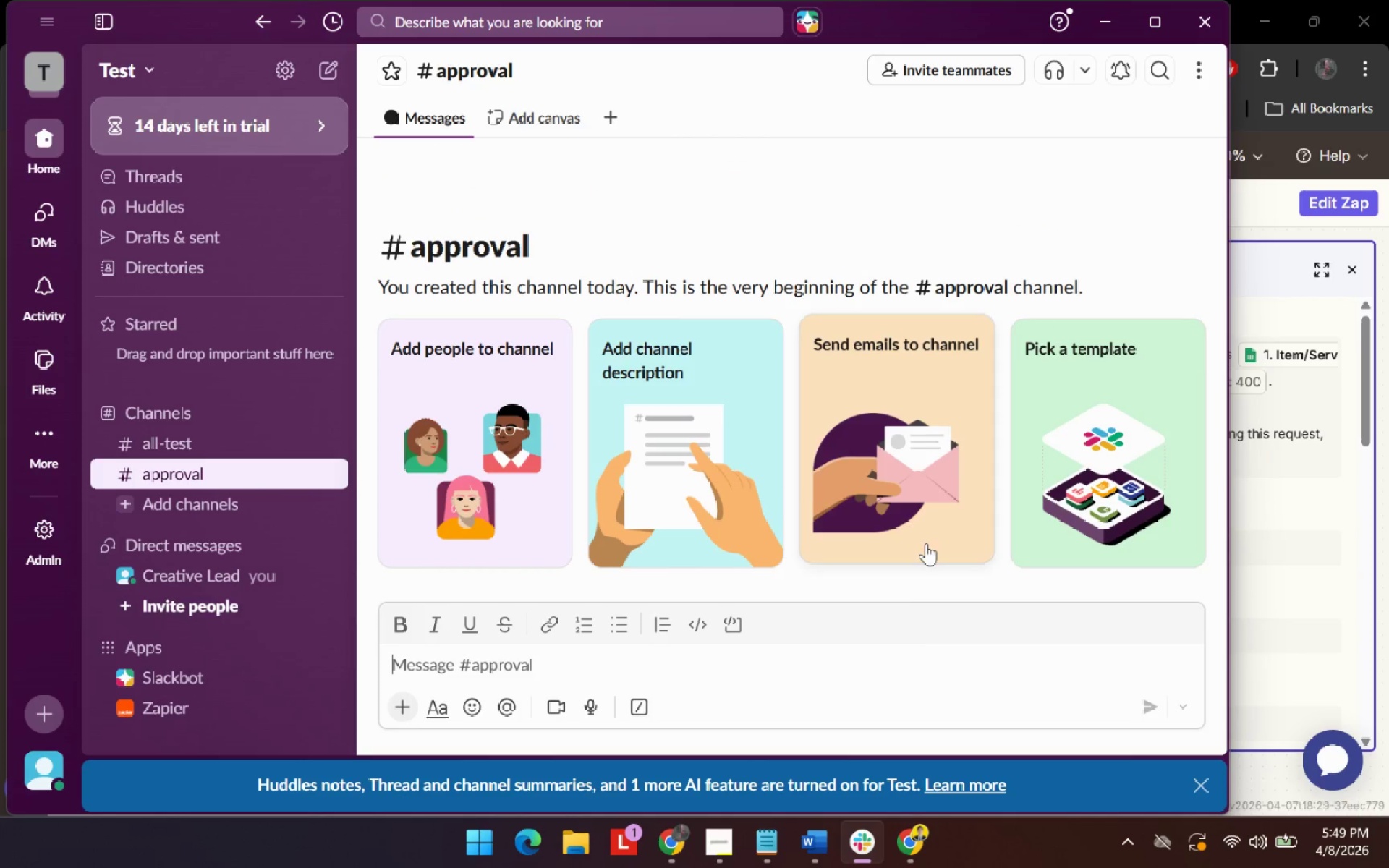 
key(Alt+AltLeft)
 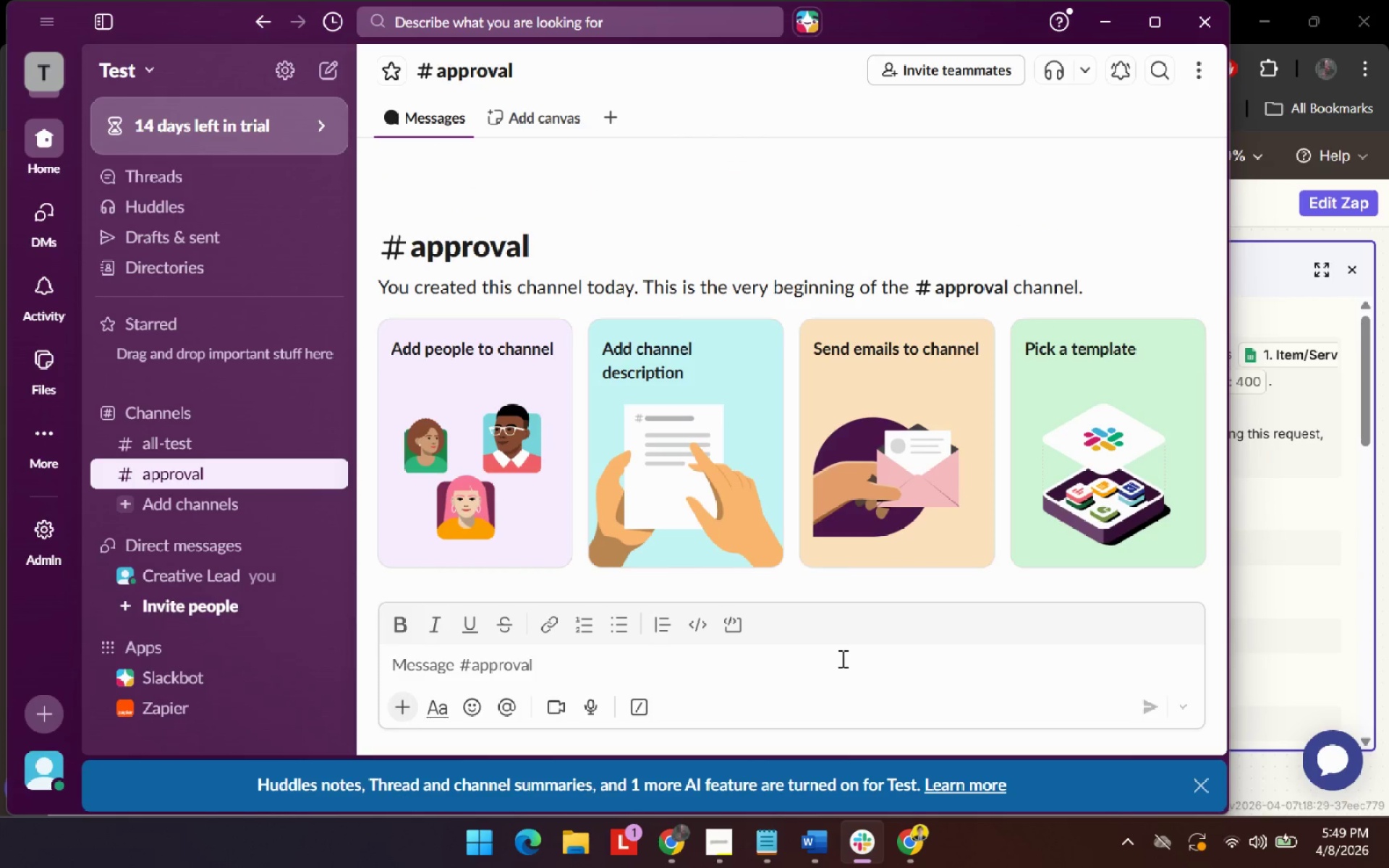 
key(Alt+Tab)
 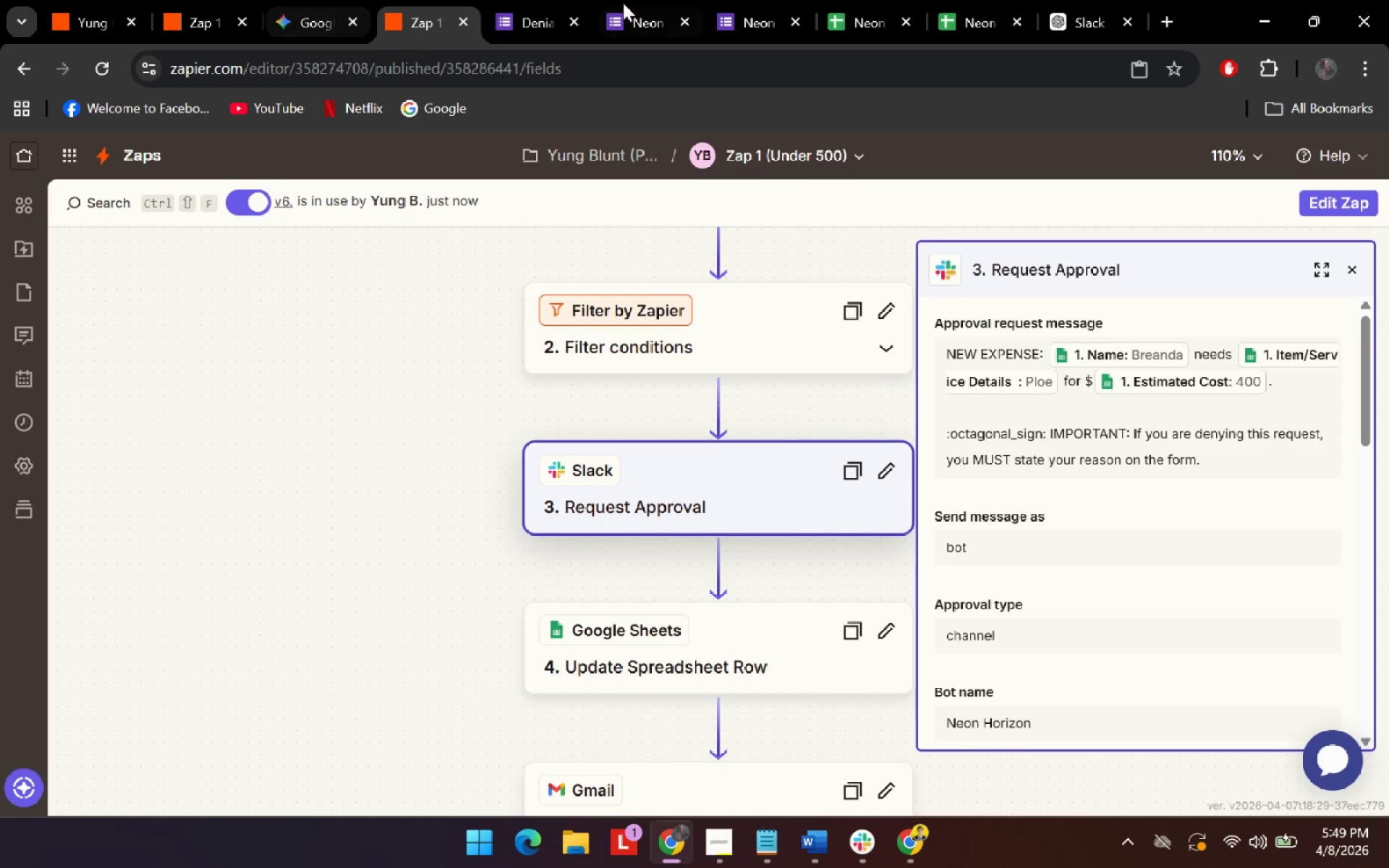 
wait(5.36)
 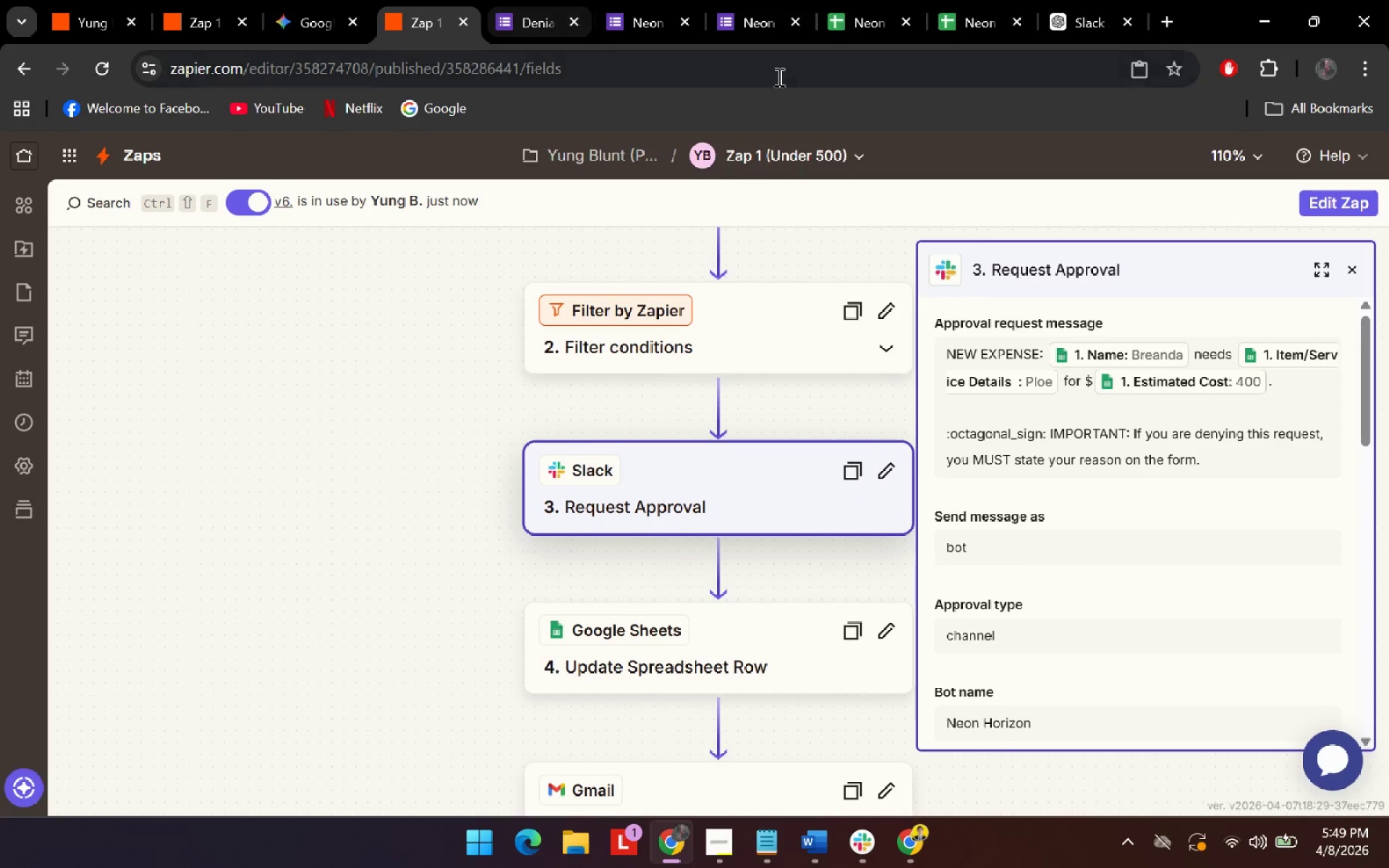 
left_click([517, 29])
 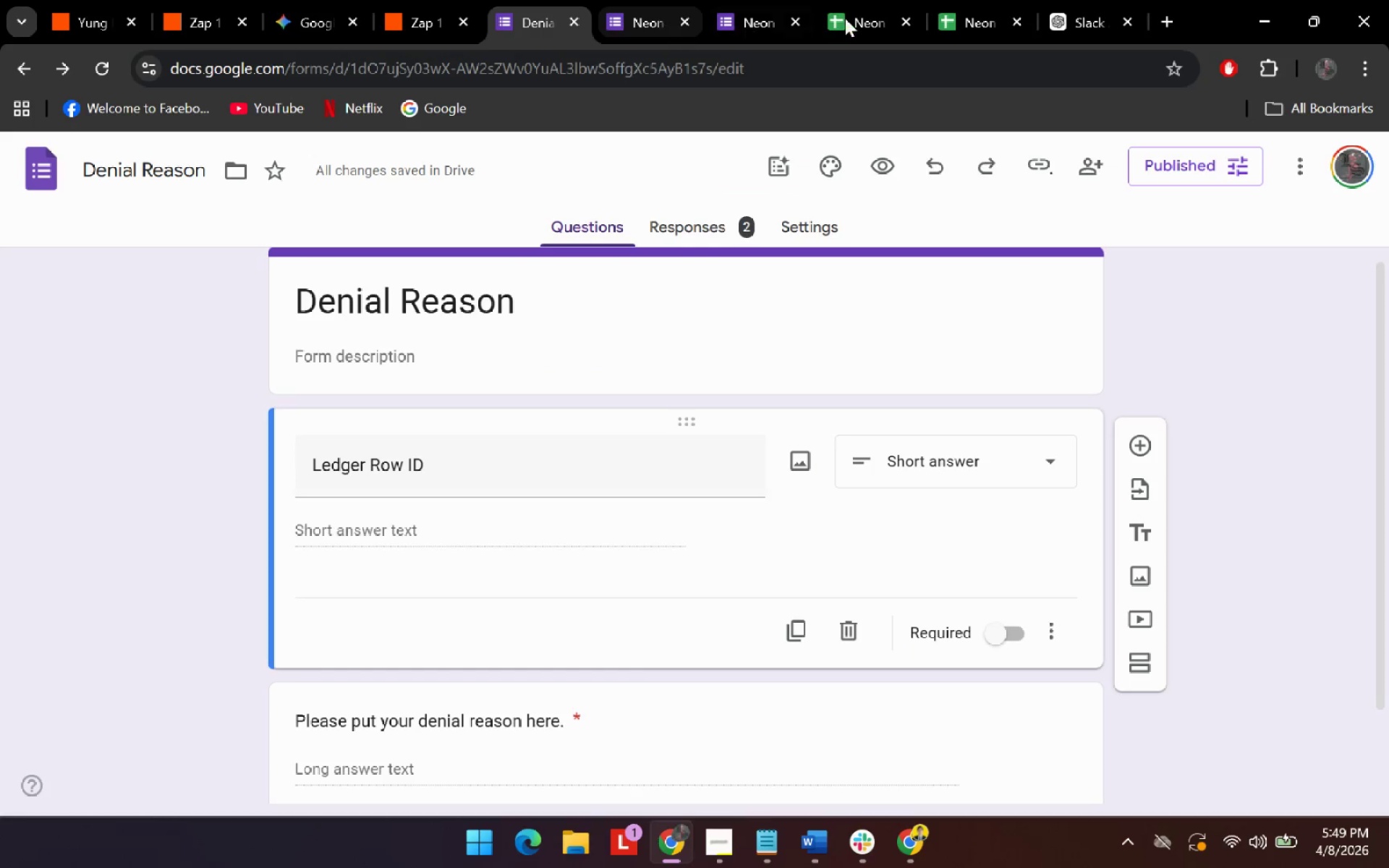 
left_click([886, 19])
 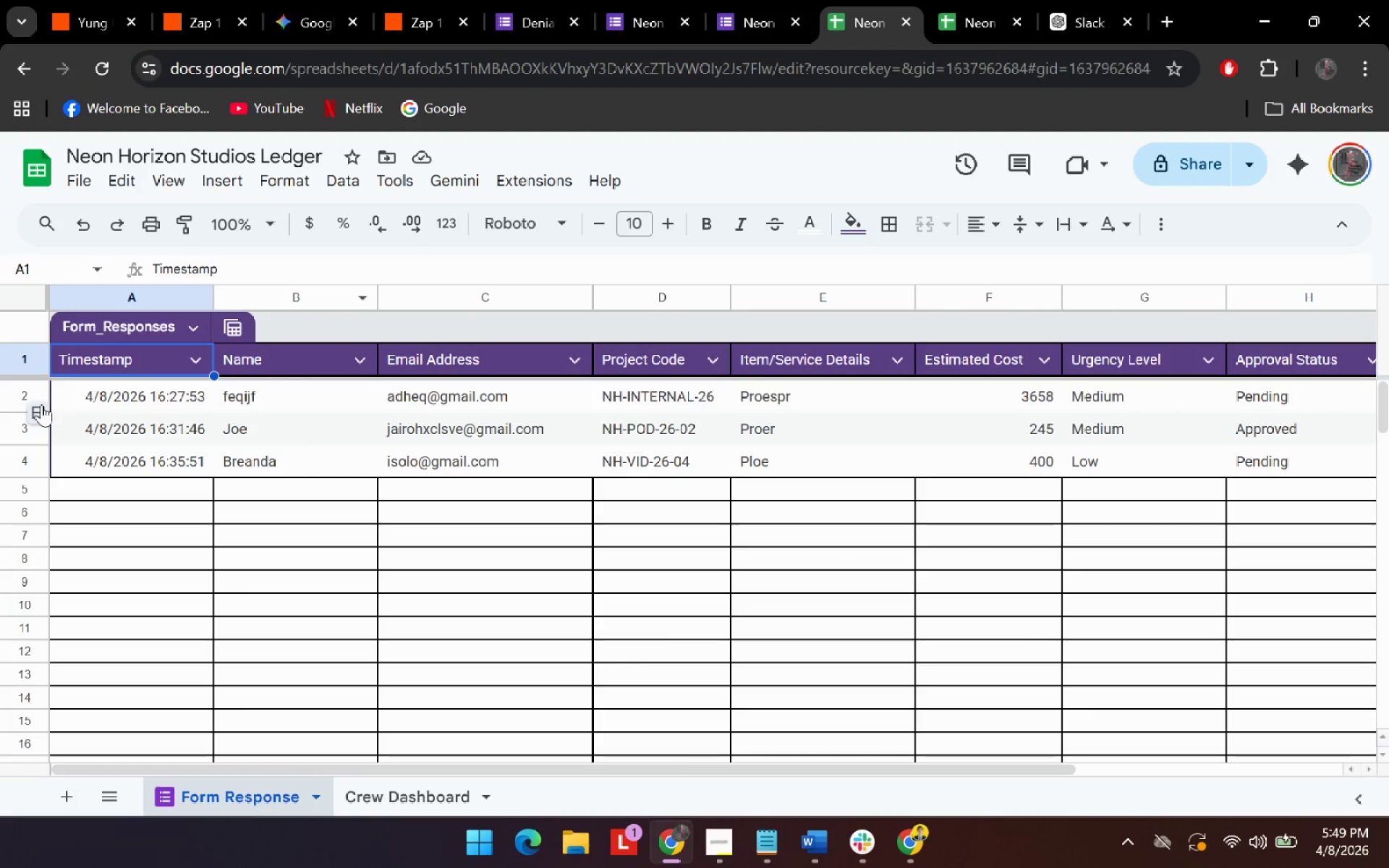 
left_click_drag(start_coordinate=[17, 390], to_coordinate=[25, 461])
 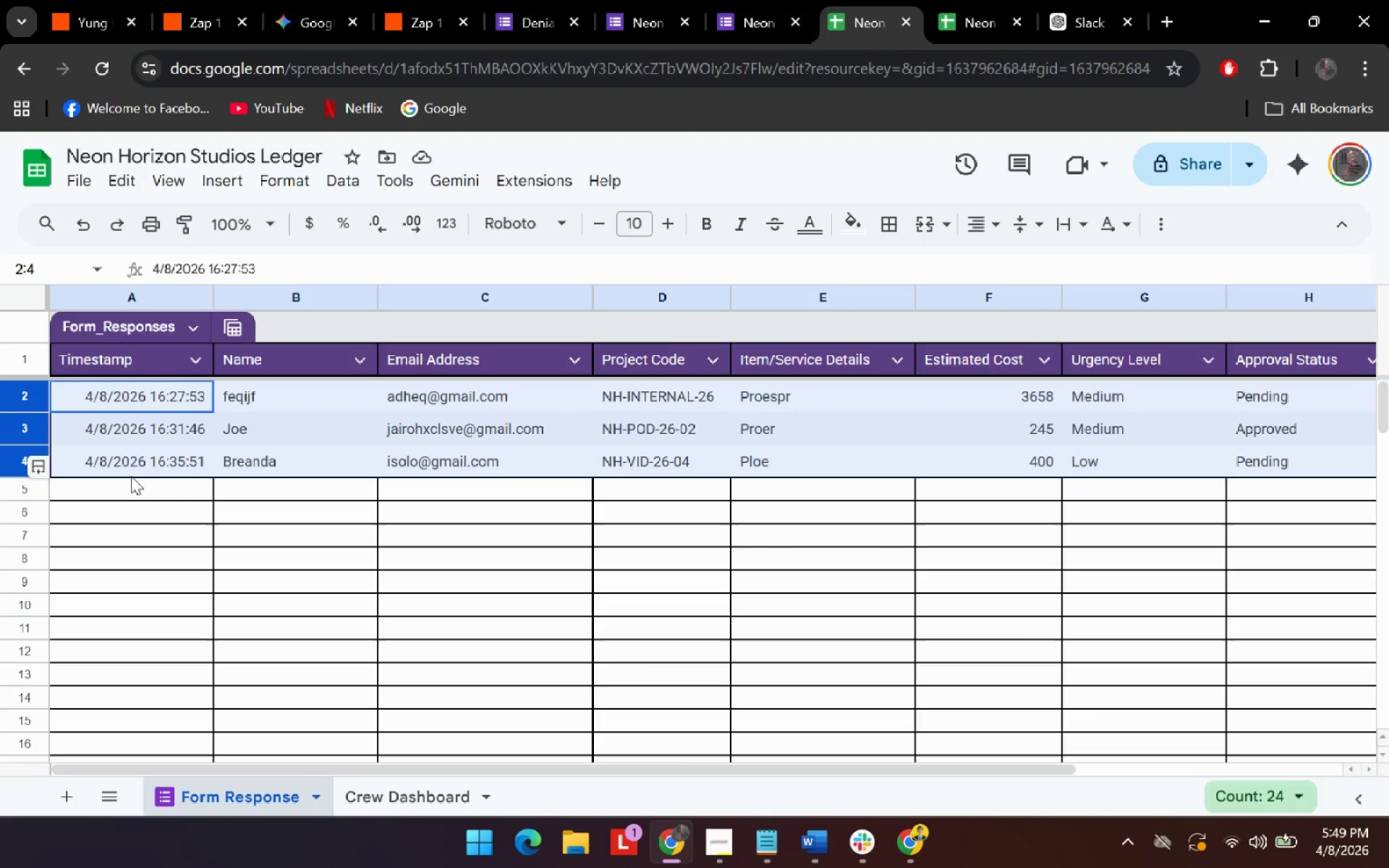 
key(Backspace)
 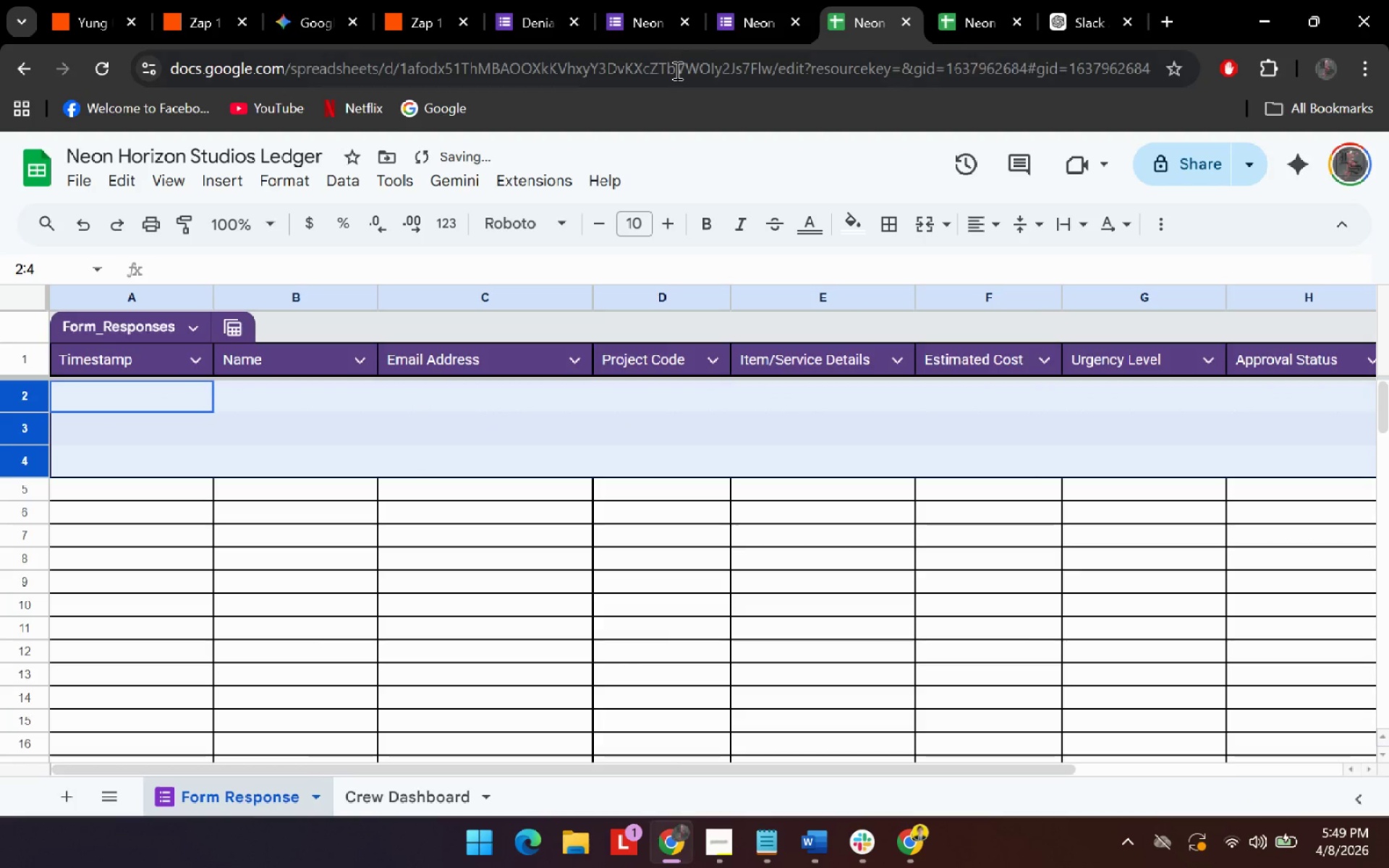 
left_click([753, 7])
 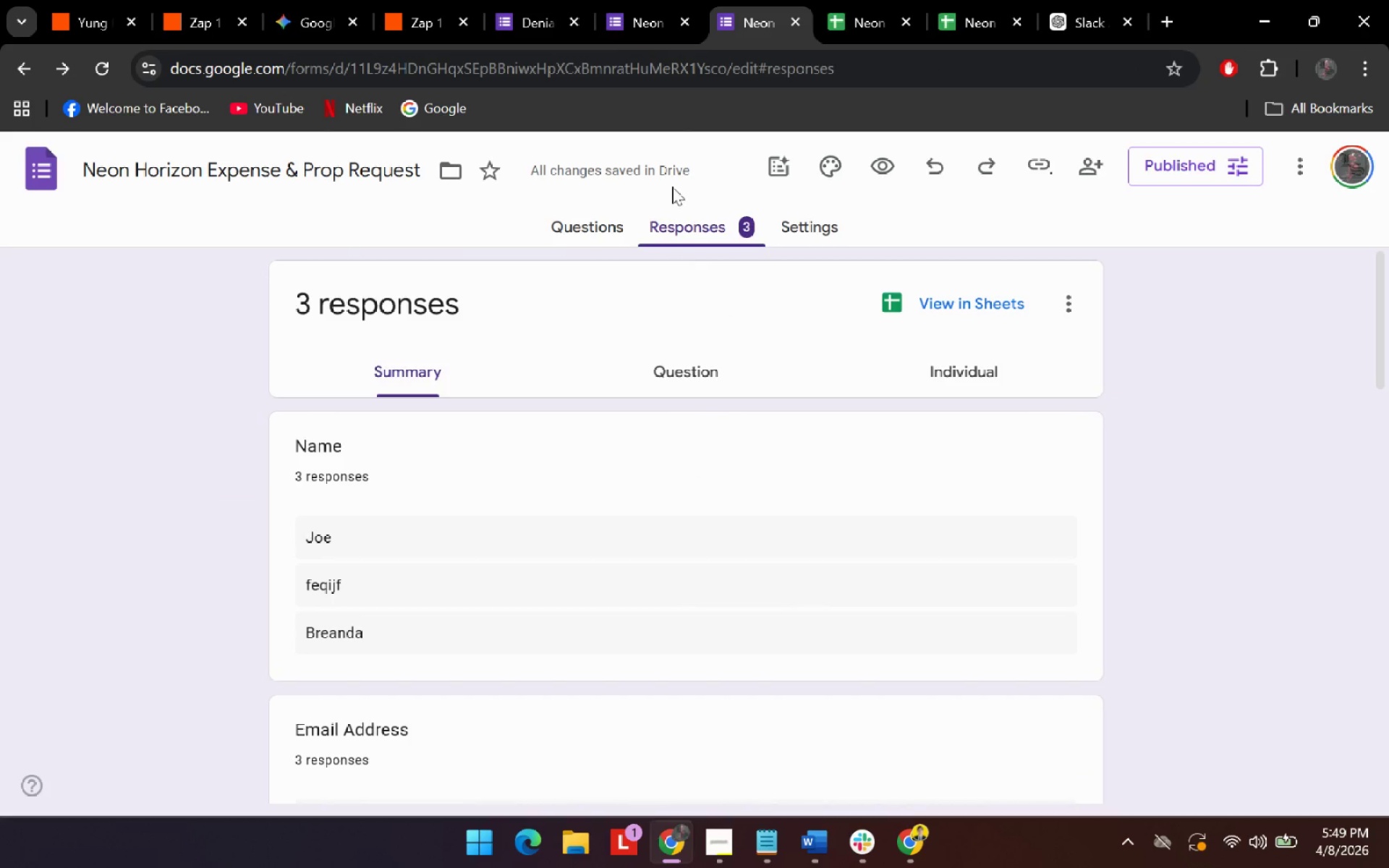 
left_click([605, 7])
 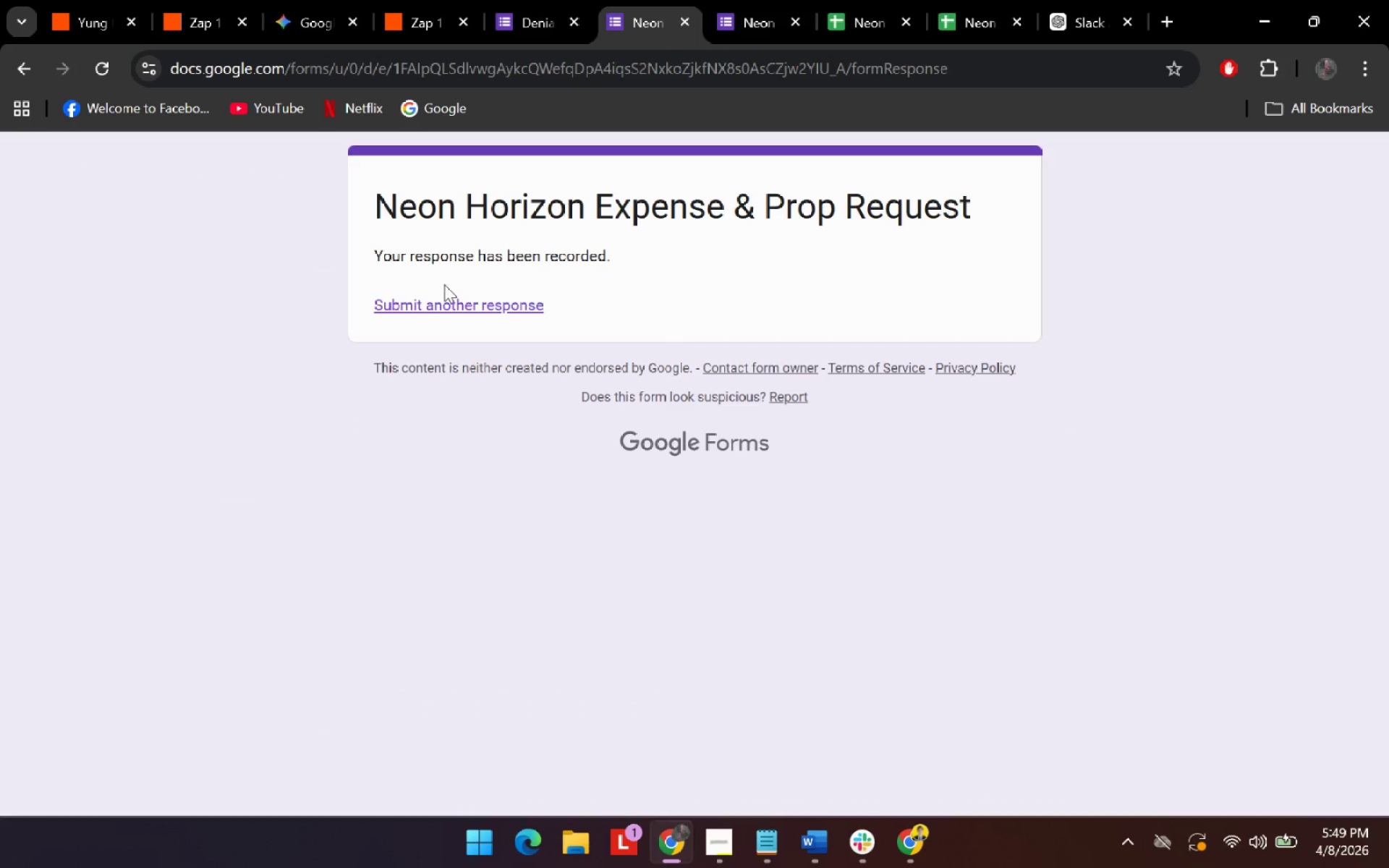 
left_click([446, 311])
 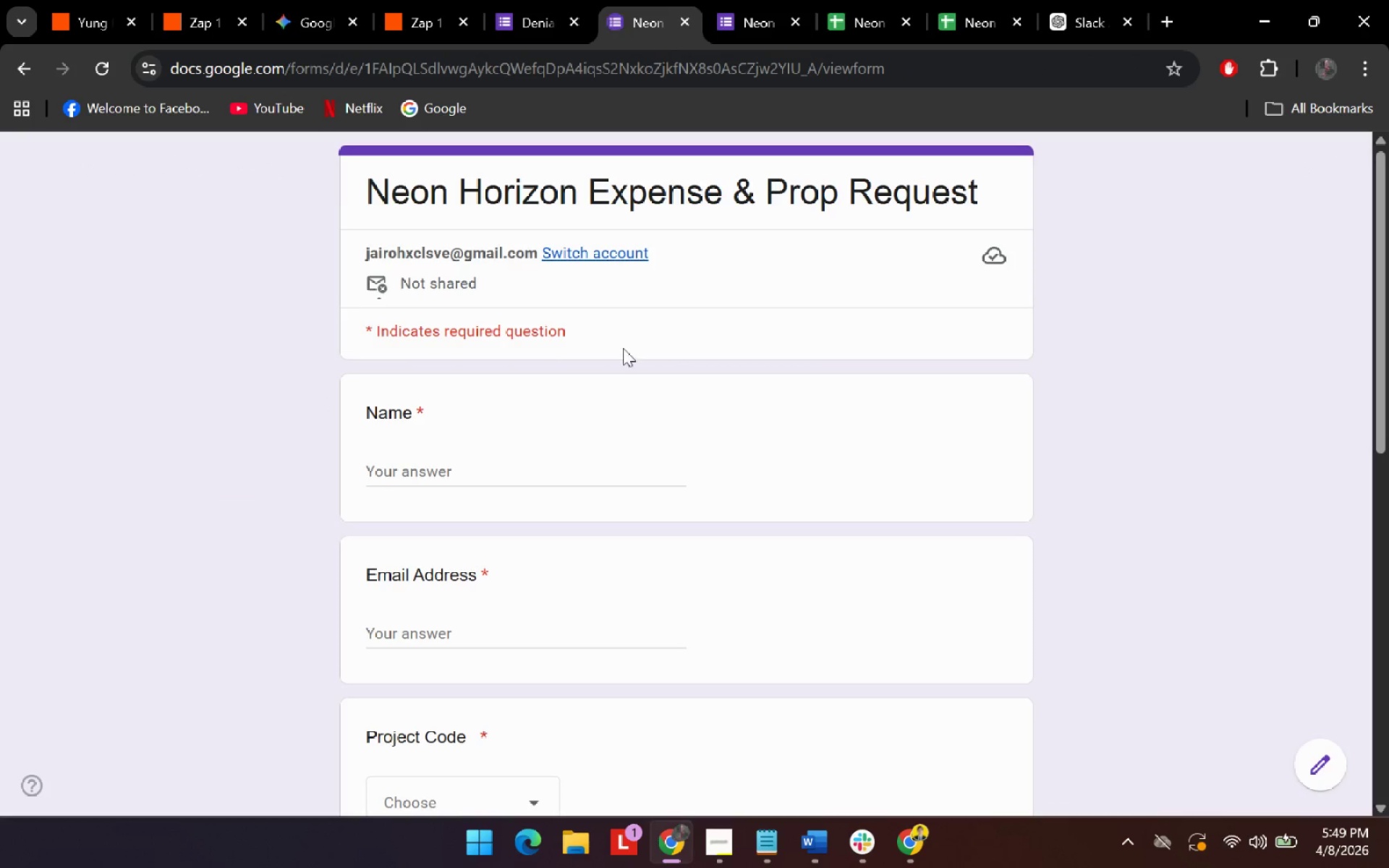 
left_click([484, 464])
 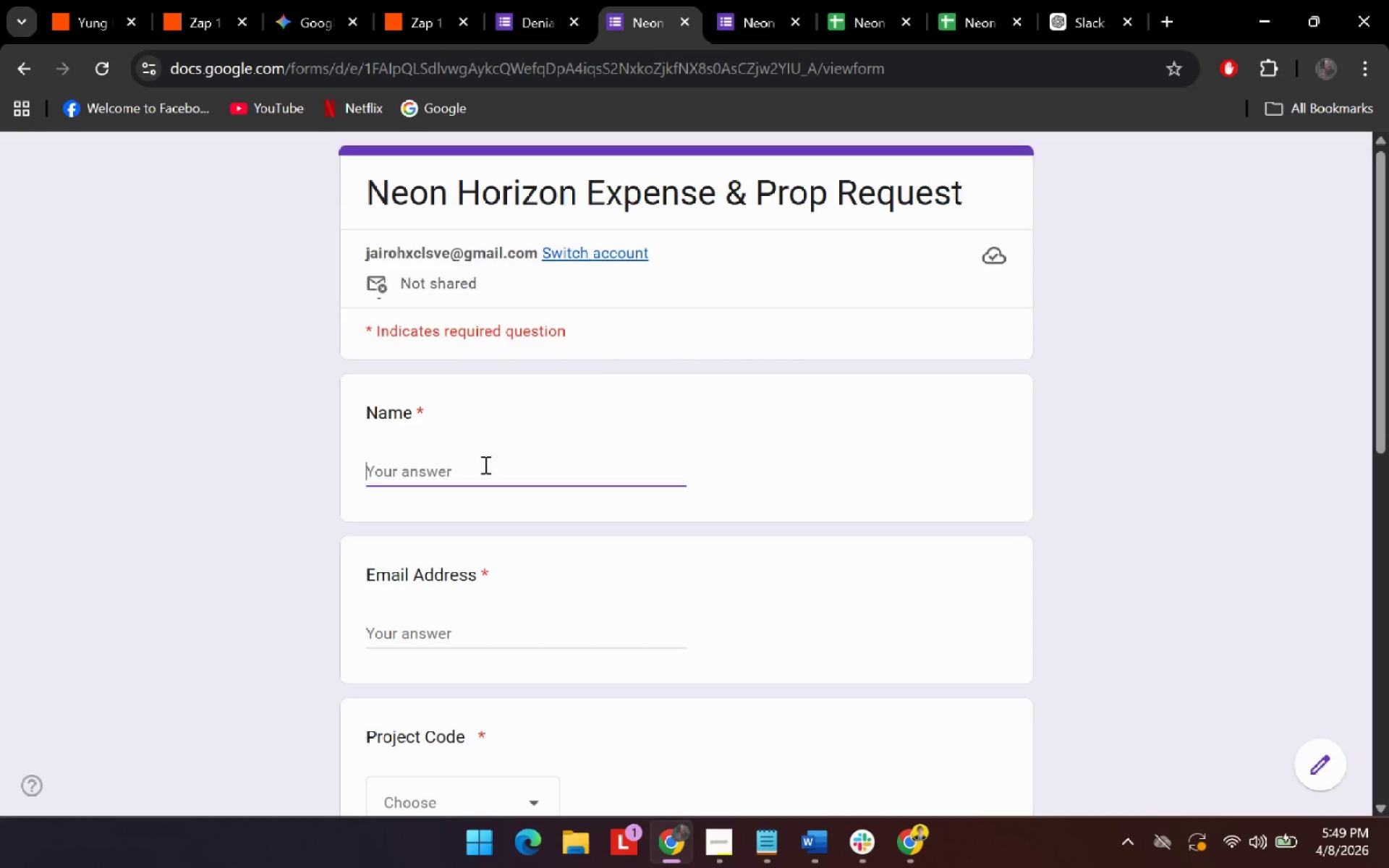 
type(John Doe)
key(Tab)
type(john.doe@gmjairohxclsvre)
key(Backspace)
key(Backspace)
type(e@gmail.com)
key(Tab)
 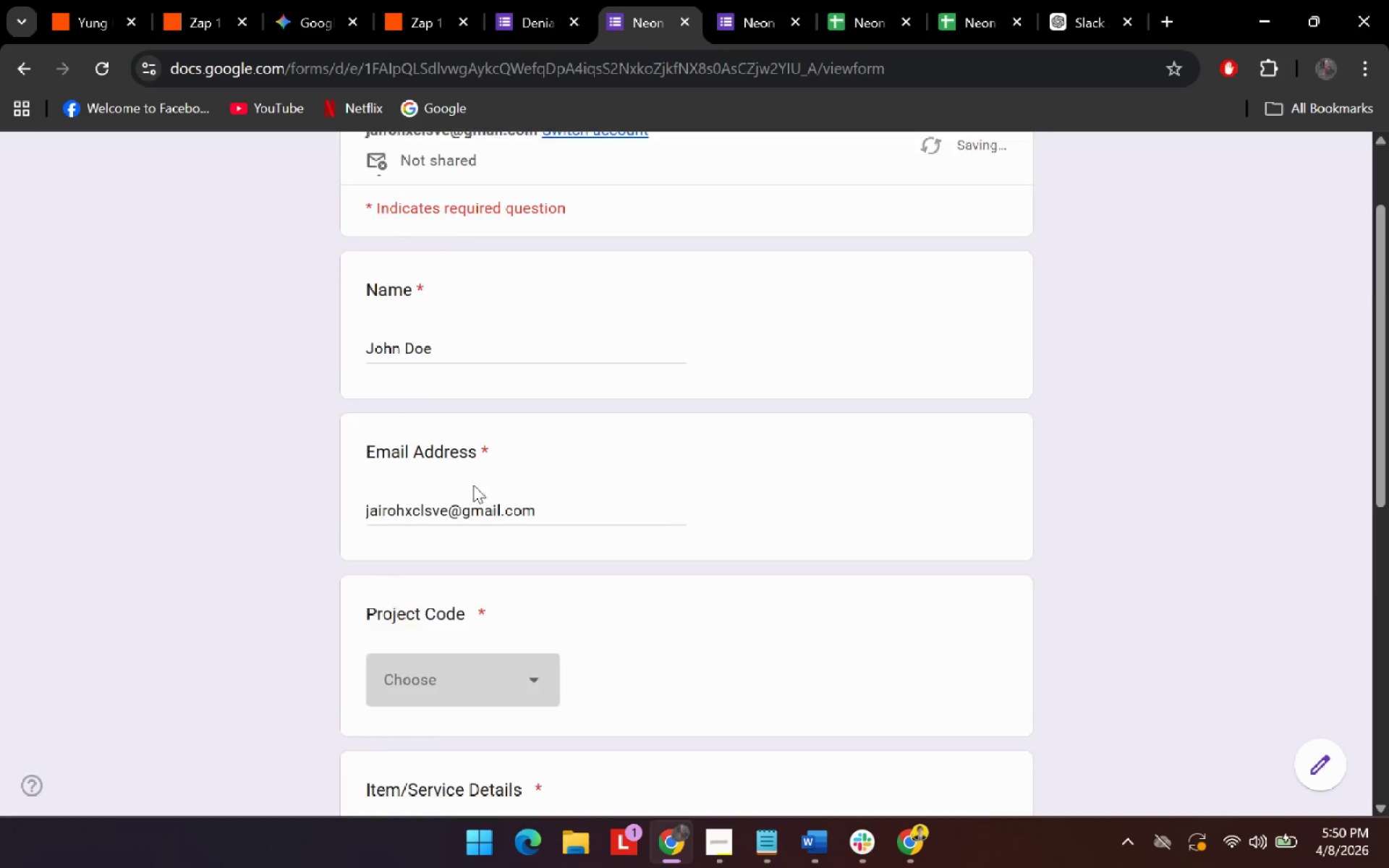 
left_click([511, 472])
 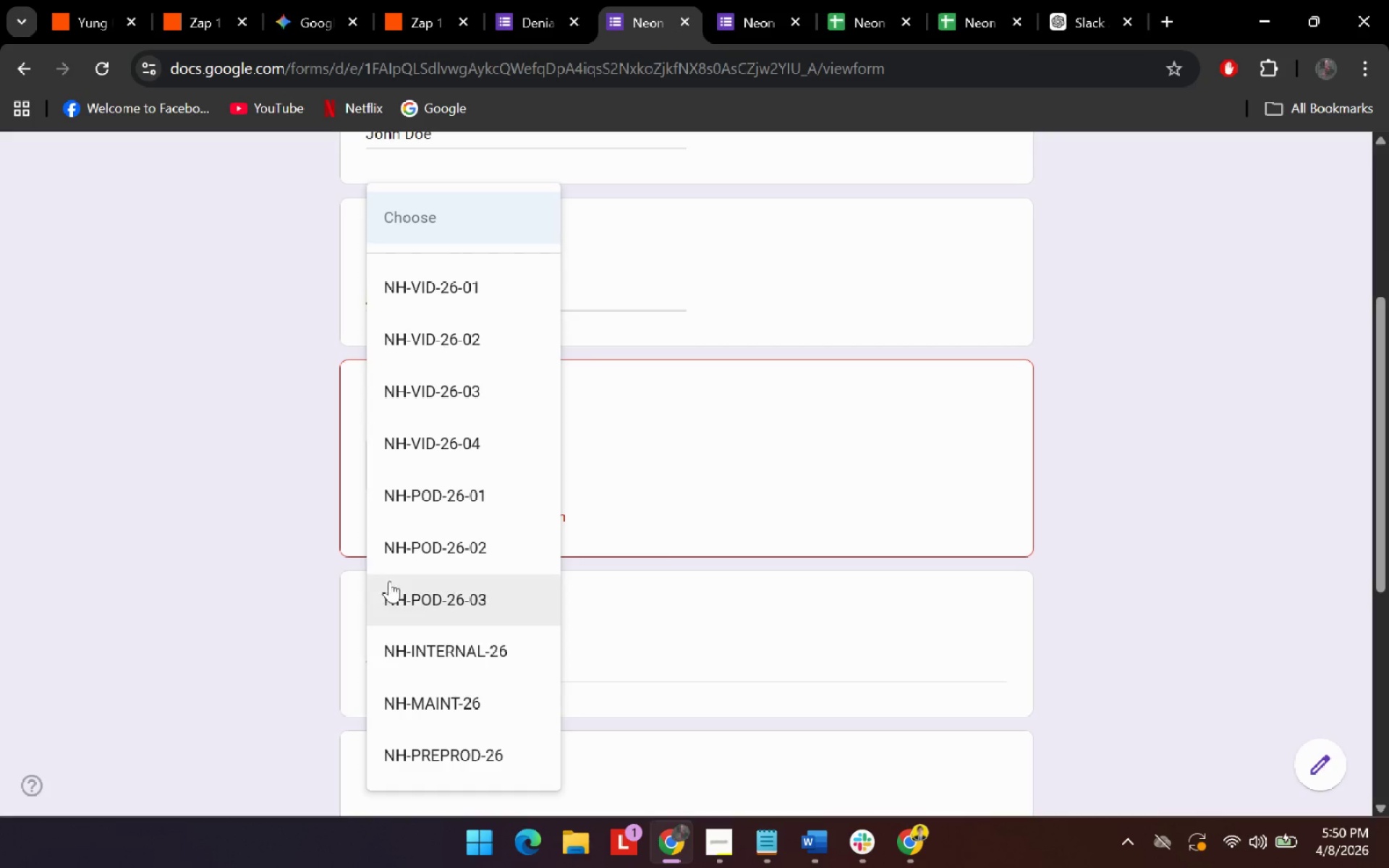 
scroll: coordinate [462, 479], scroll_direction: down, amount: 3.0
 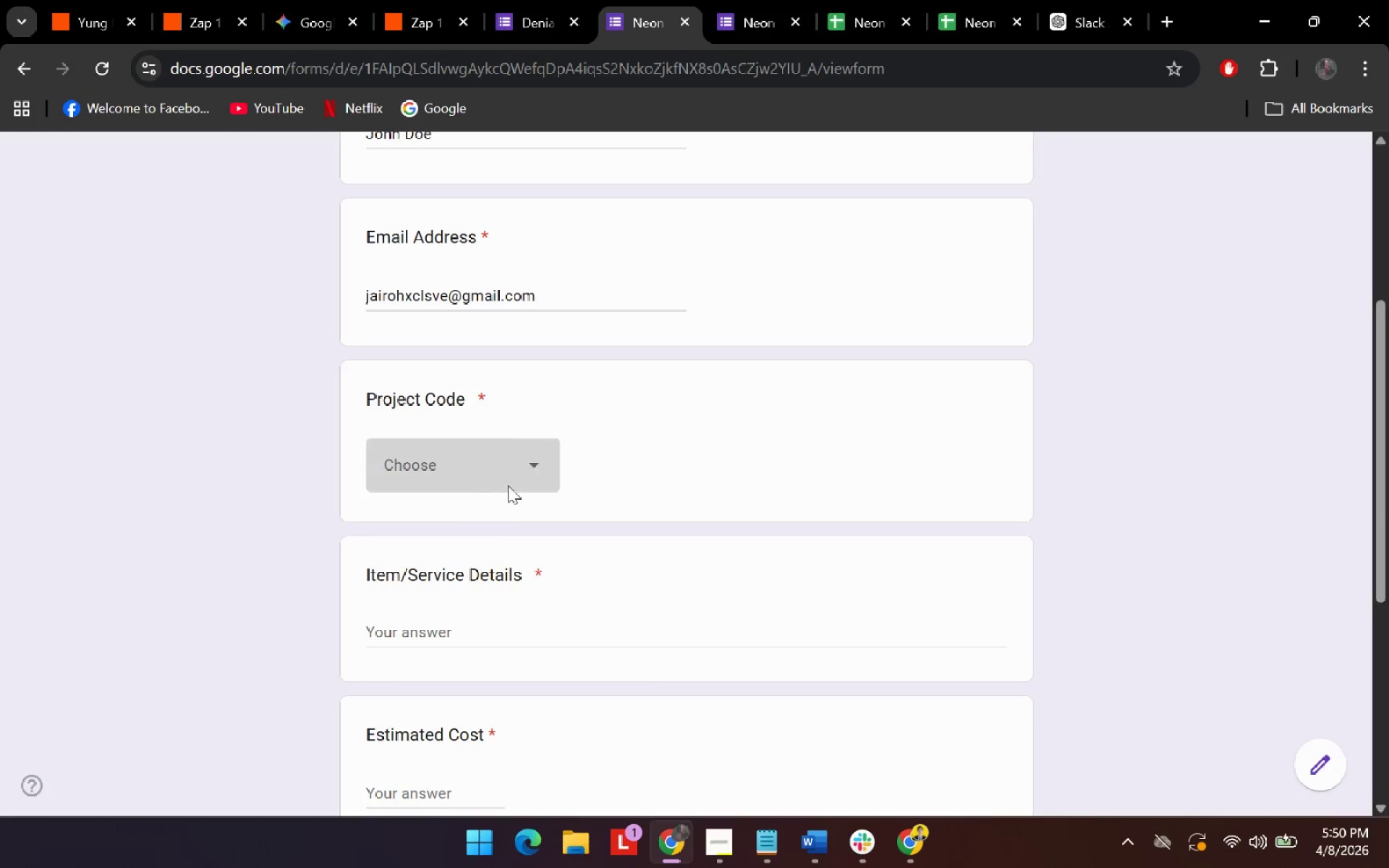 
left_click([437, 535])
 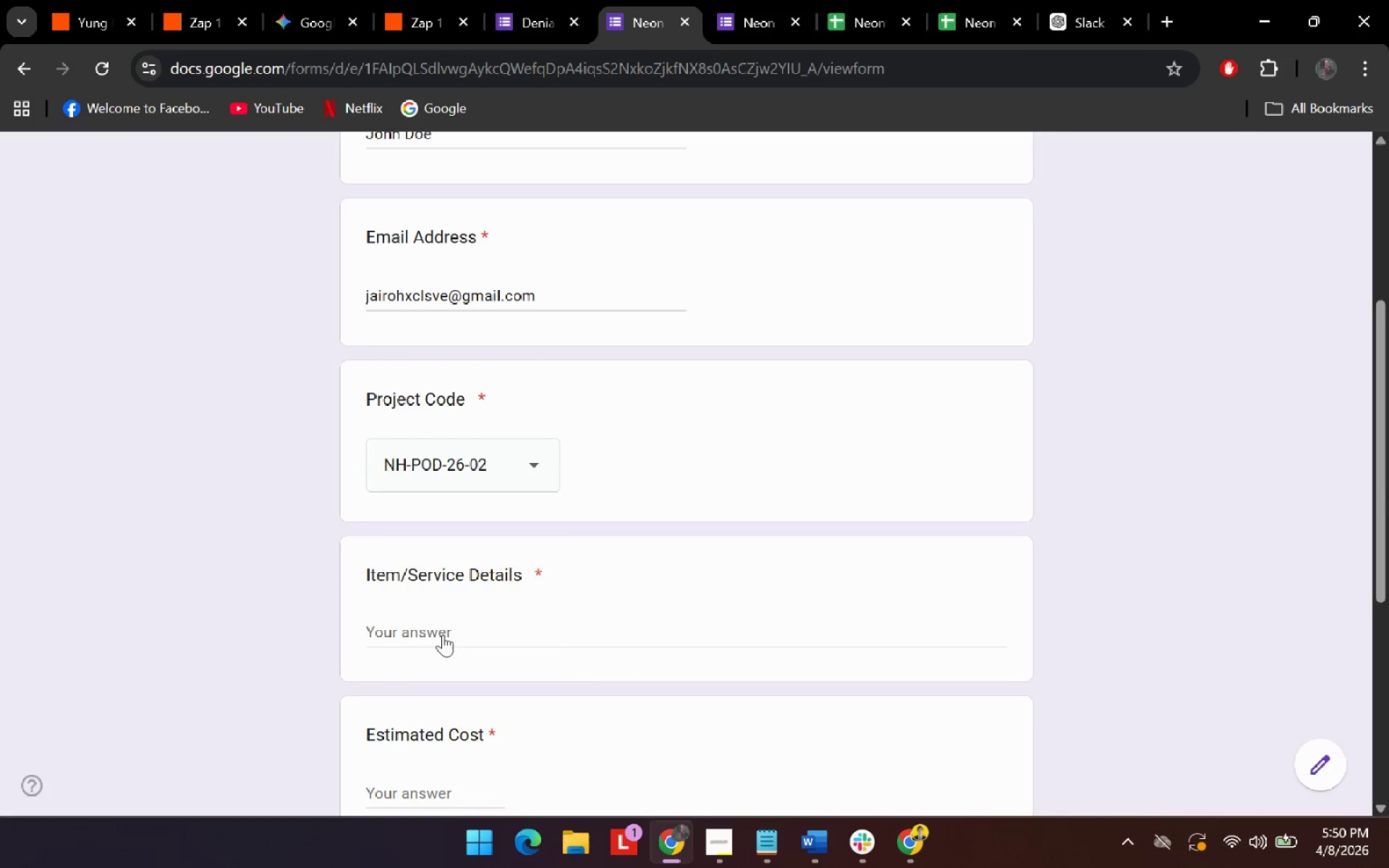 
left_click([447, 624])
 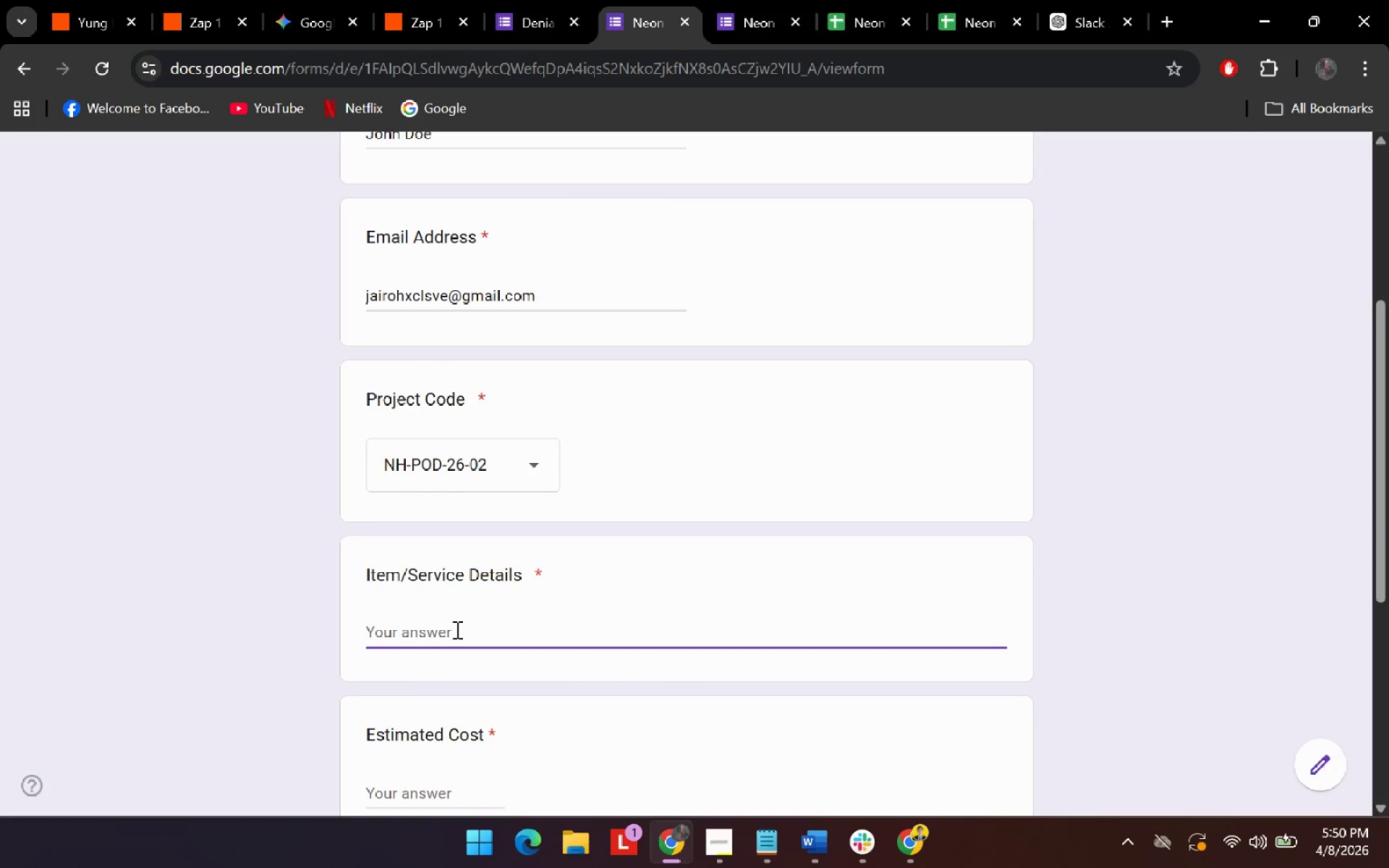 
type(Por)
key(Backspace)
key(Backspace)
type(rop Master)
 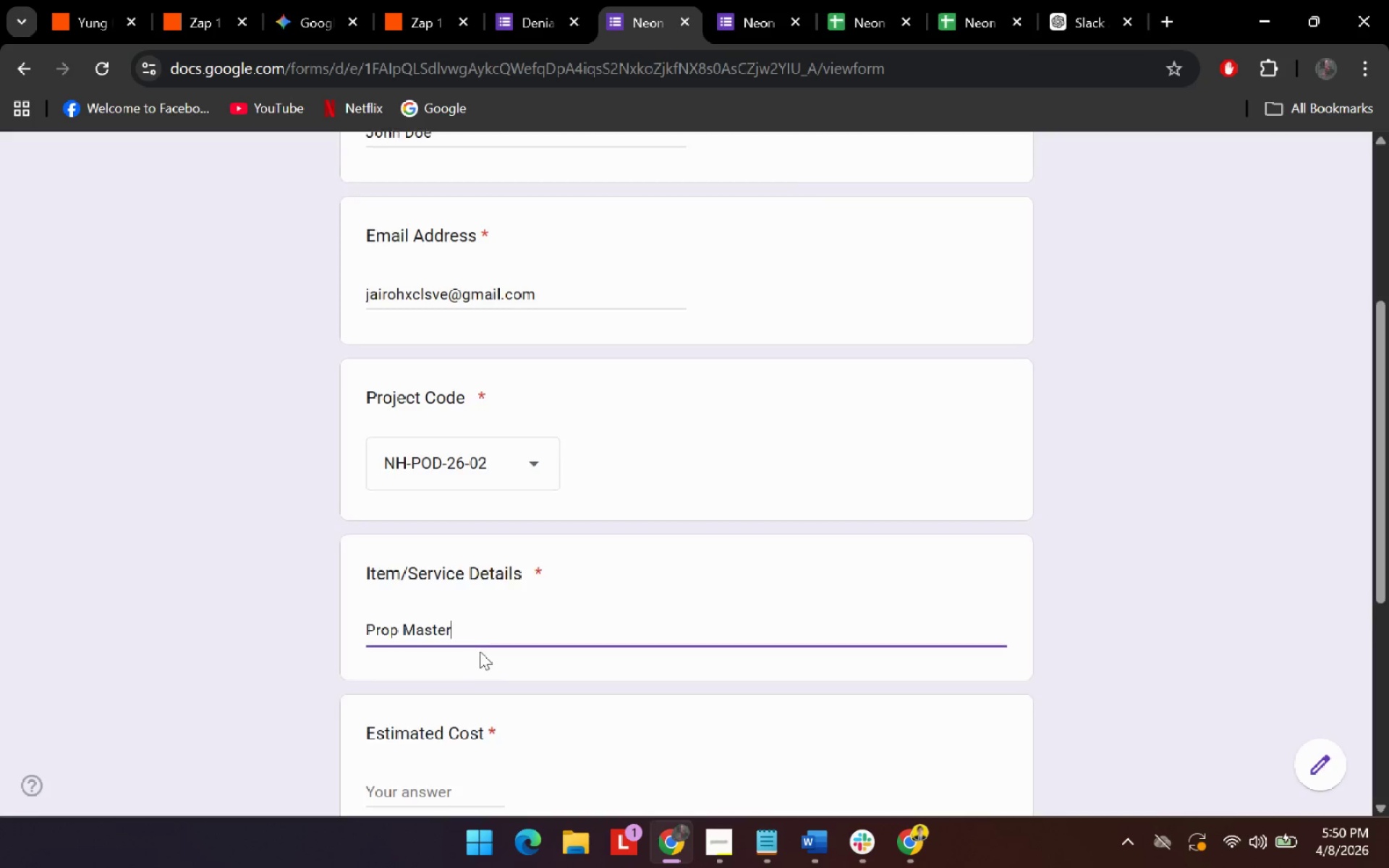 
scroll: coordinate [480, 651], scroll_direction: down, amount: 1.0
 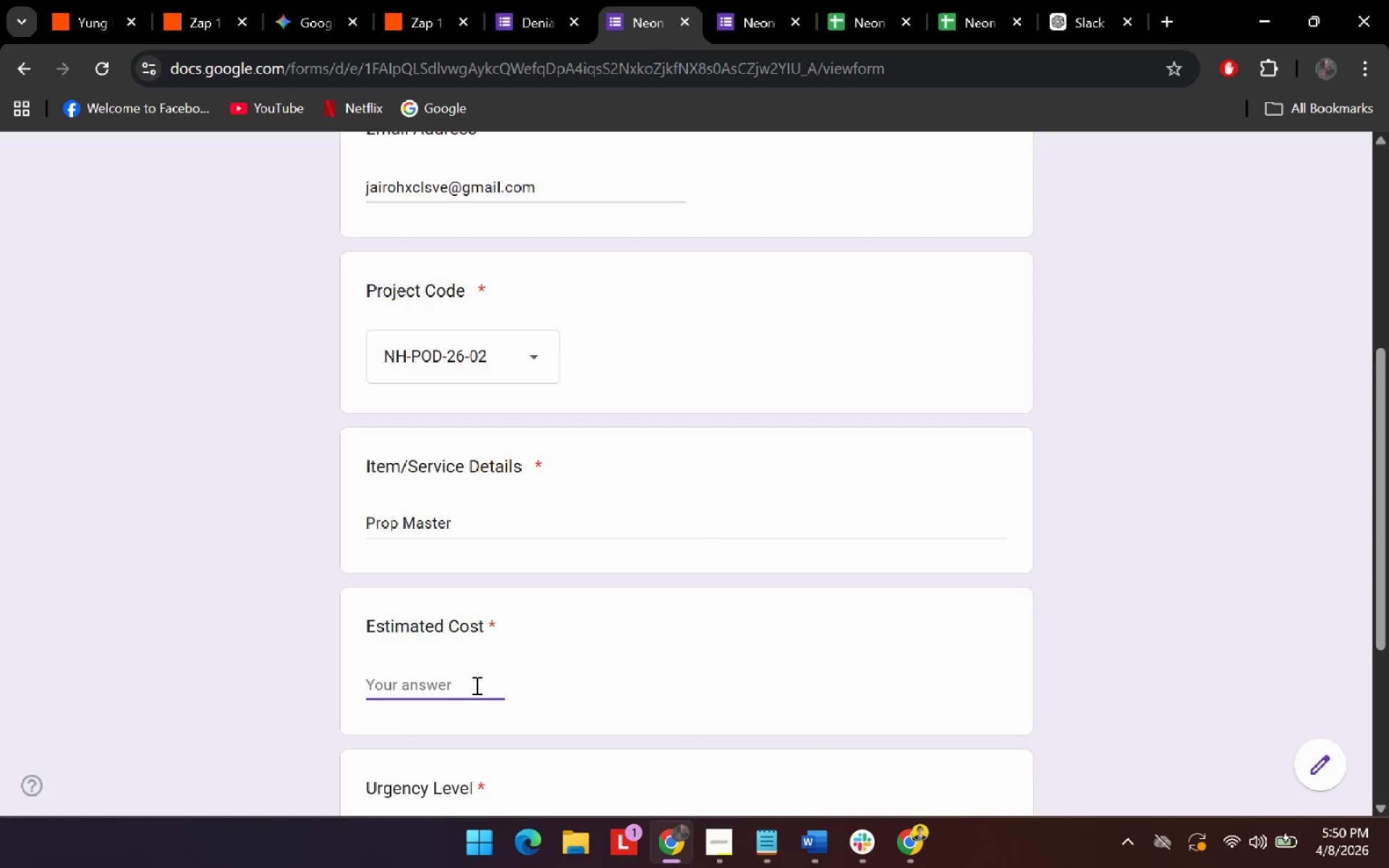 
type(200)
 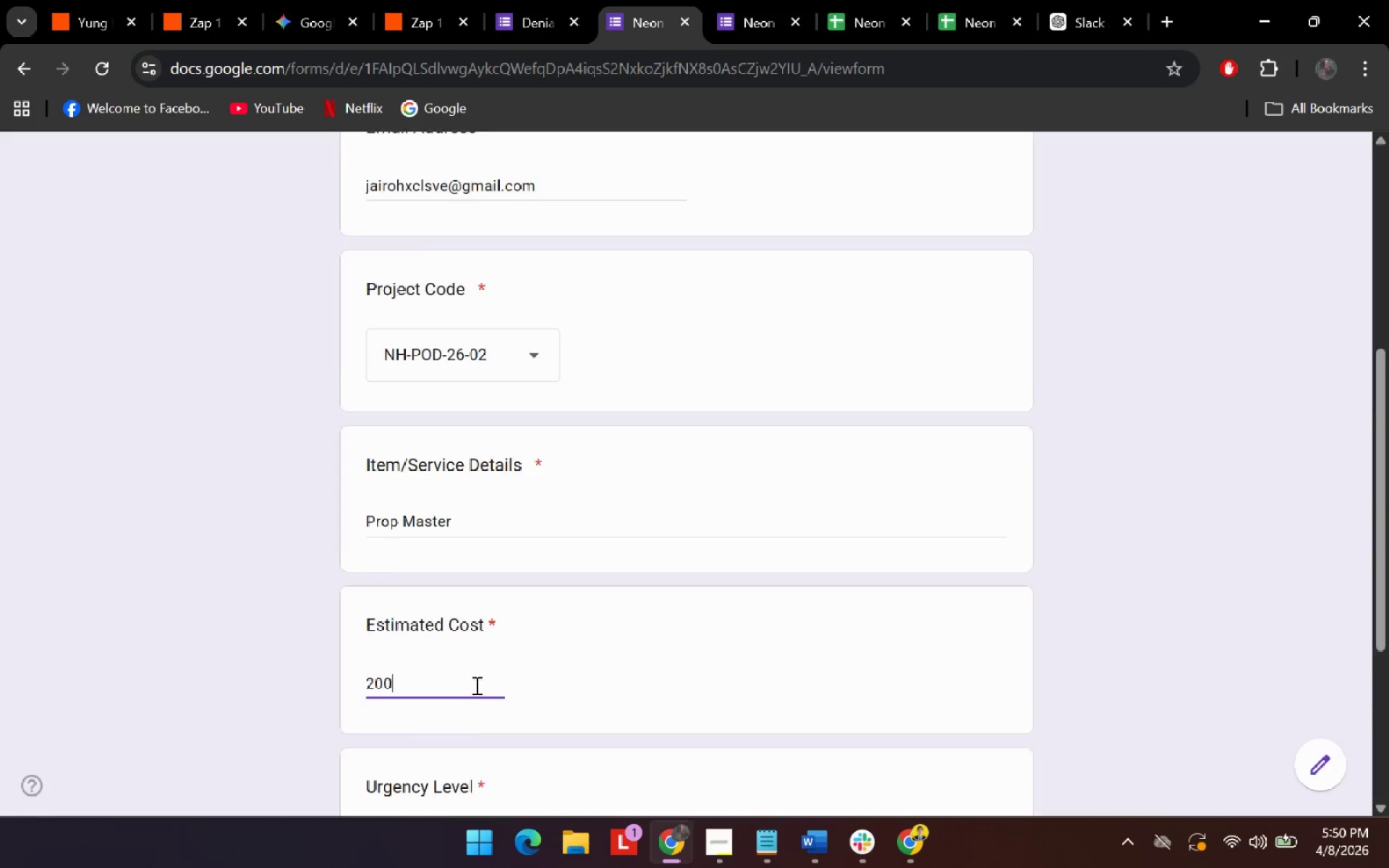 
left_click([472, 522])
 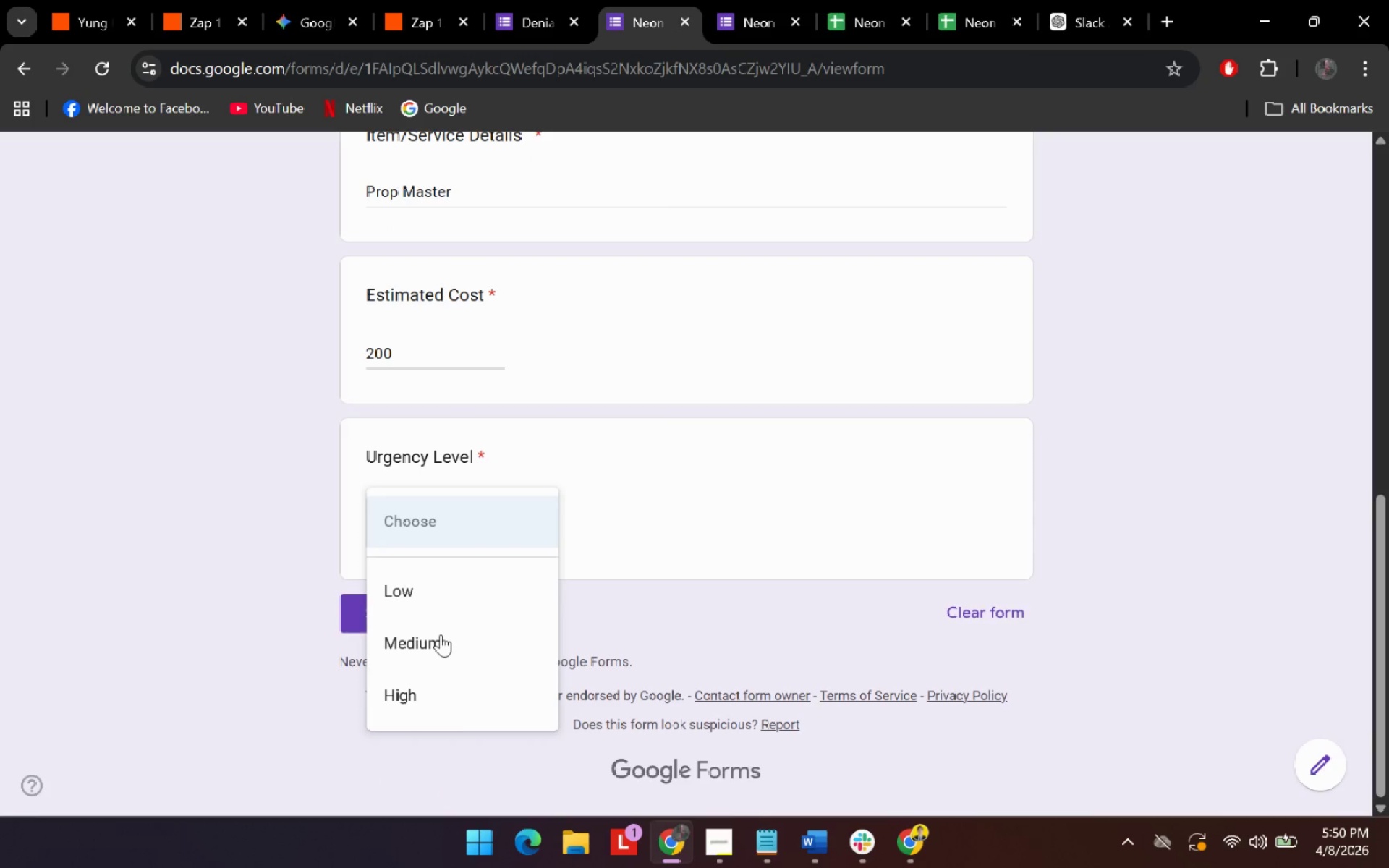 
scroll: coordinate [475, 685], scroll_direction: down, amount: 4.0
 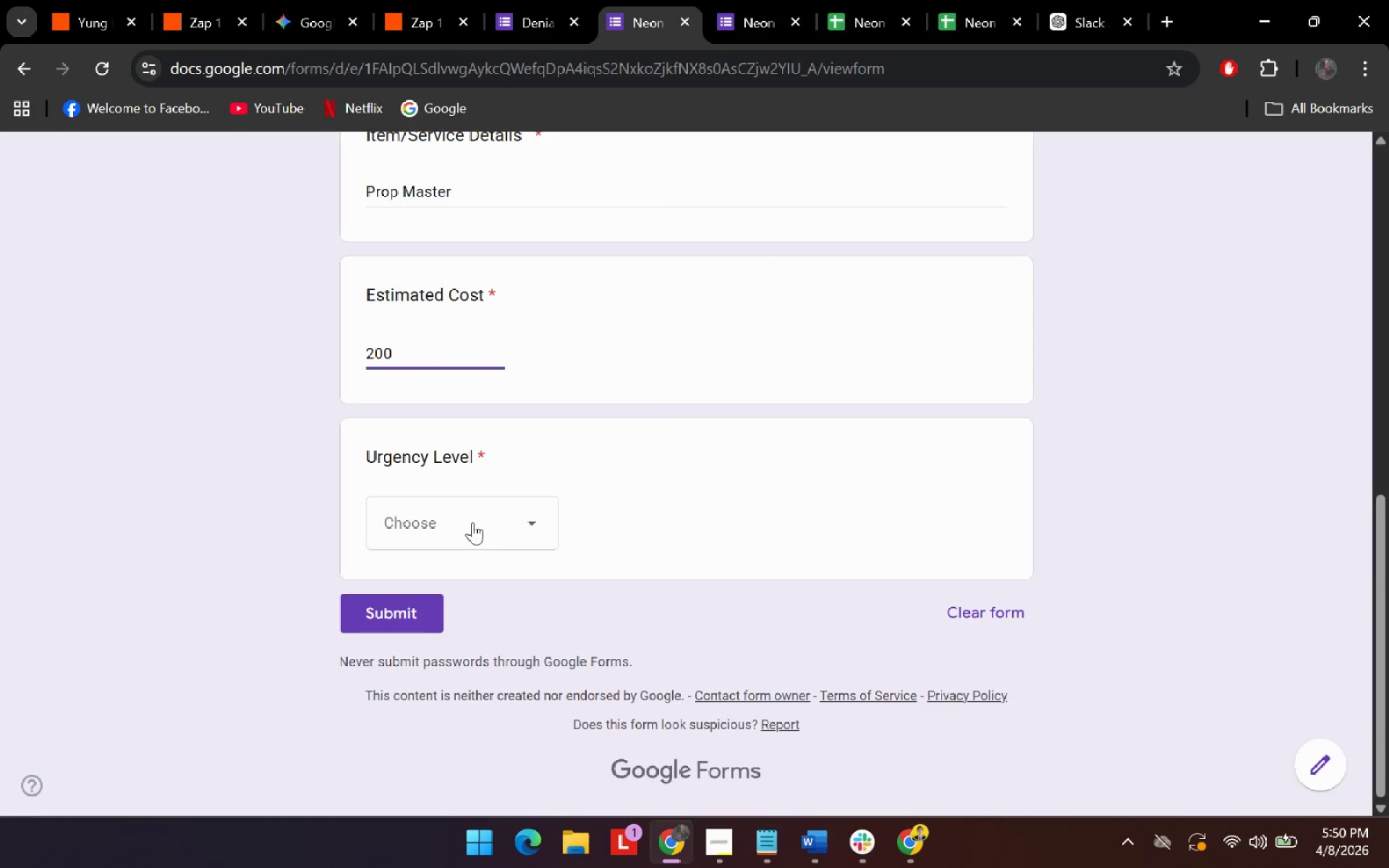 
left_click([441, 634])
 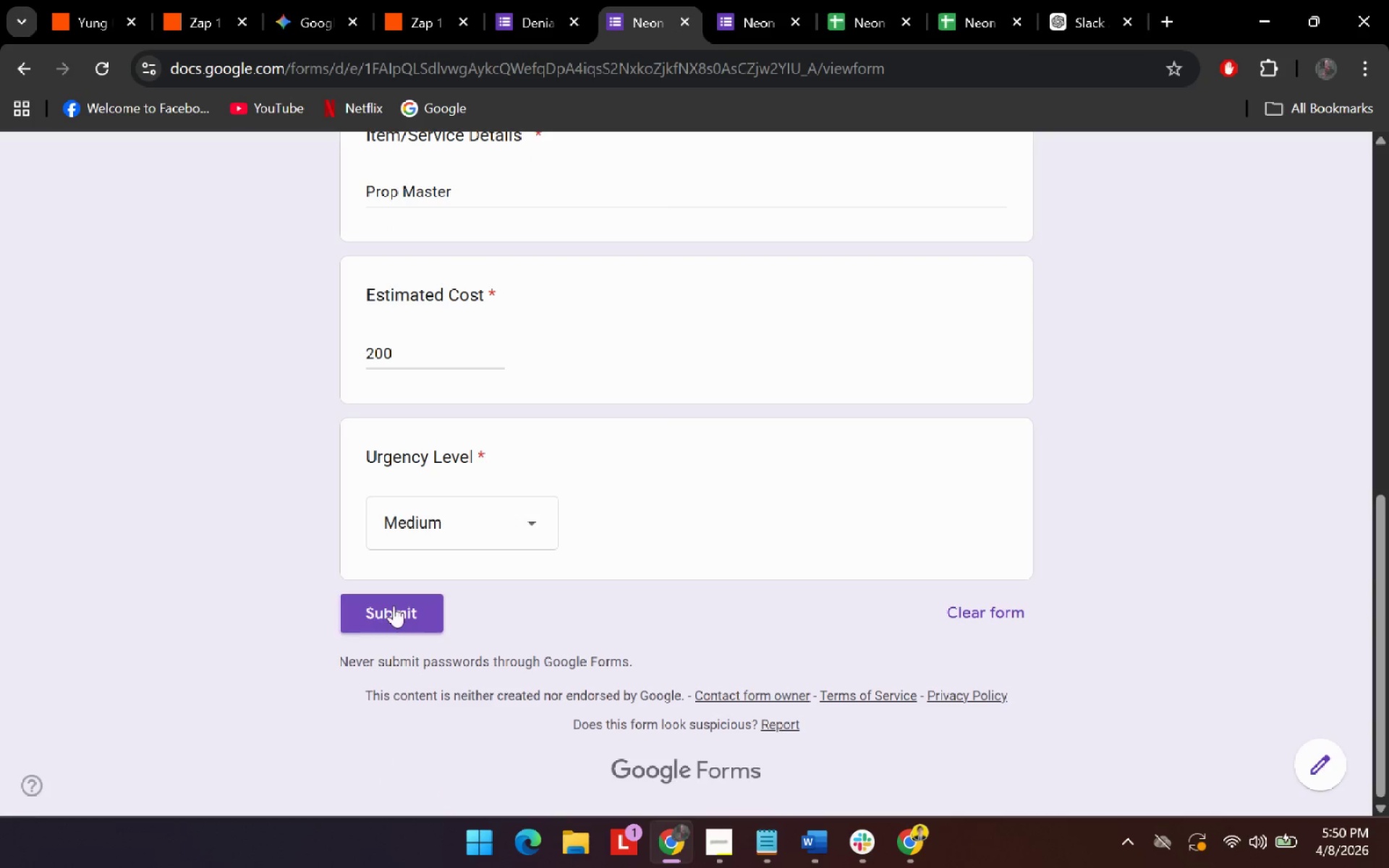 
left_click([394, 605])
 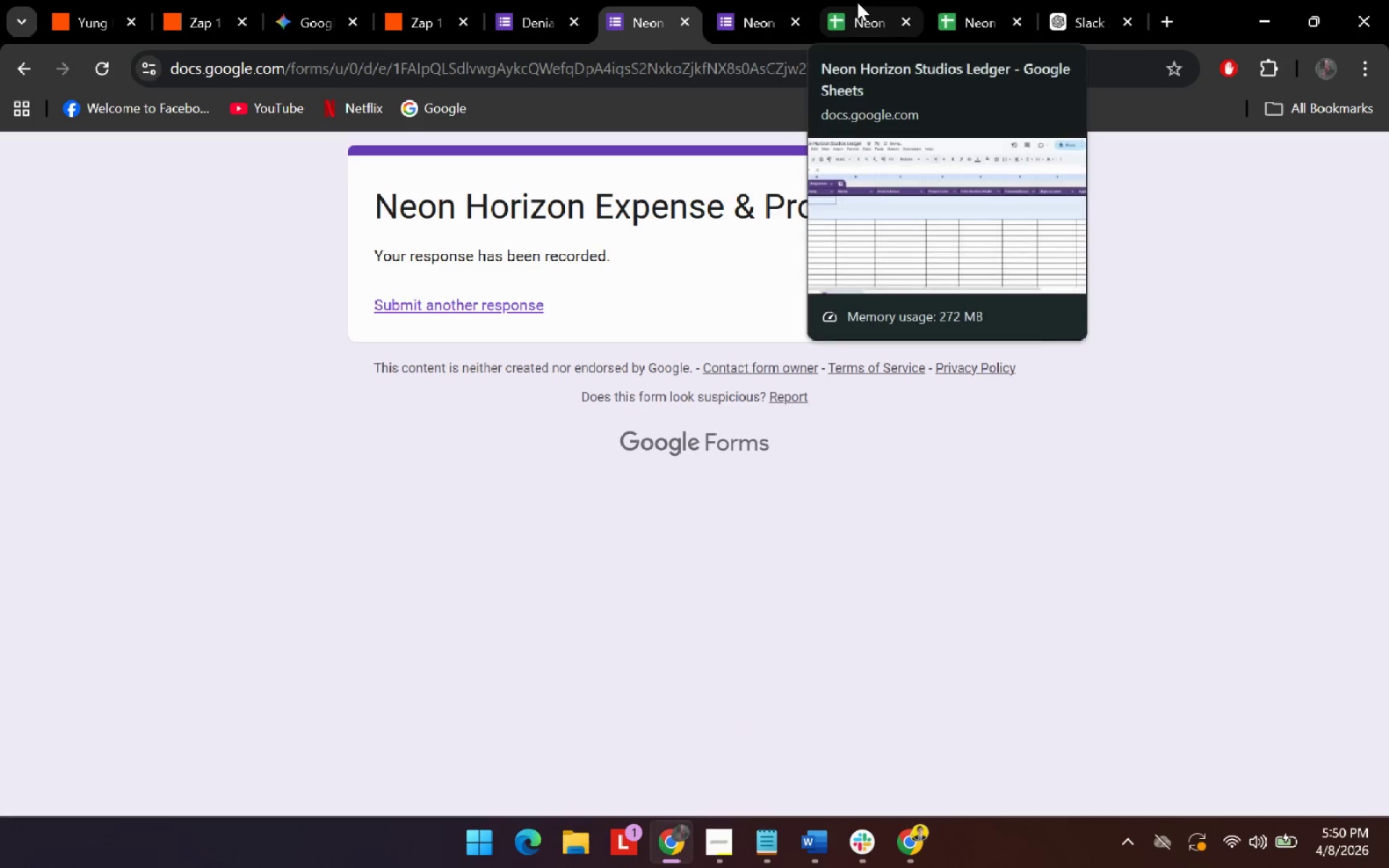 
wait(6.2)
 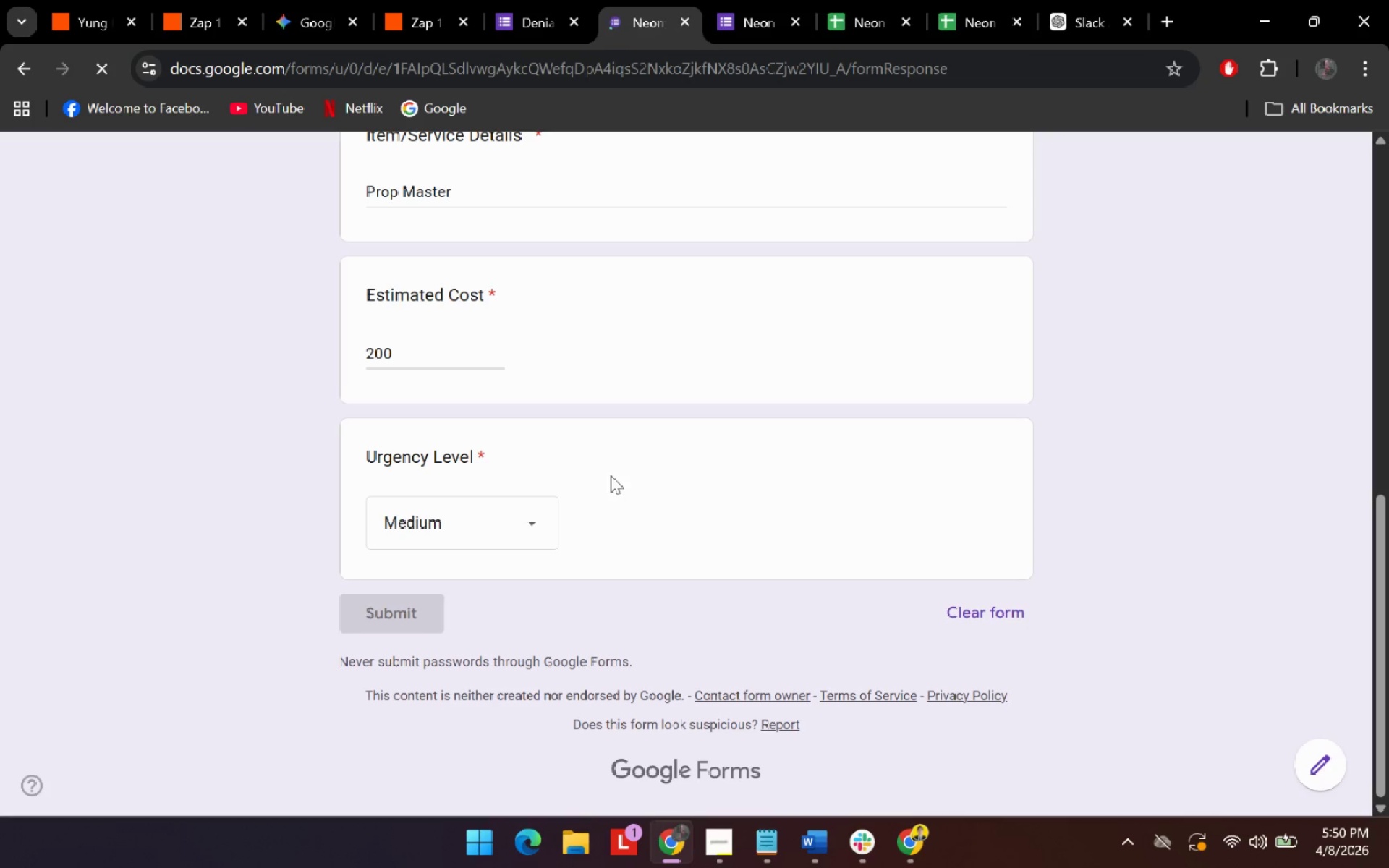 
left_click_drag(start_coordinate=[857, 2], to_coordinate=[681, 0])
 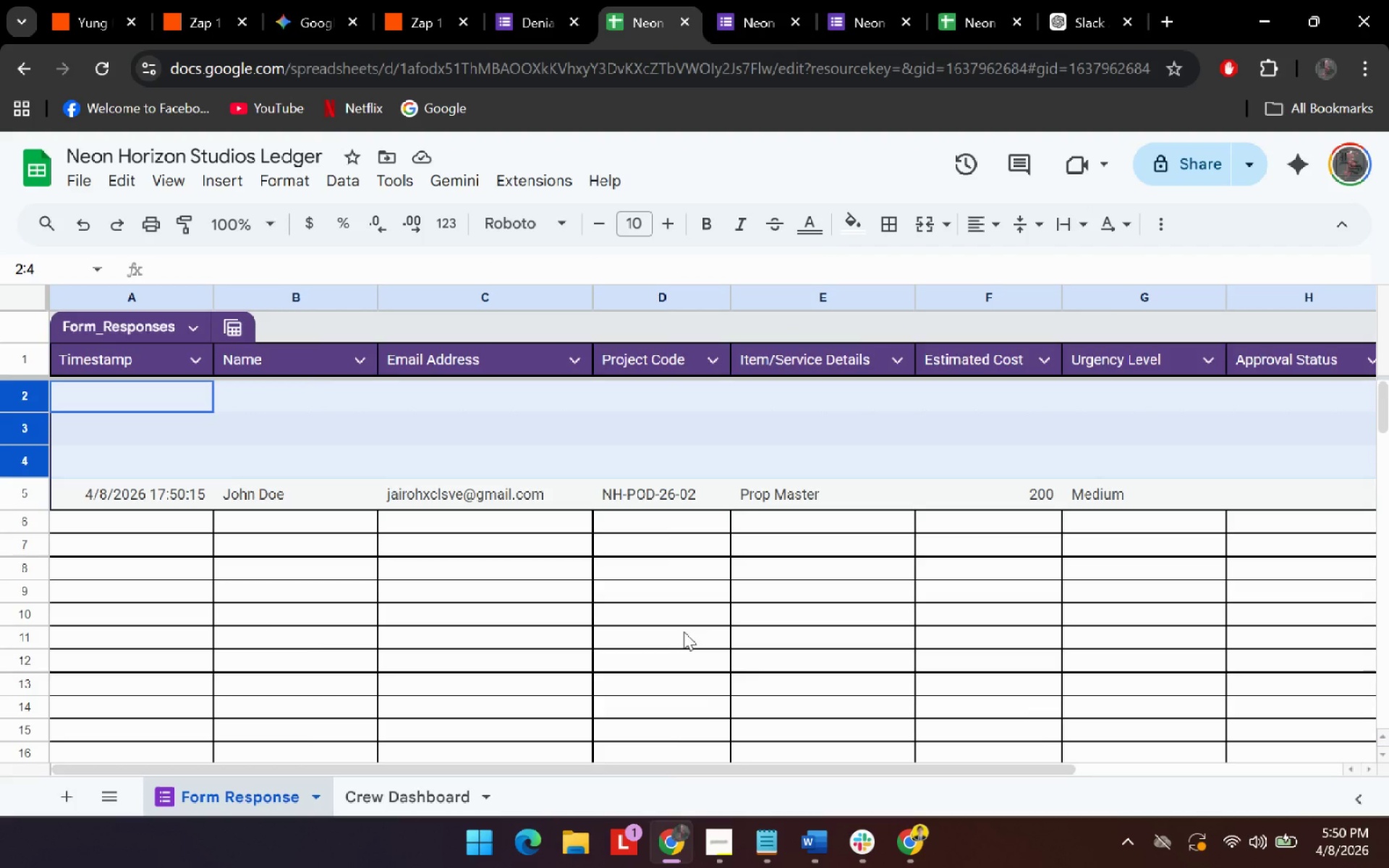 
scroll: coordinate [768, 738], scroll_direction: none, amount: 0.0
 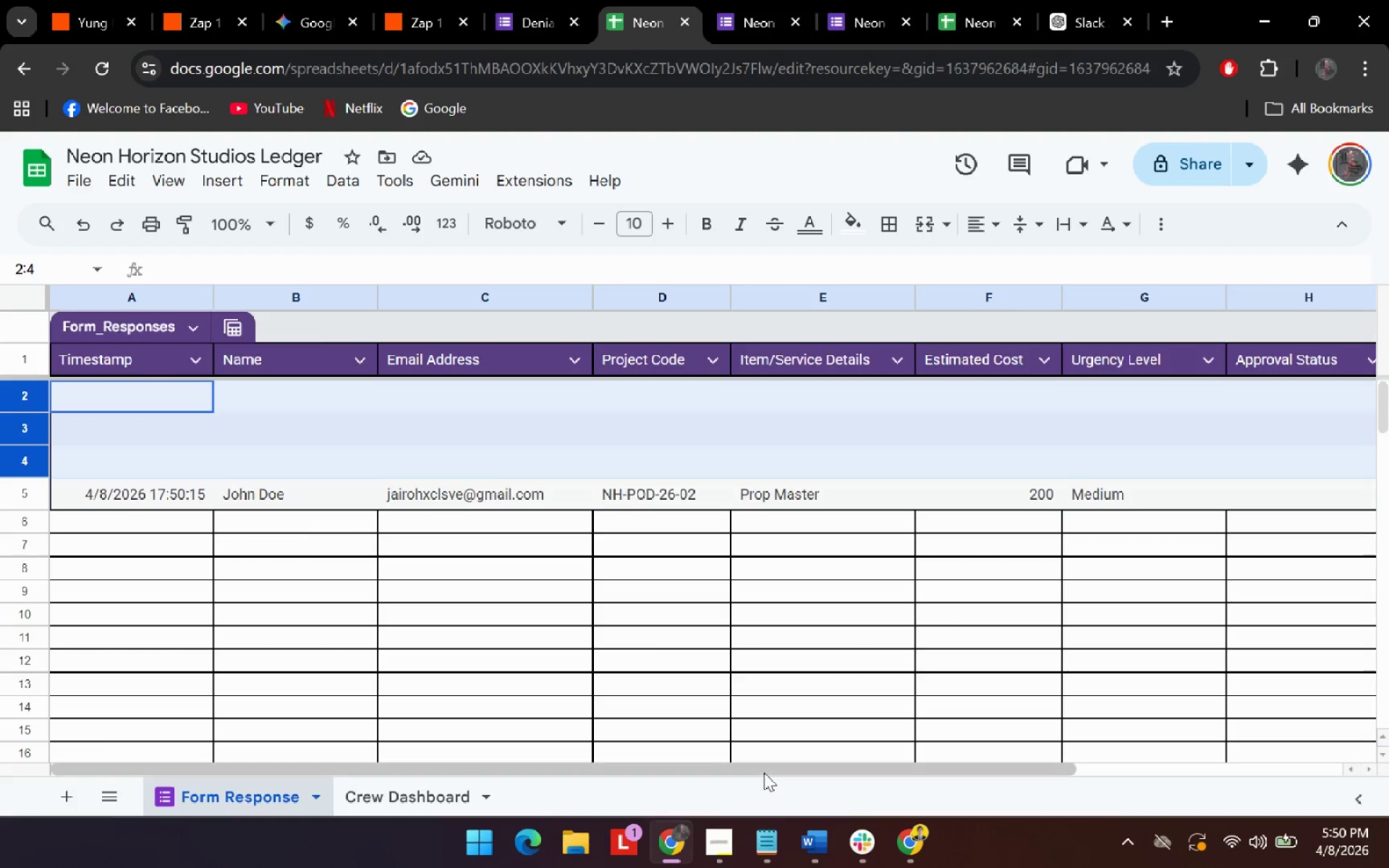 
left_click_drag(start_coordinate=[765, 772], to_coordinate=[581, 786])
 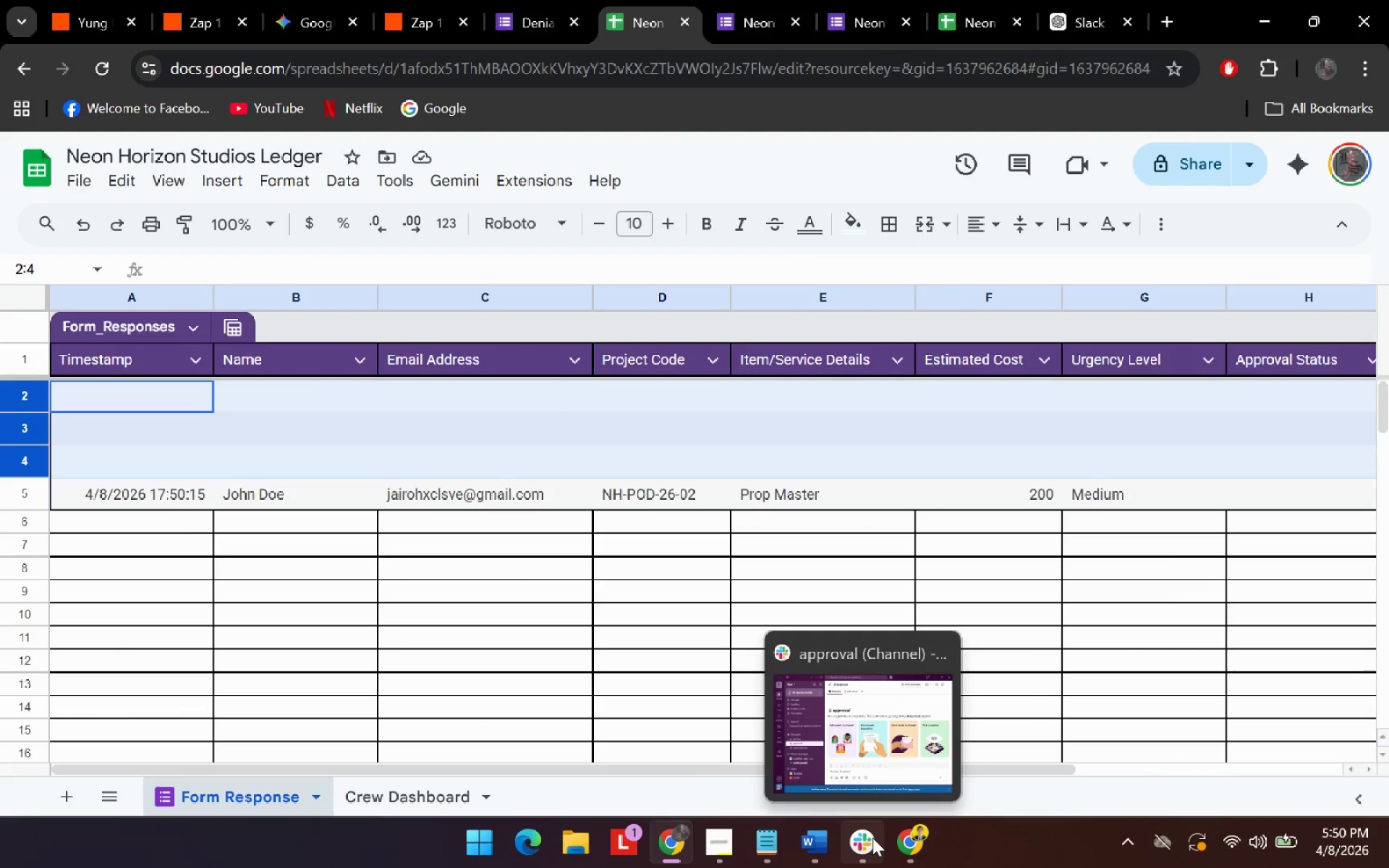 
left_click([872, 838])
 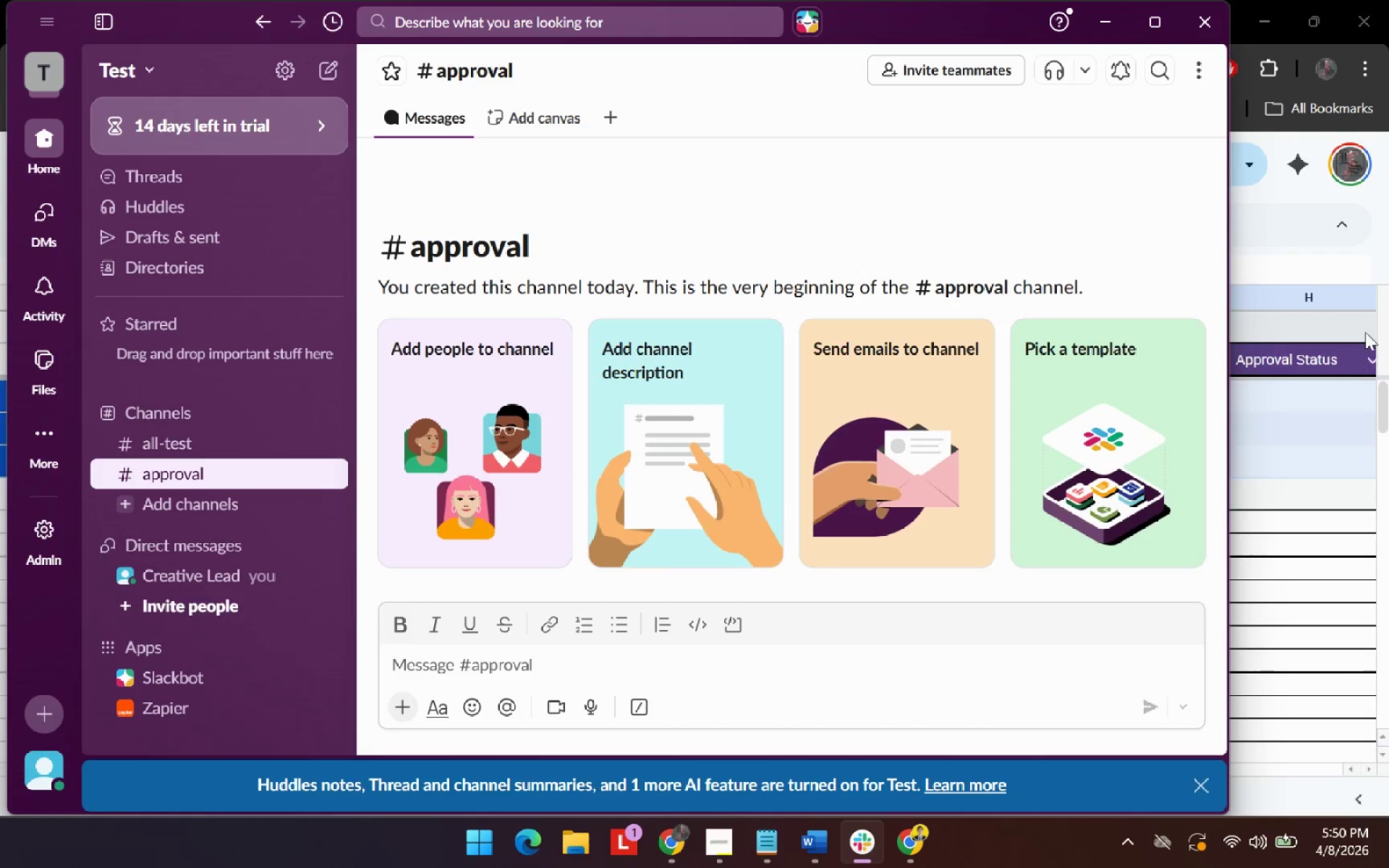 
left_click([1385, 401])
 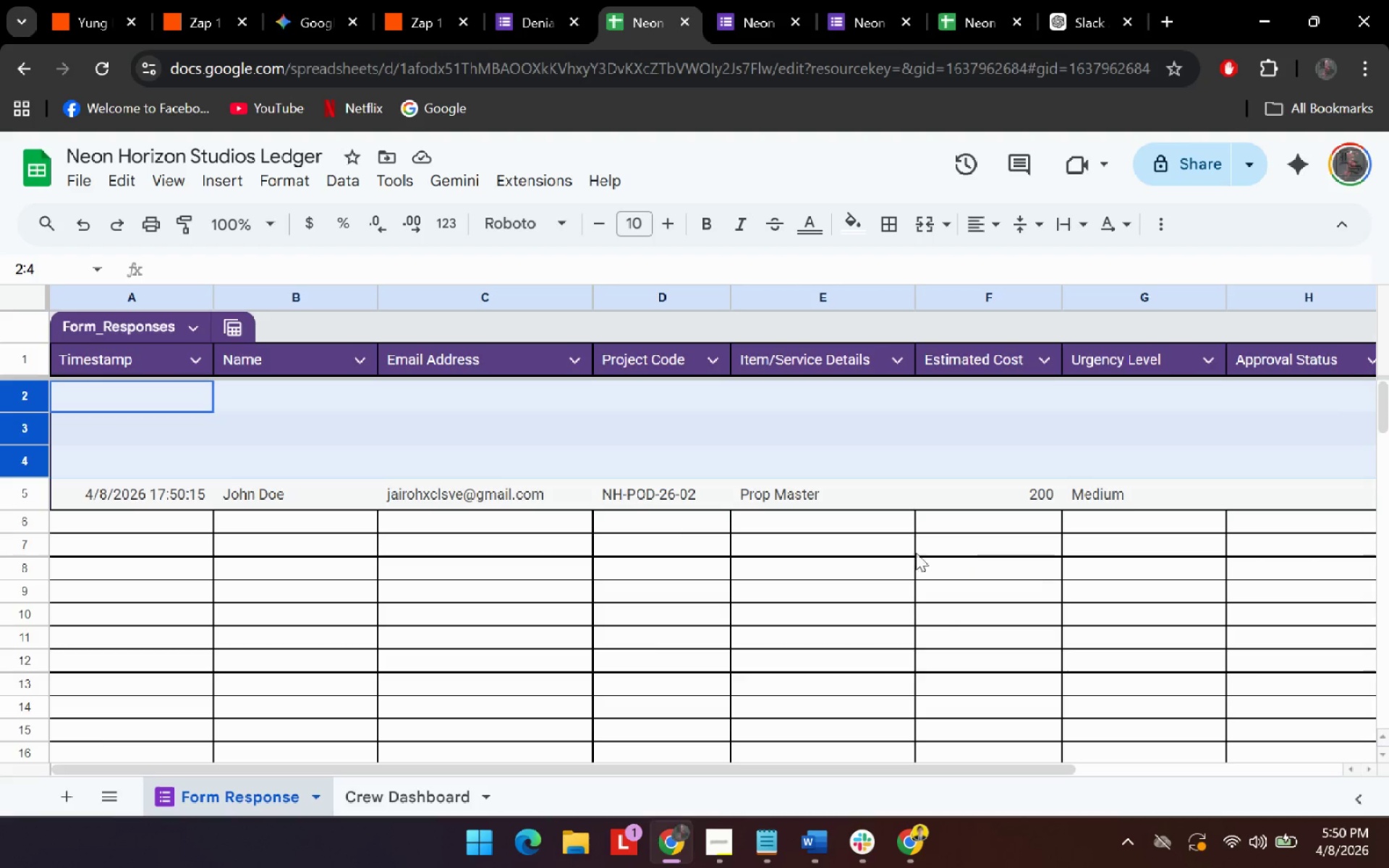 
scroll: coordinate [865, 477], scroll_direction: up, amount: 7.0
 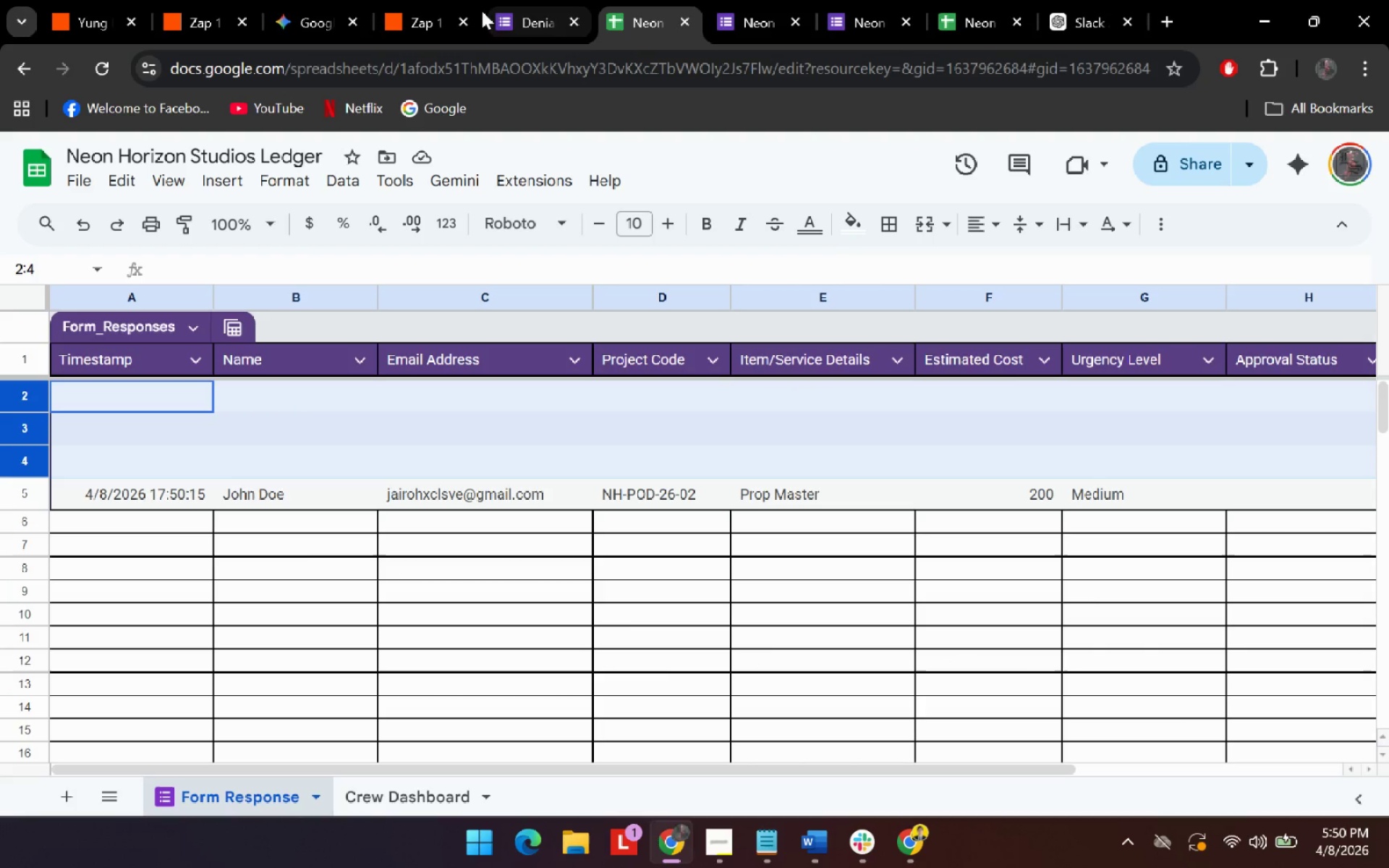 
left_click([397, 0])
 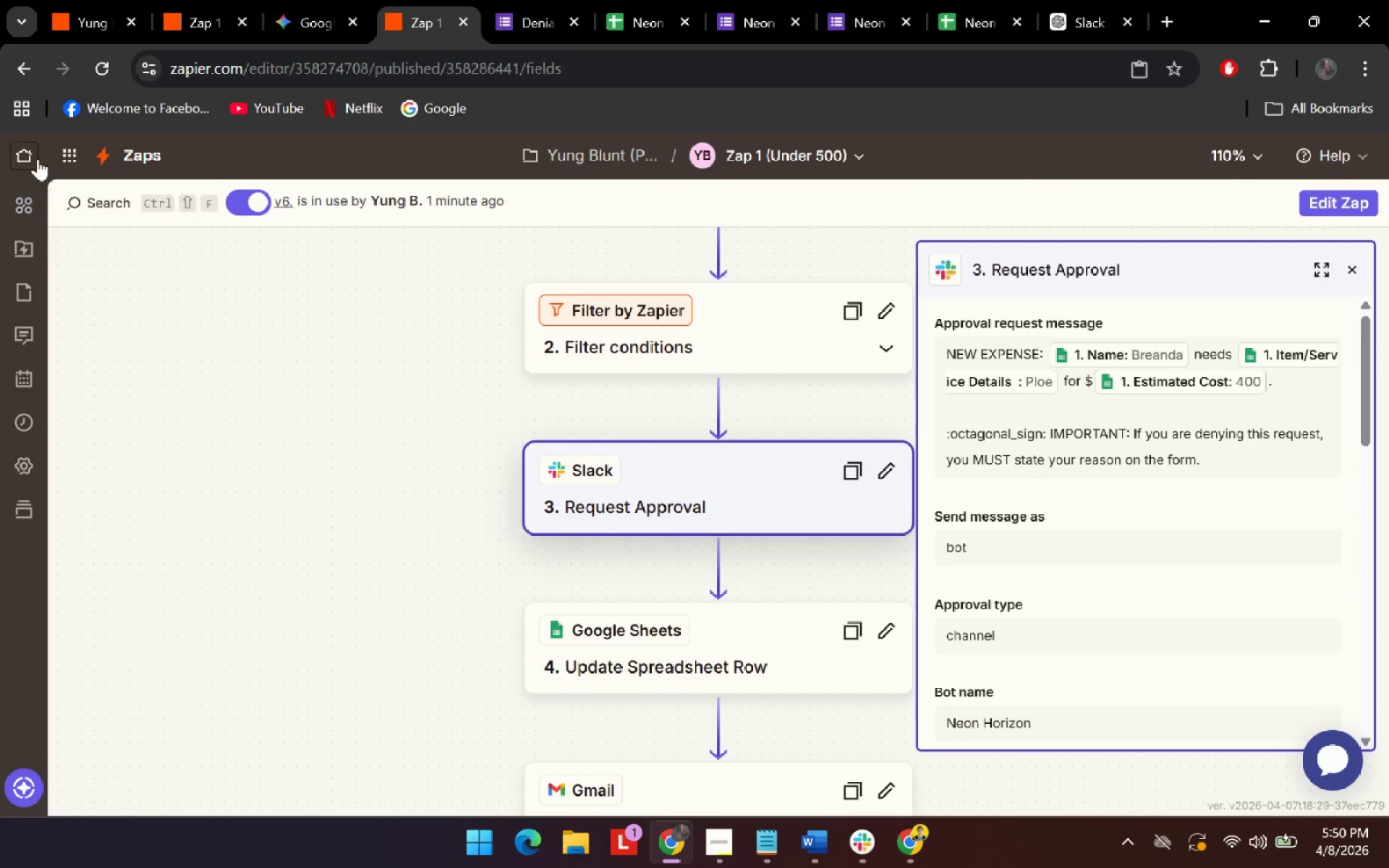 
left_click([128, 148])
 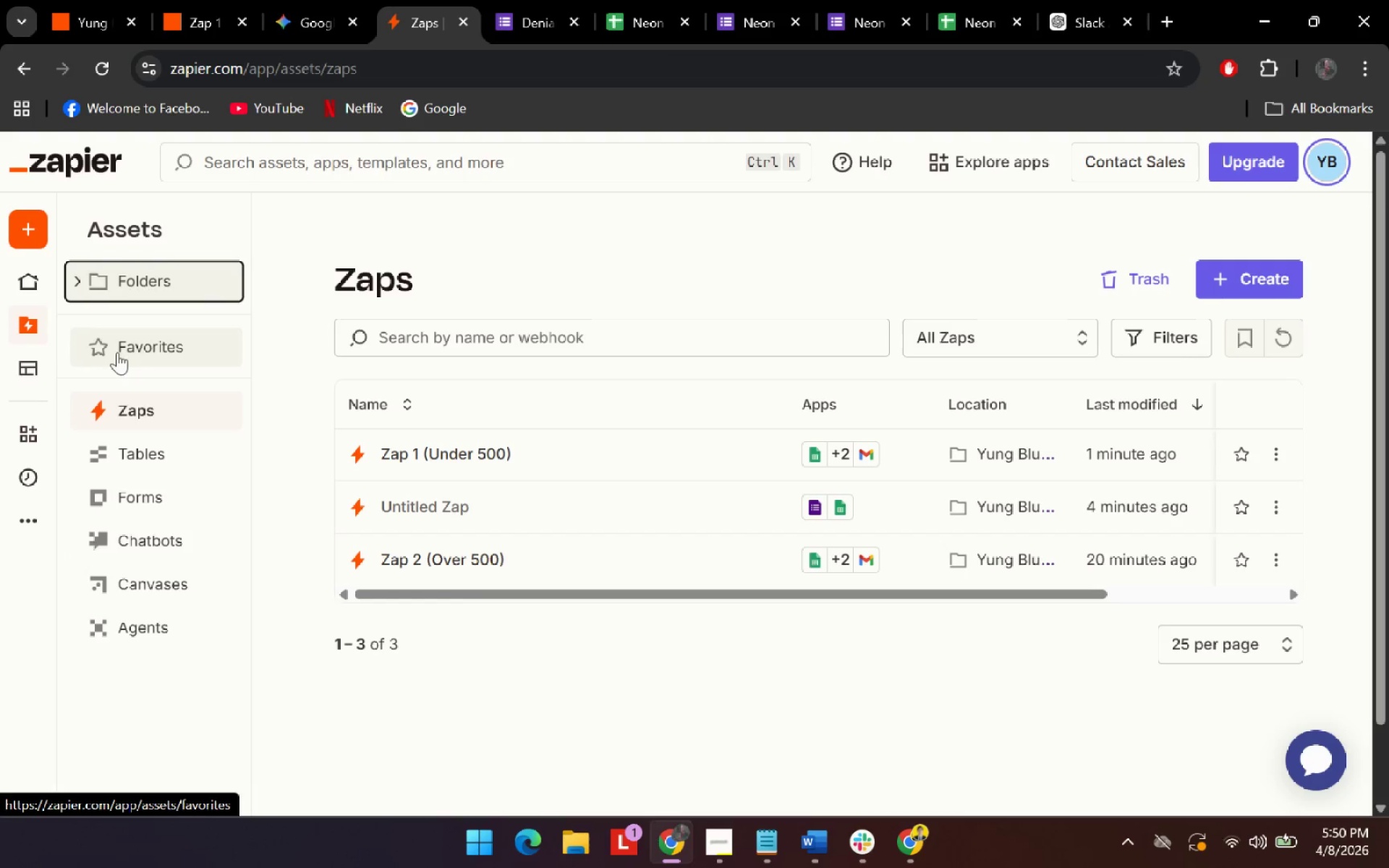 
wait(7.25)
 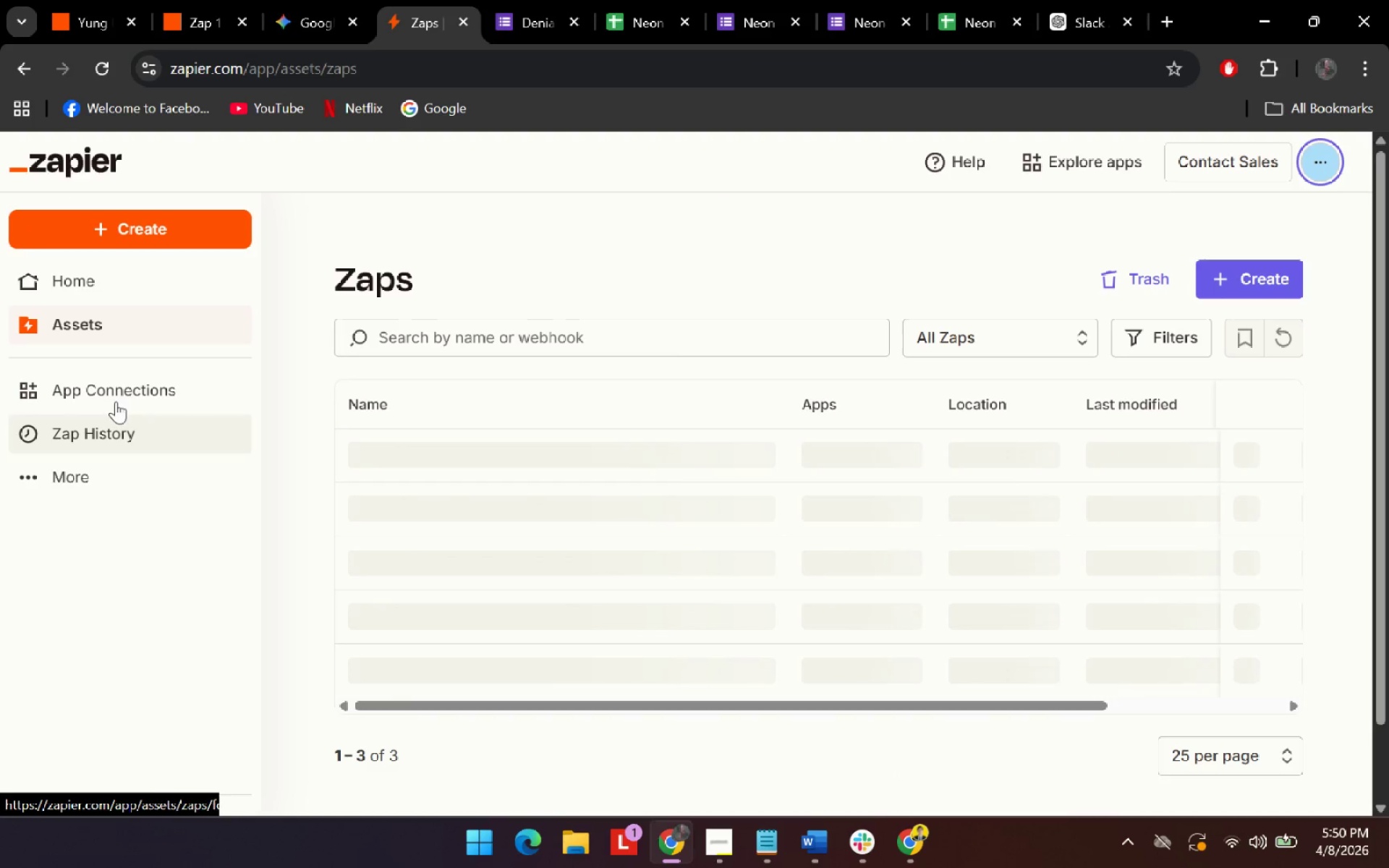 
left_click([101, 482])
 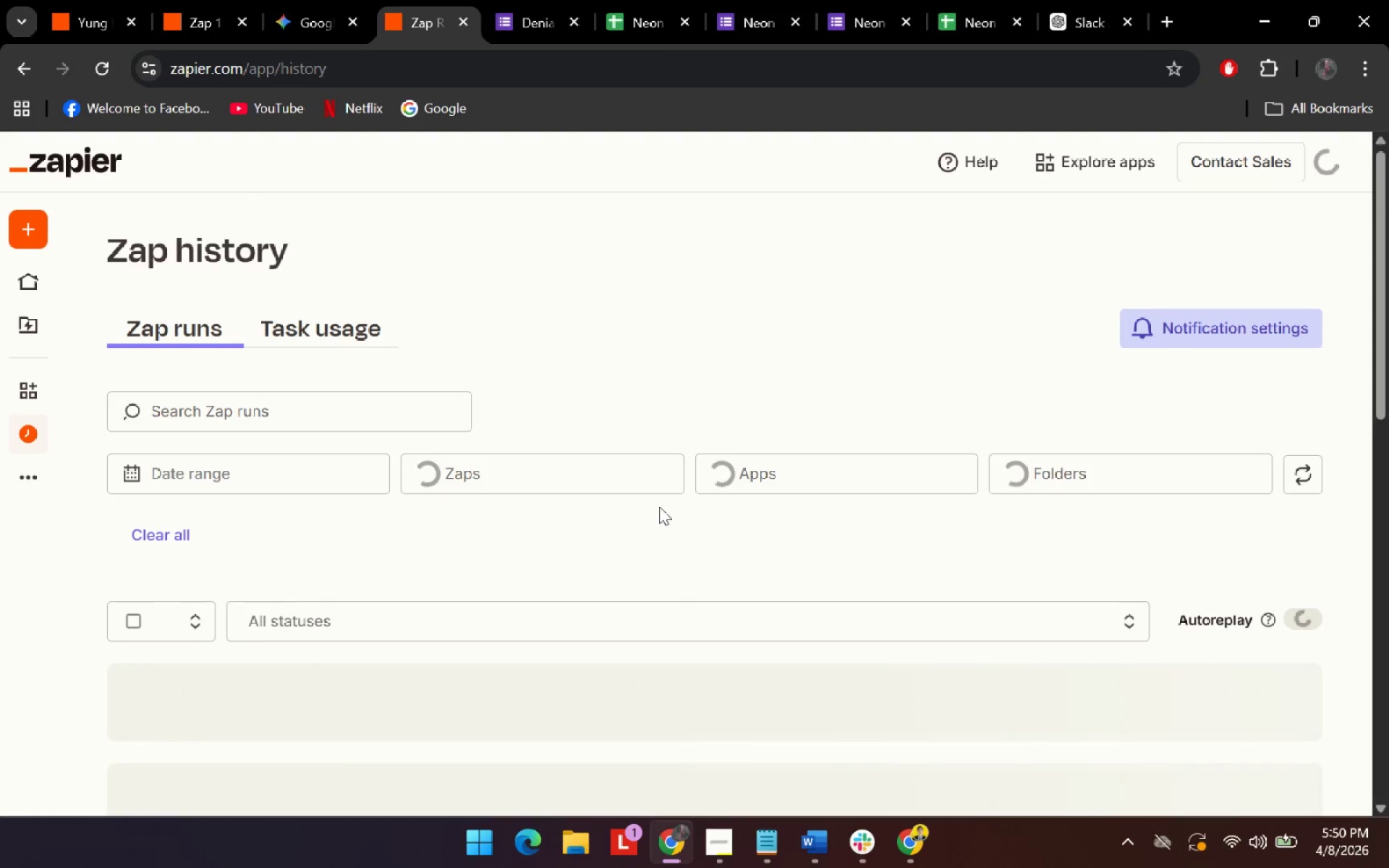 
scroll: coordinate [875, 389], scroll_direction: down, amount: 3.0
 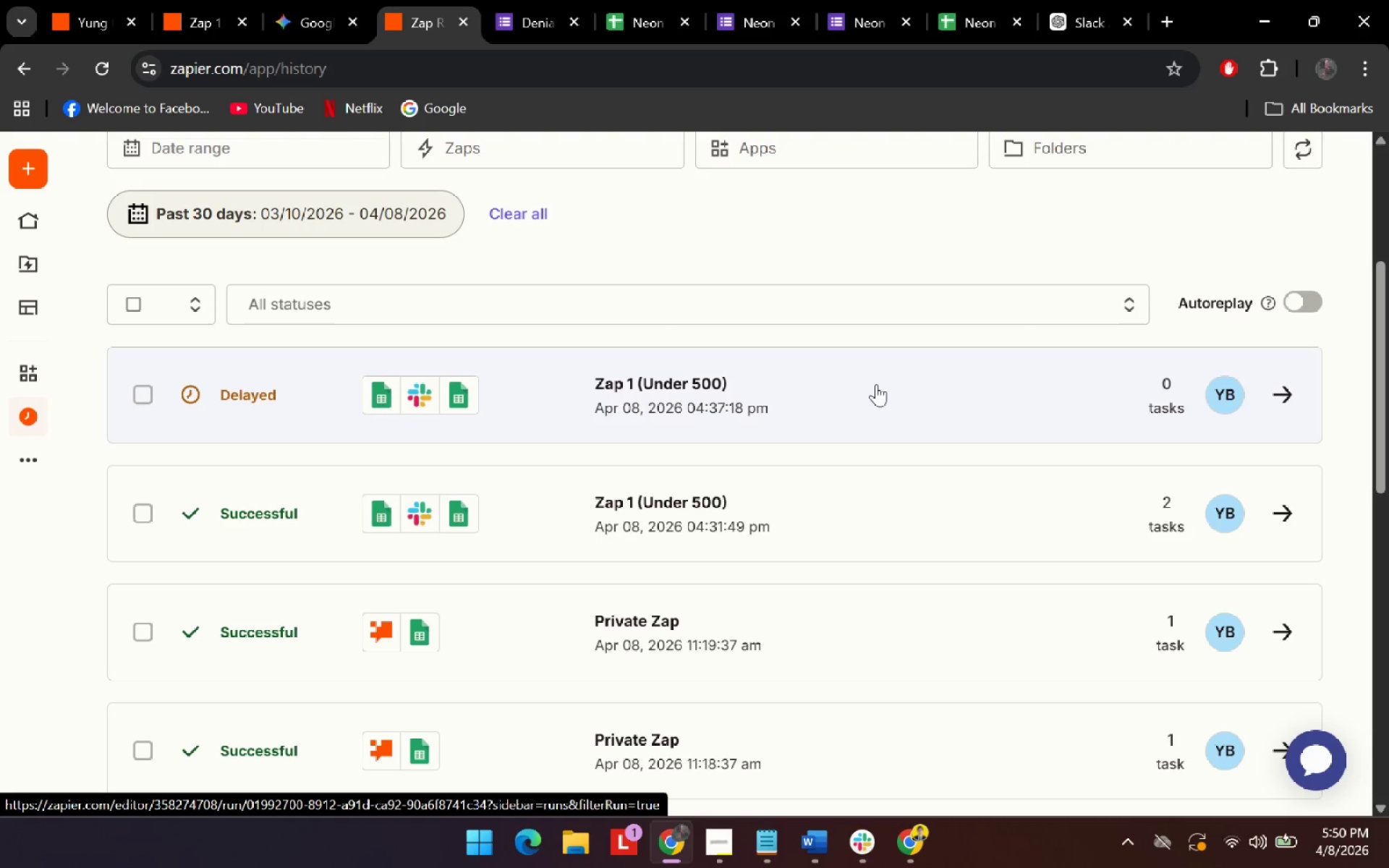 
wait(5.69)
 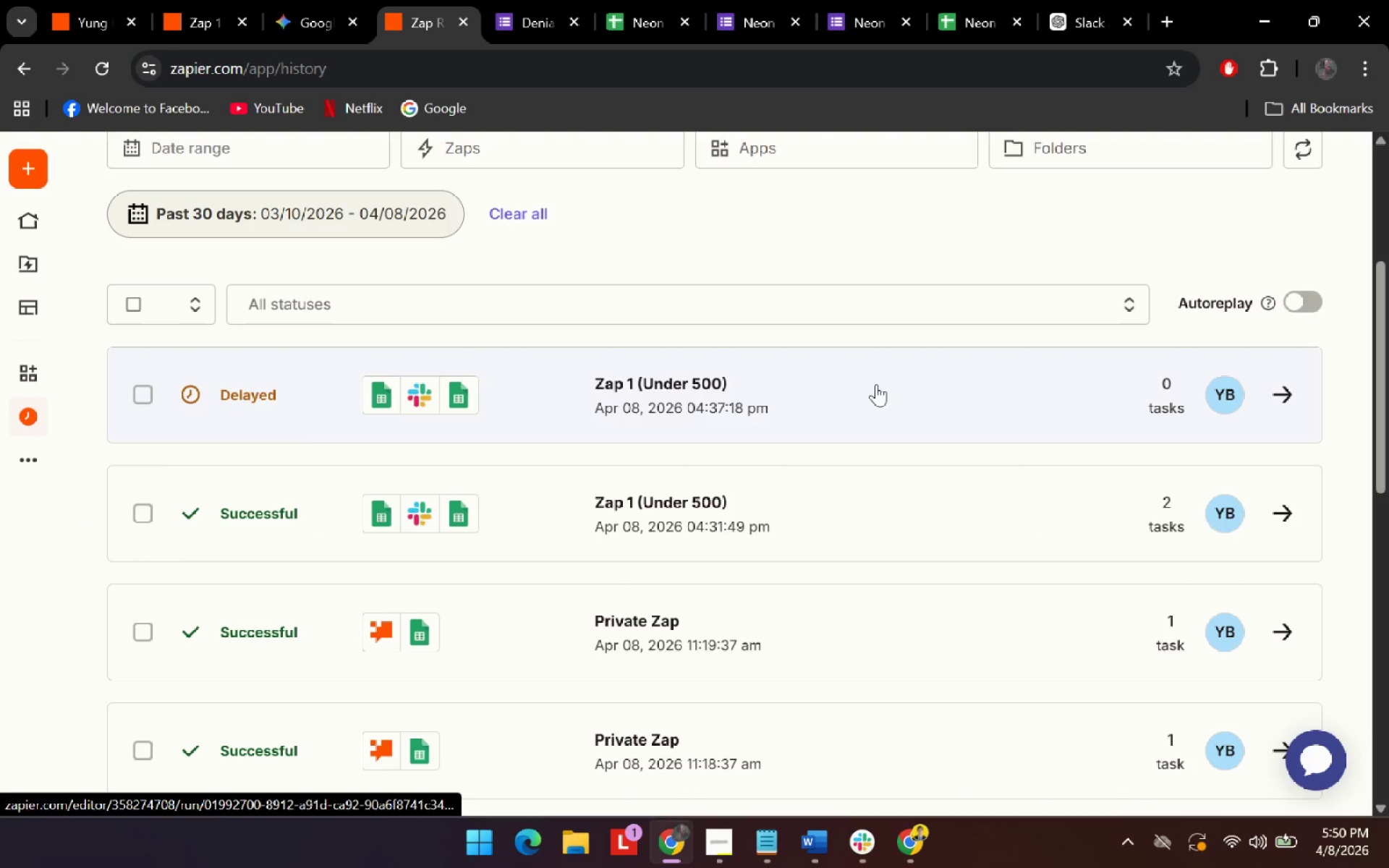 
scroll: coordinate [847, 223], scroll_direction: up, amount: 2.0
 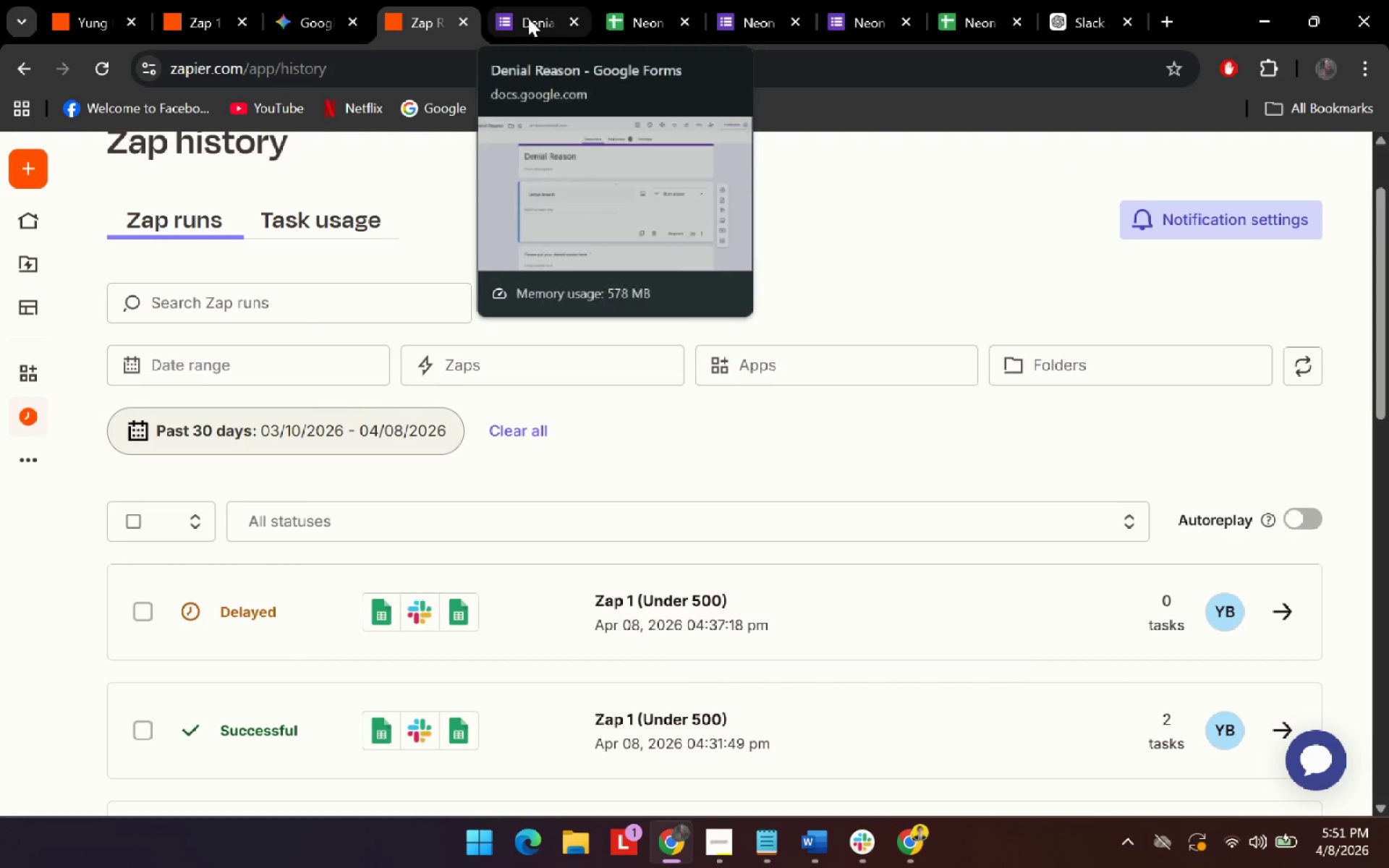 
left_click([741, 17])
 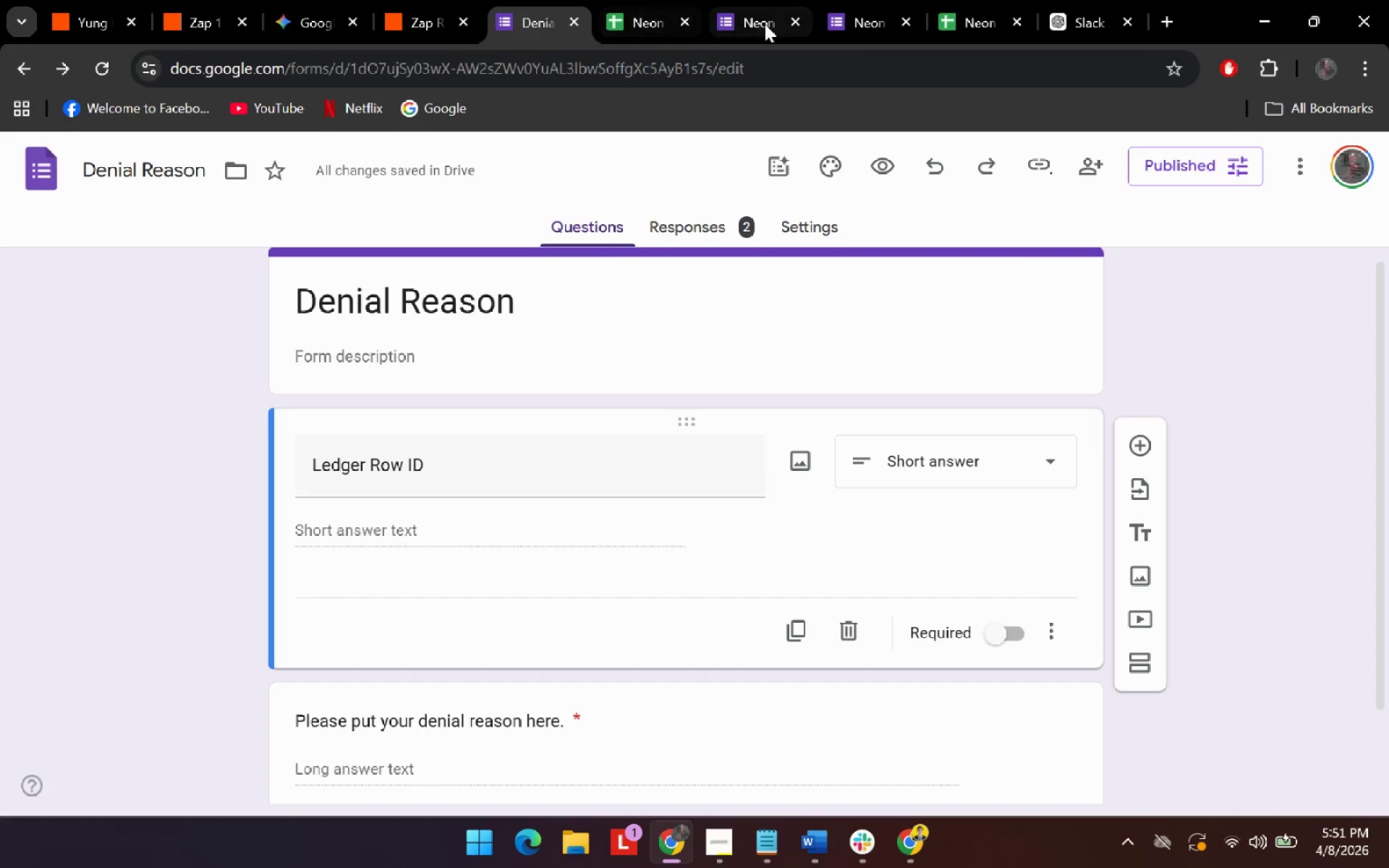 
left_click([677, 220])
 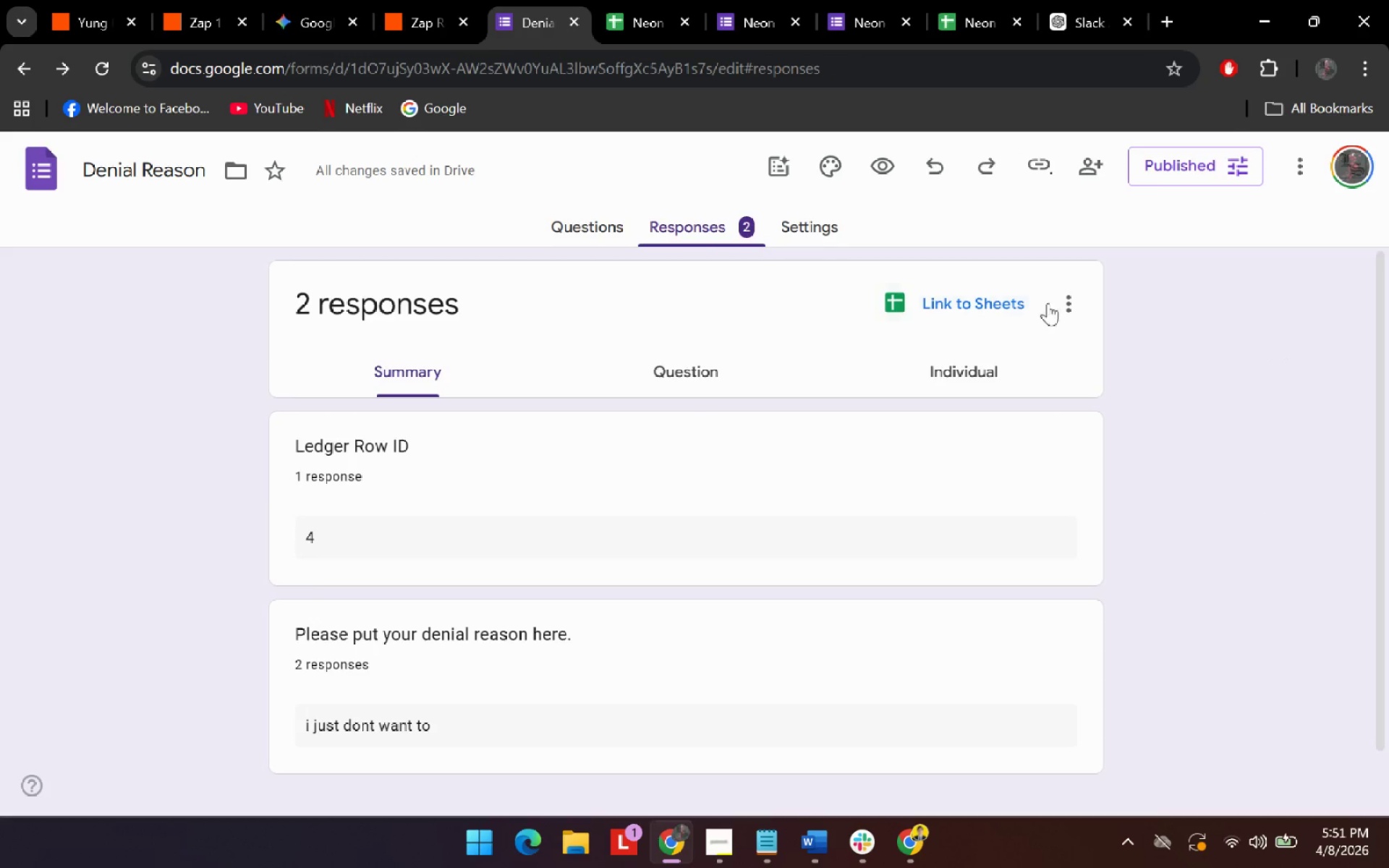 
left_click([1071, 299])
 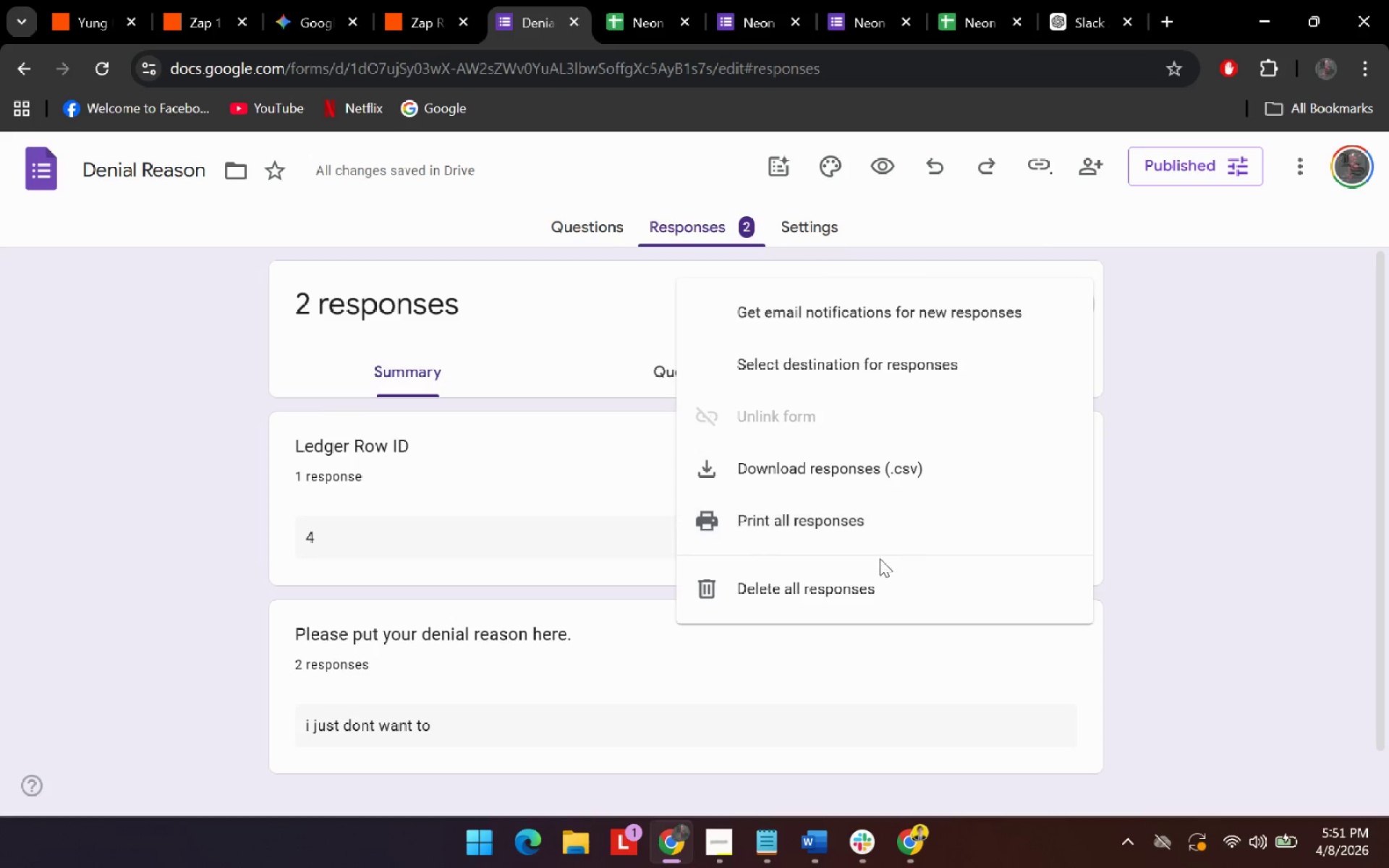 
left_click([866, 584])
 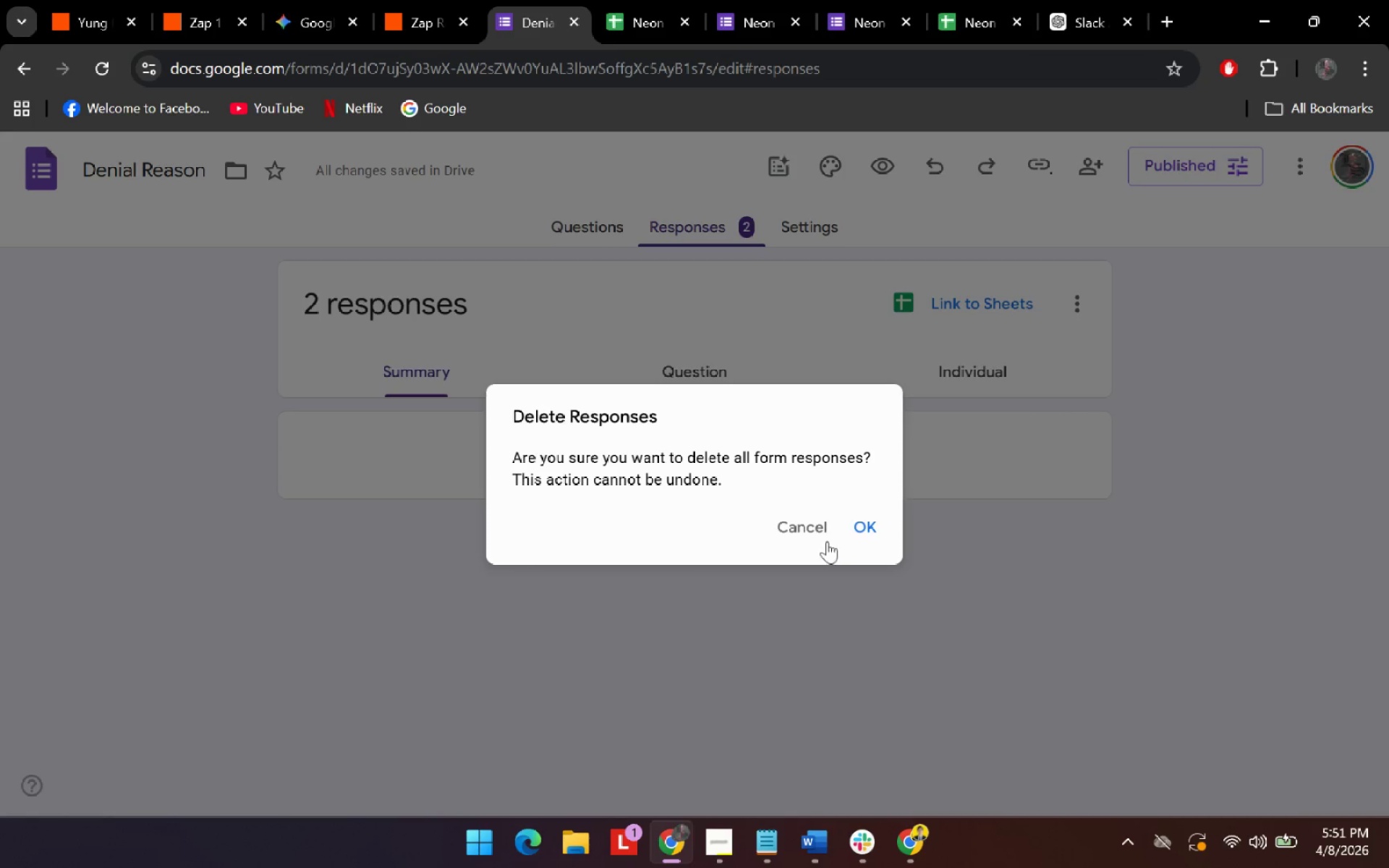 
left_click([863, 539])
 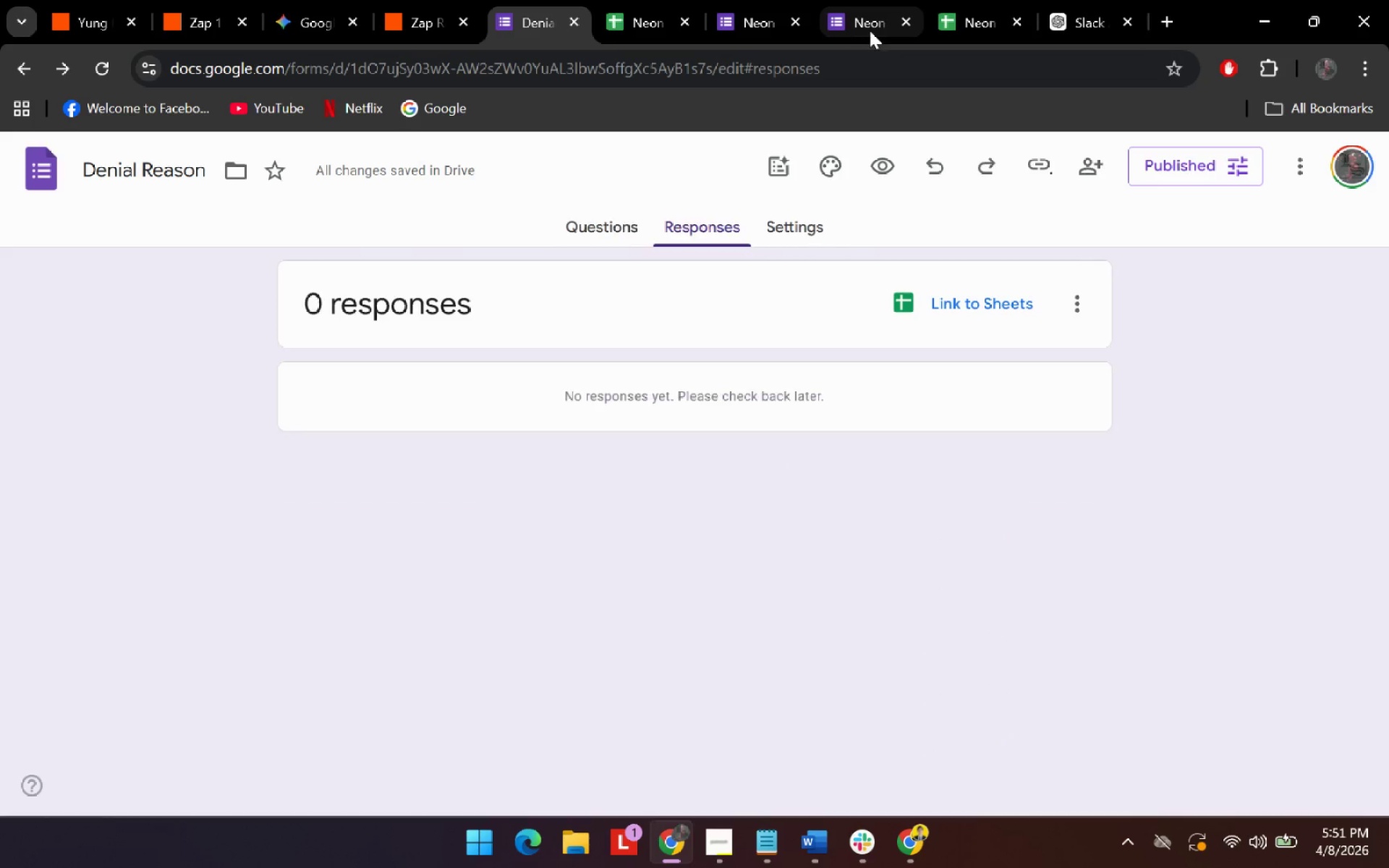 
left_click([874, 22])
 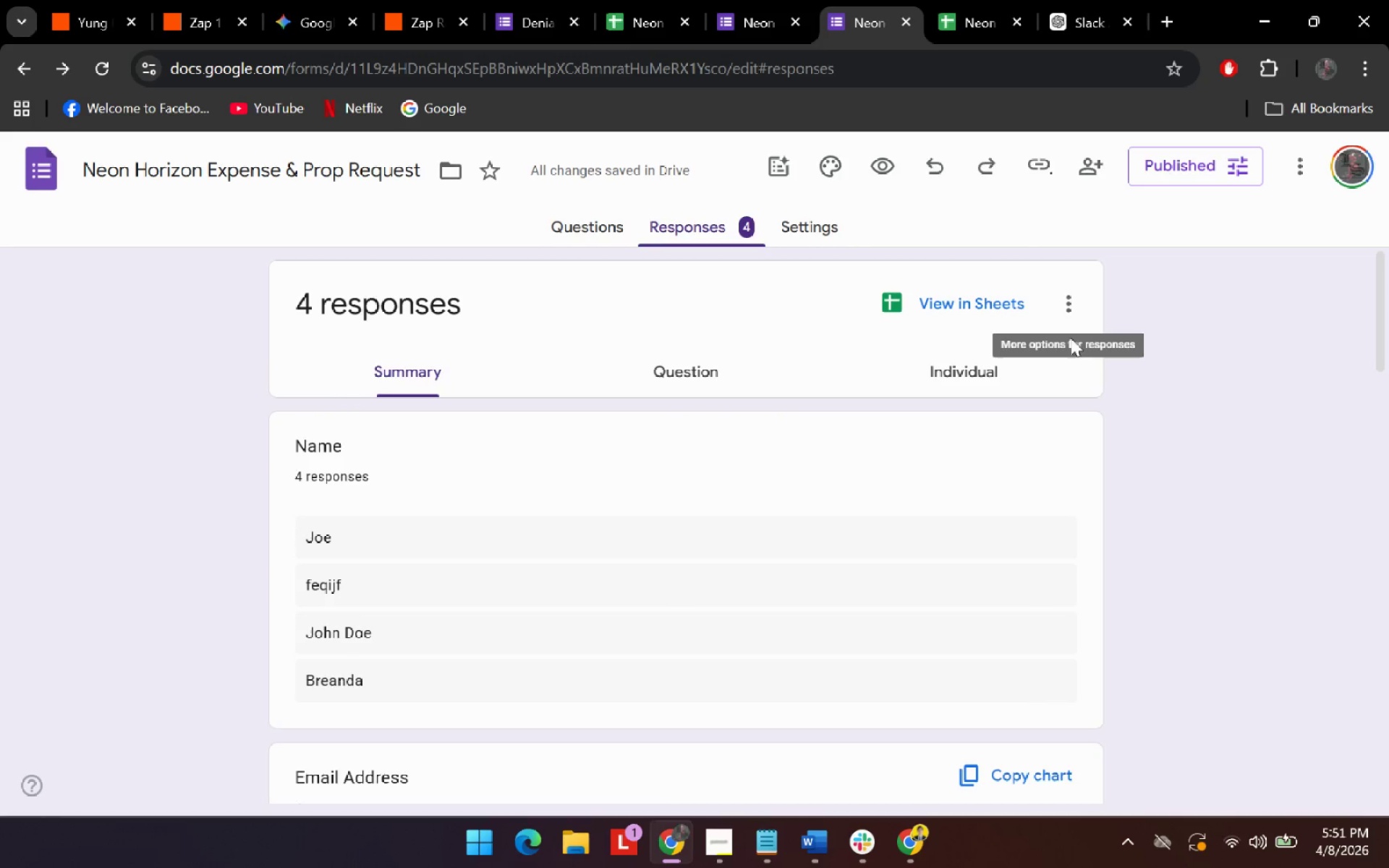 
left_click([1073, 296])
 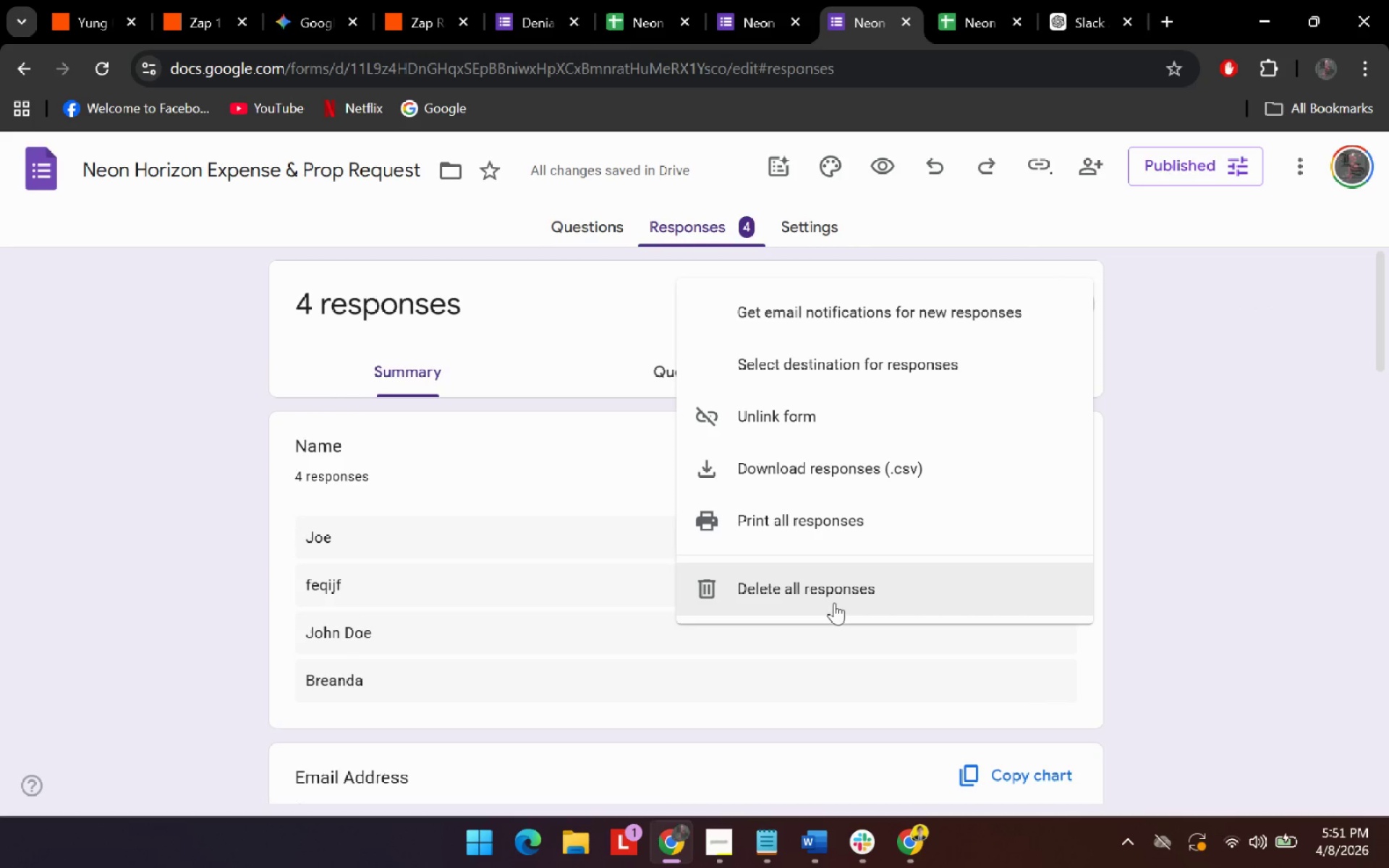 
left_click([851, 582])
 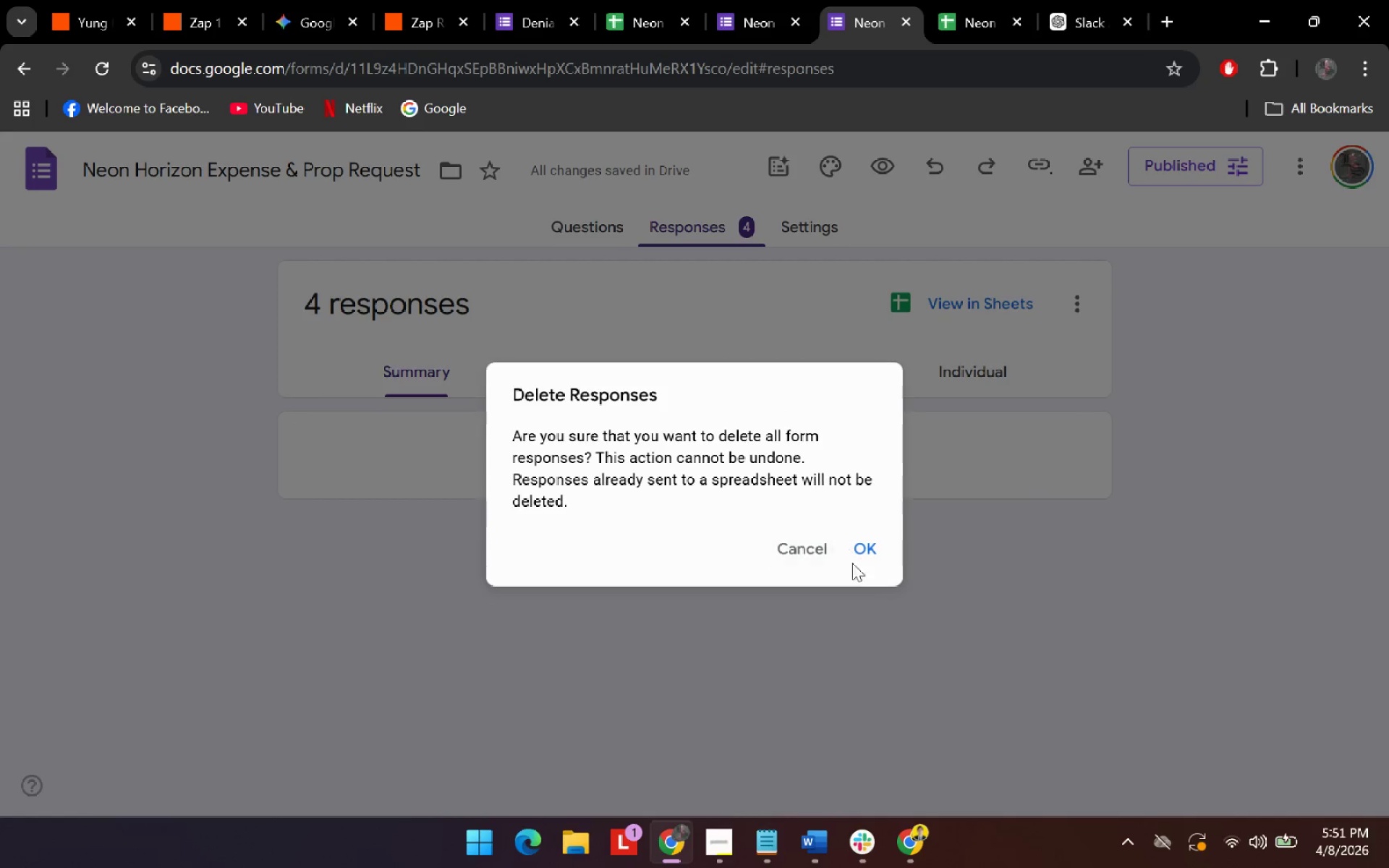 
left_click([861, 563])
 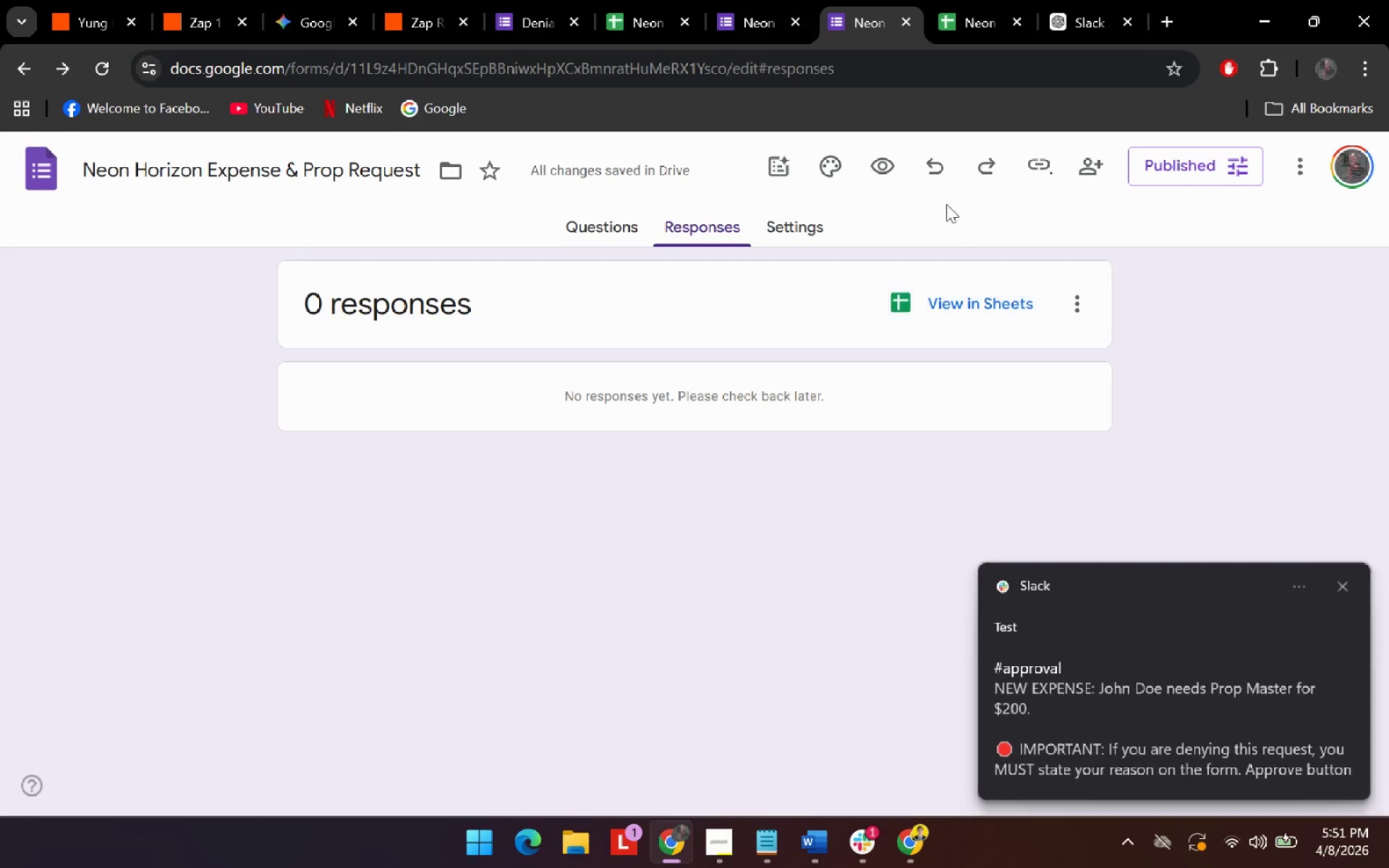 
left_click([1191, 685])
 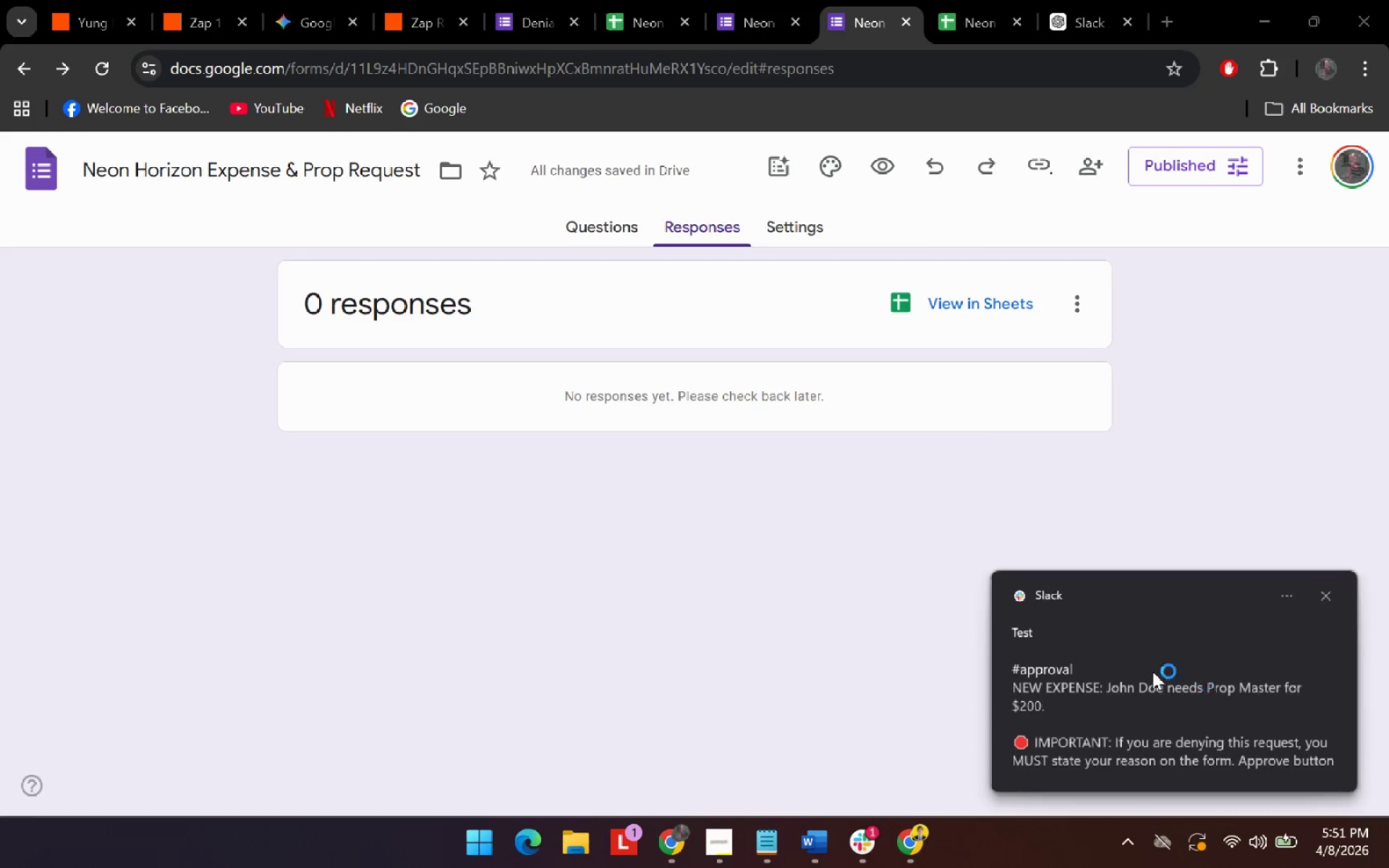 
key(Unknown)
 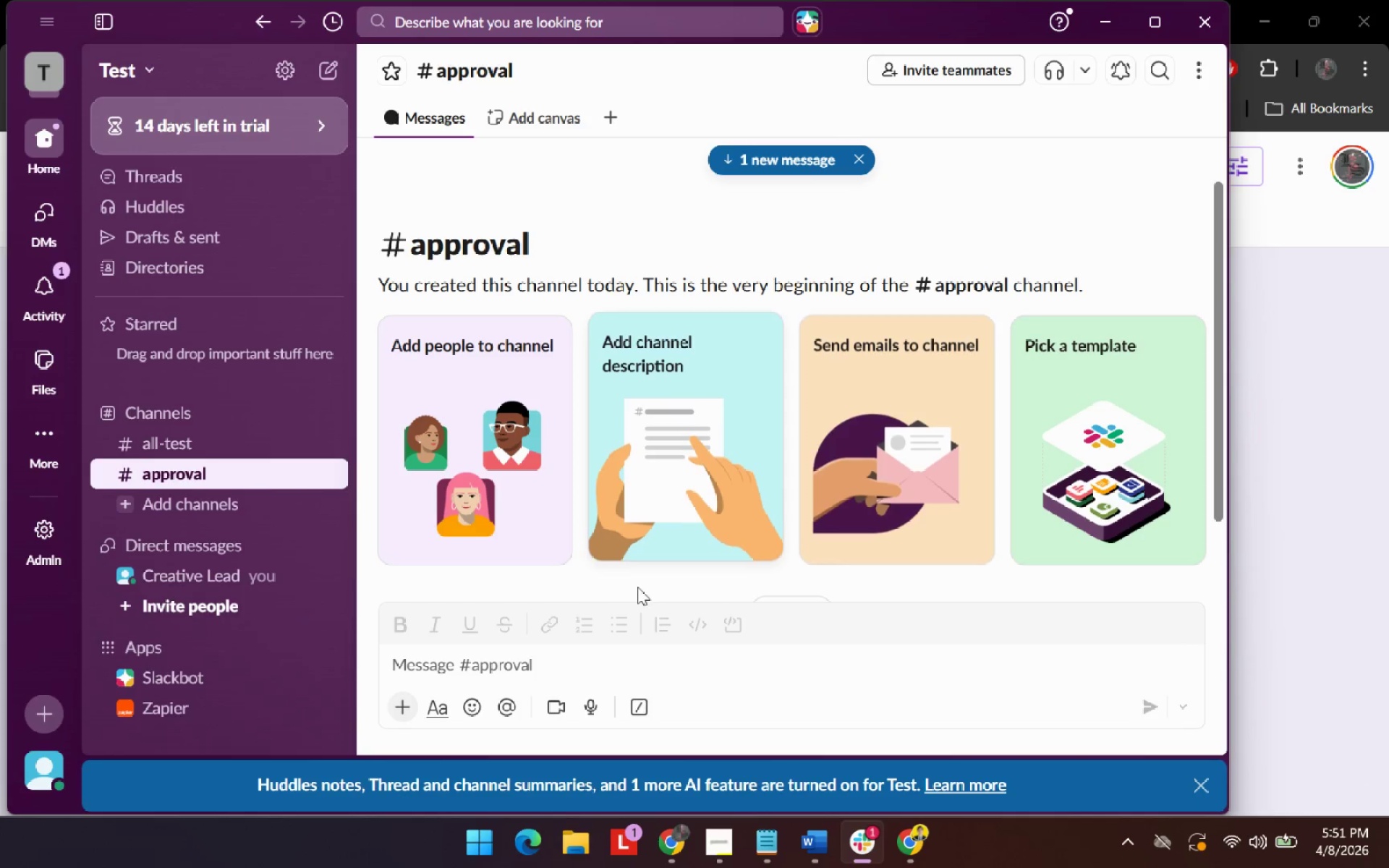 
left_click([1188, 445])
 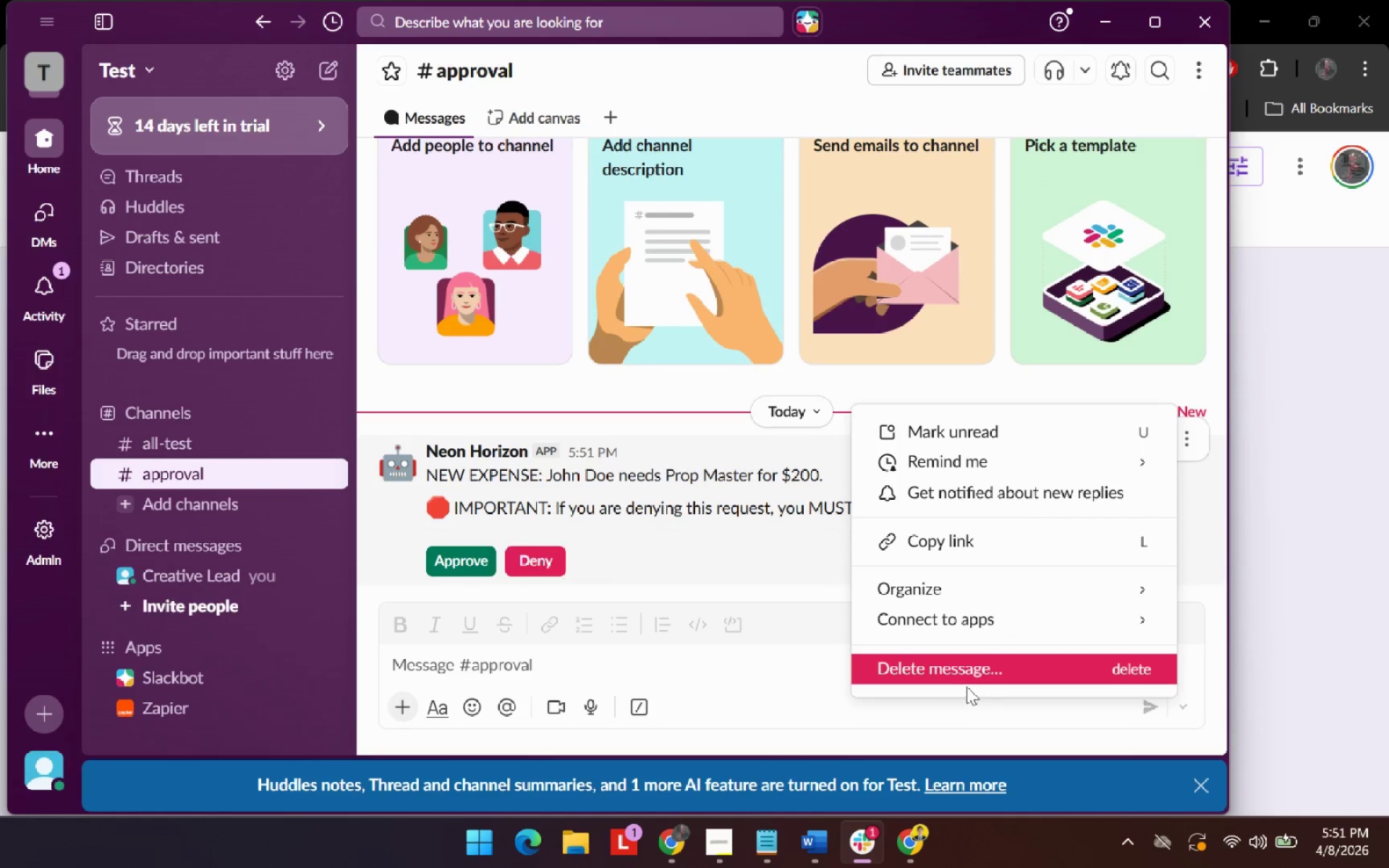 
scroll: coordinate [1021, 487], scroll_direction: down, amount: 22.0
 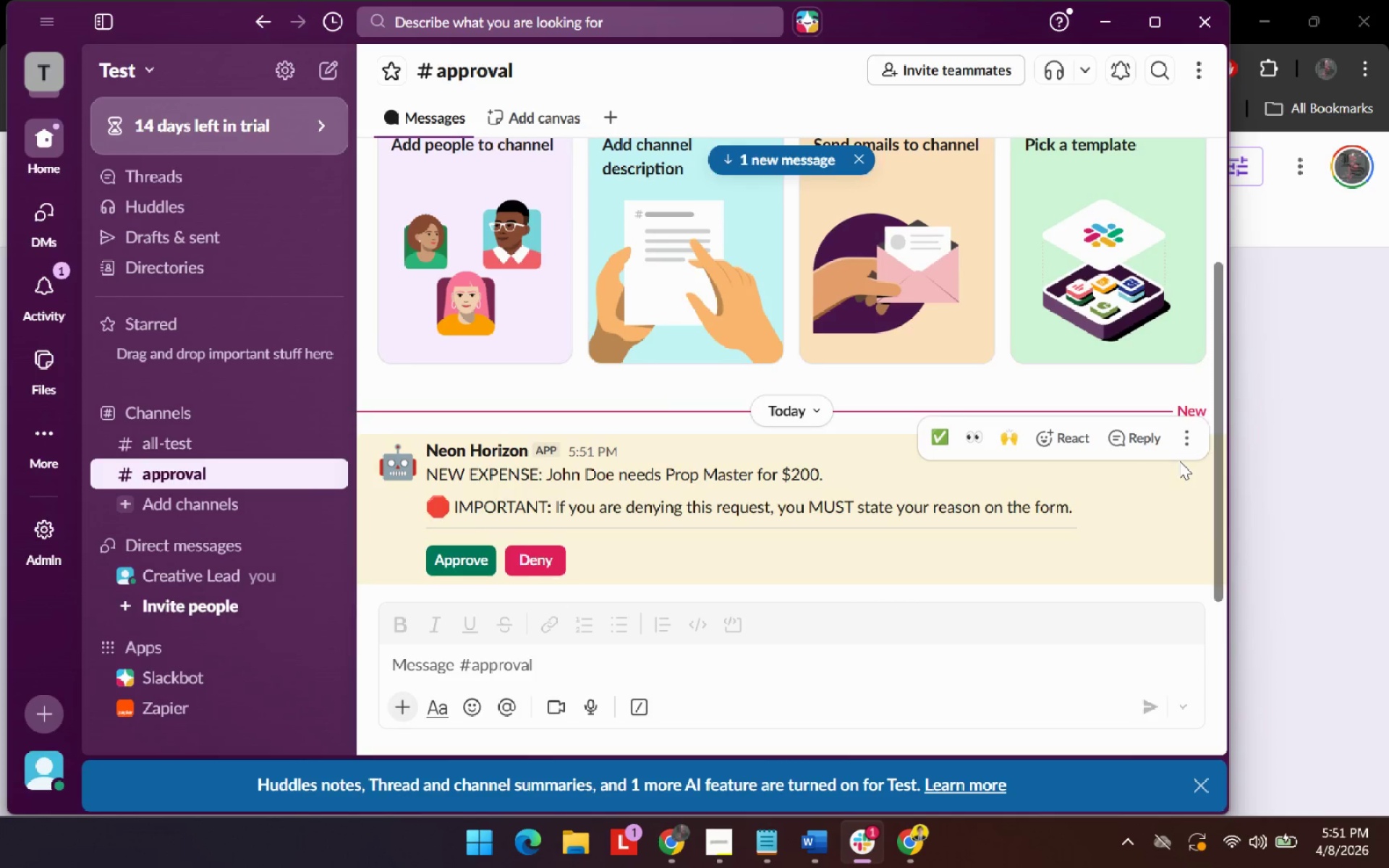 
double_click([965, 675])
 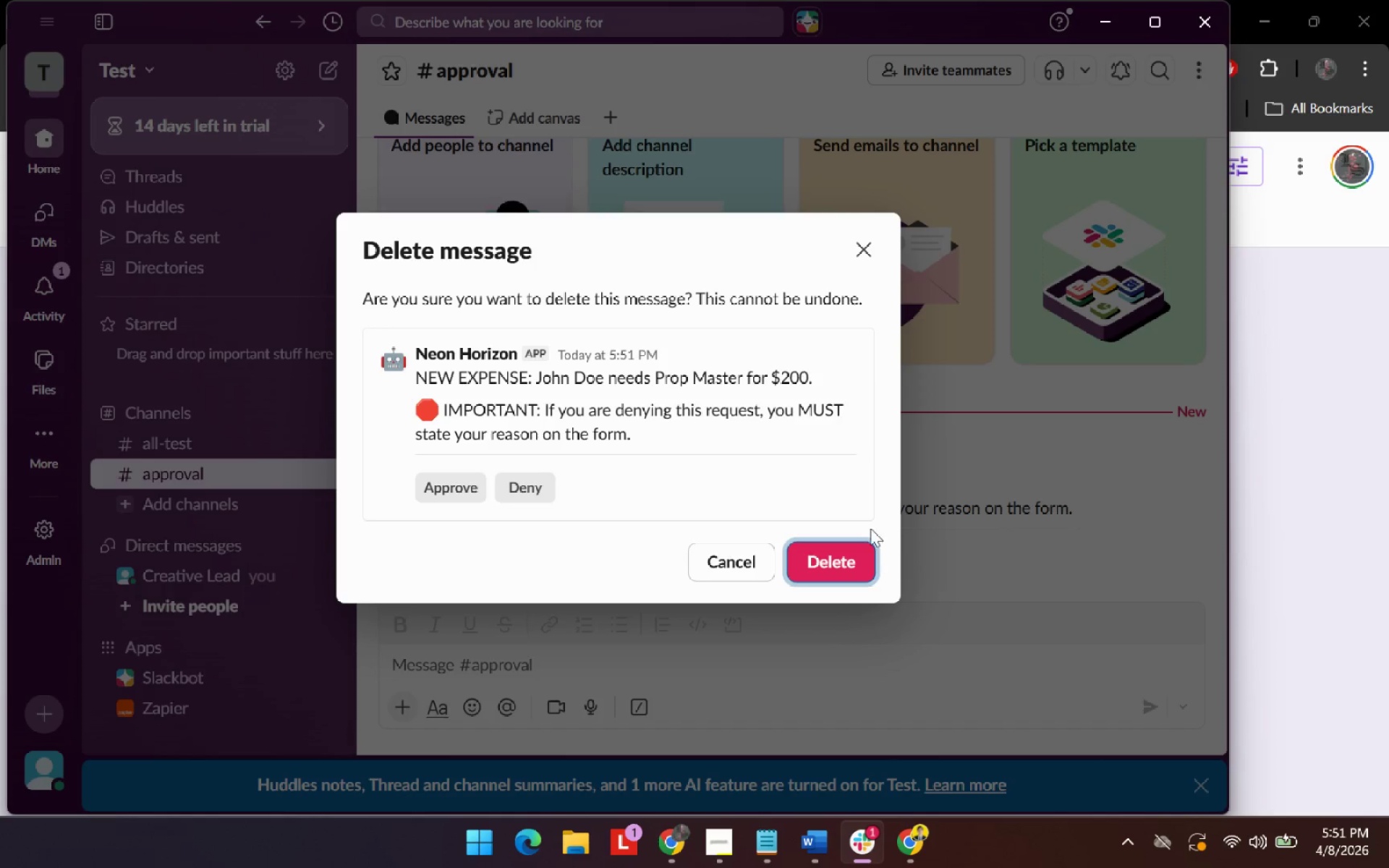 
left_click([847, 563])
 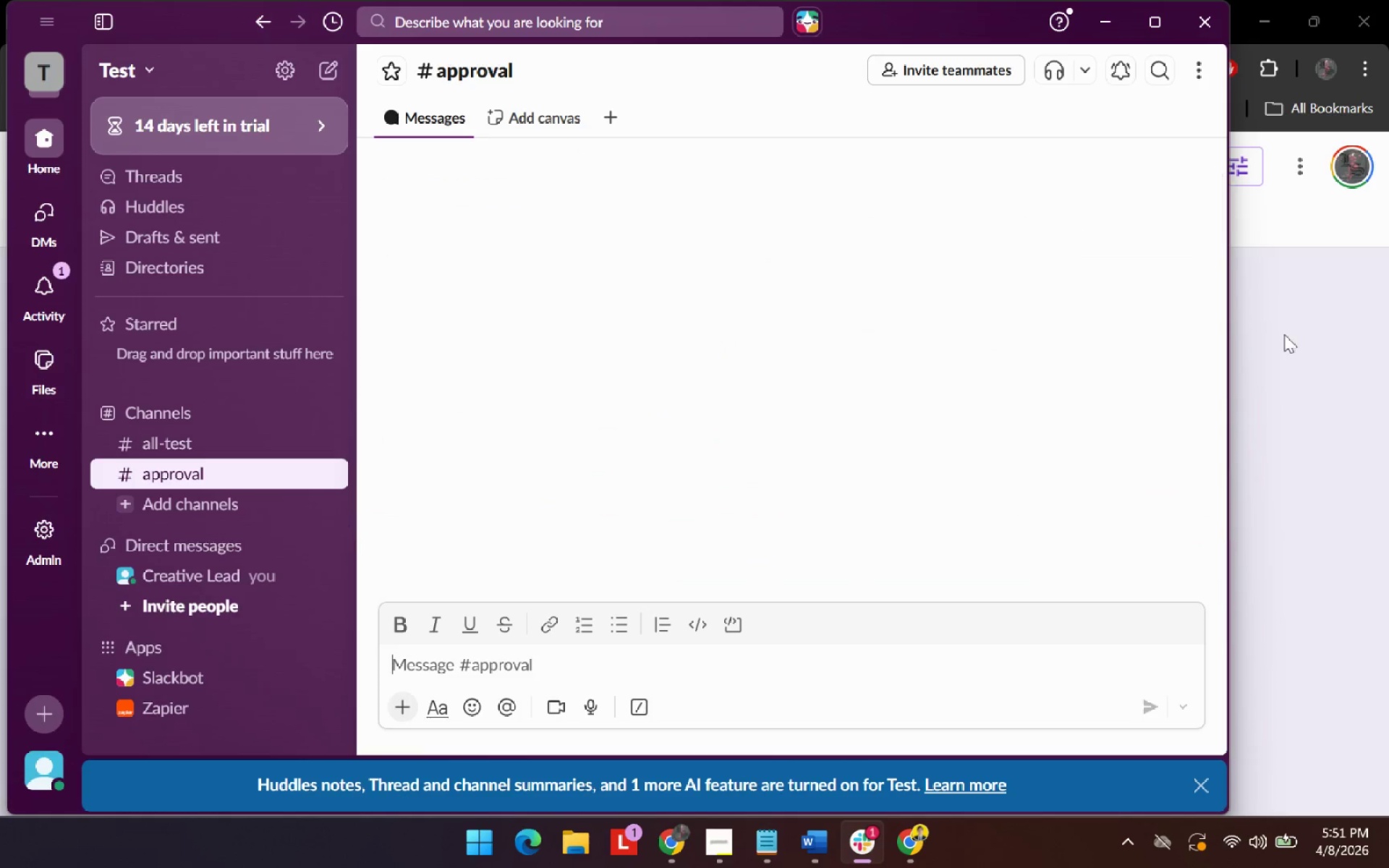 
left_click([1286, 333])
 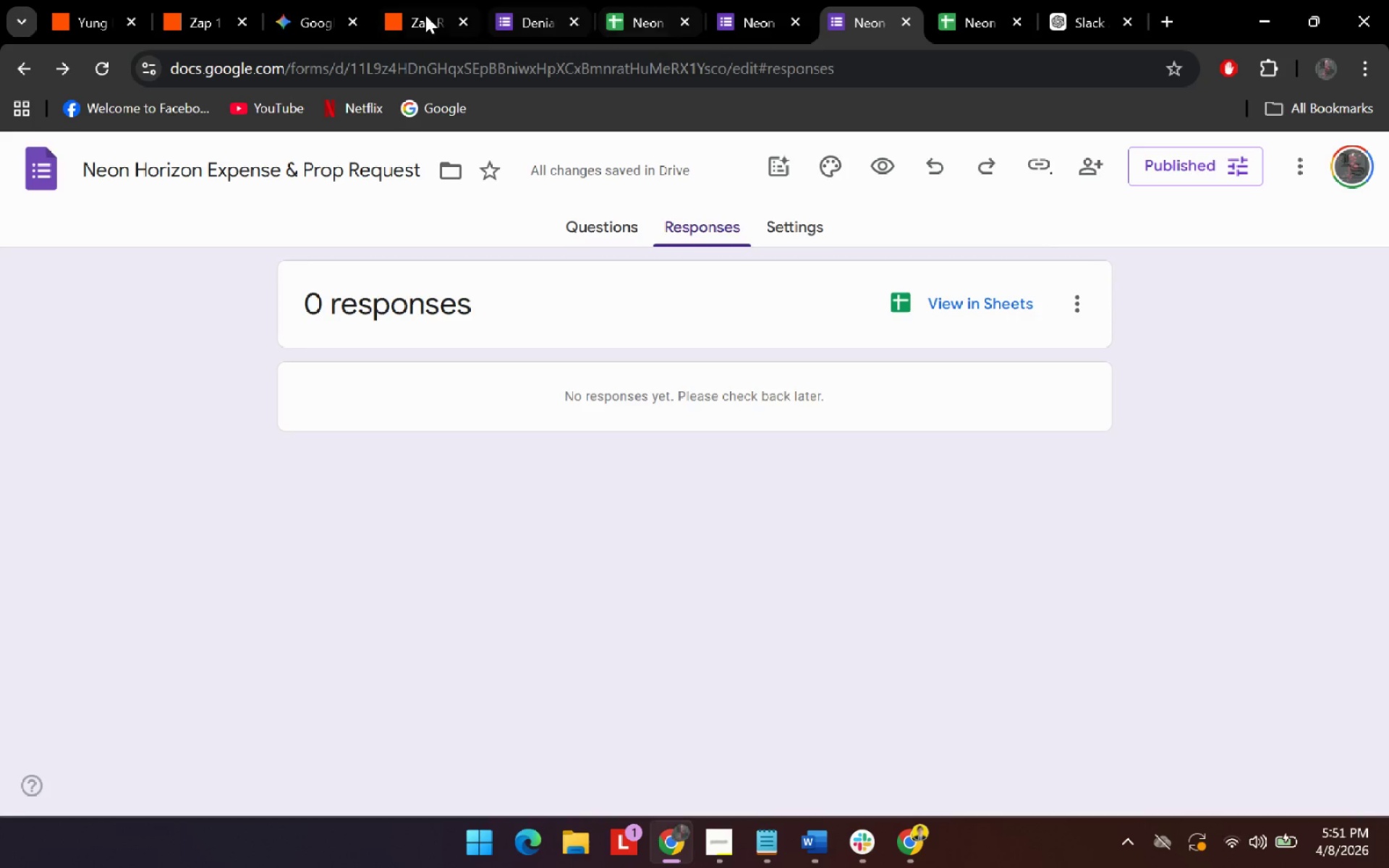 
left_click([417, 25])
 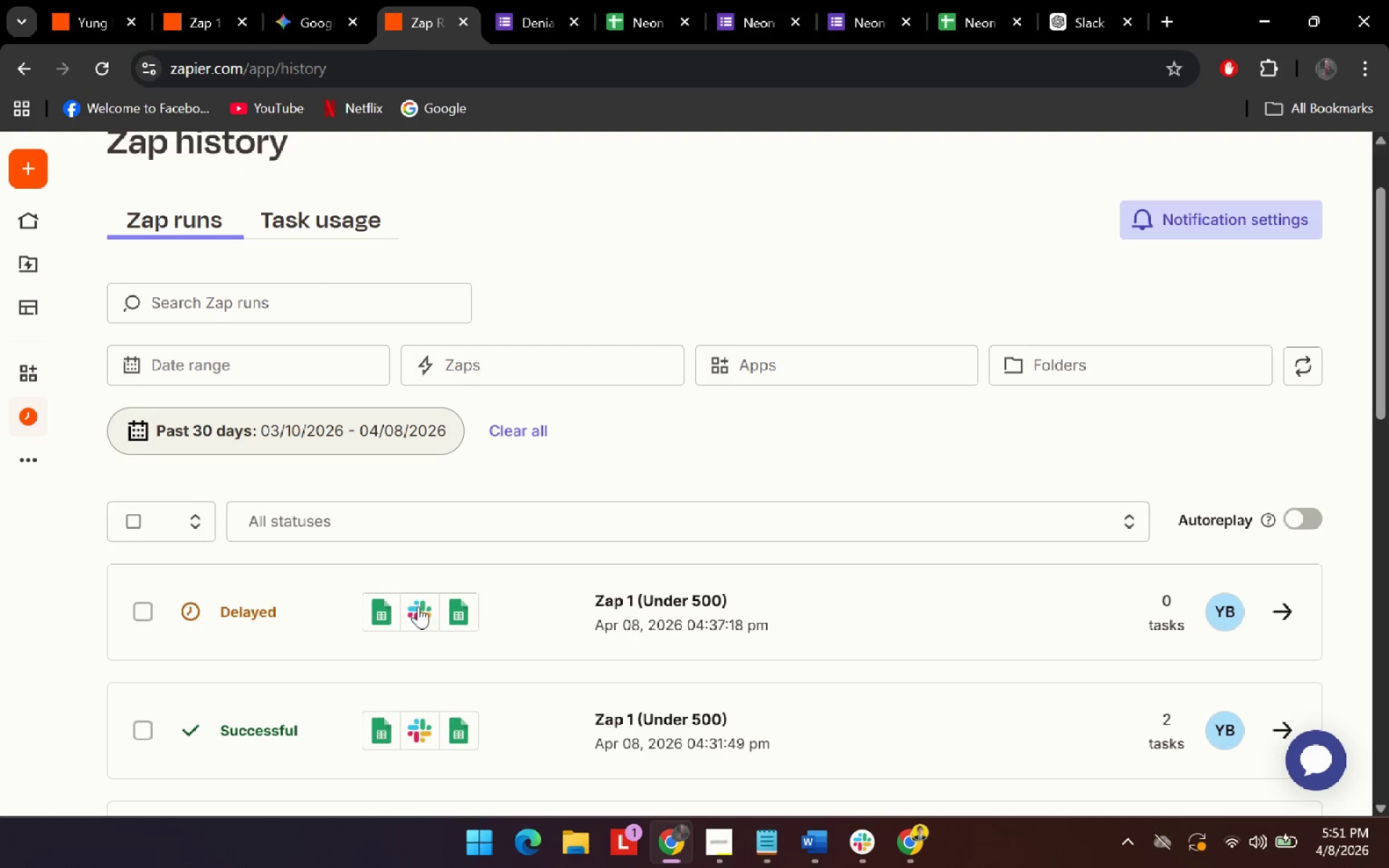 
scroll: coordinate [669, 575], scroll_direction: down, amount: 2.0
 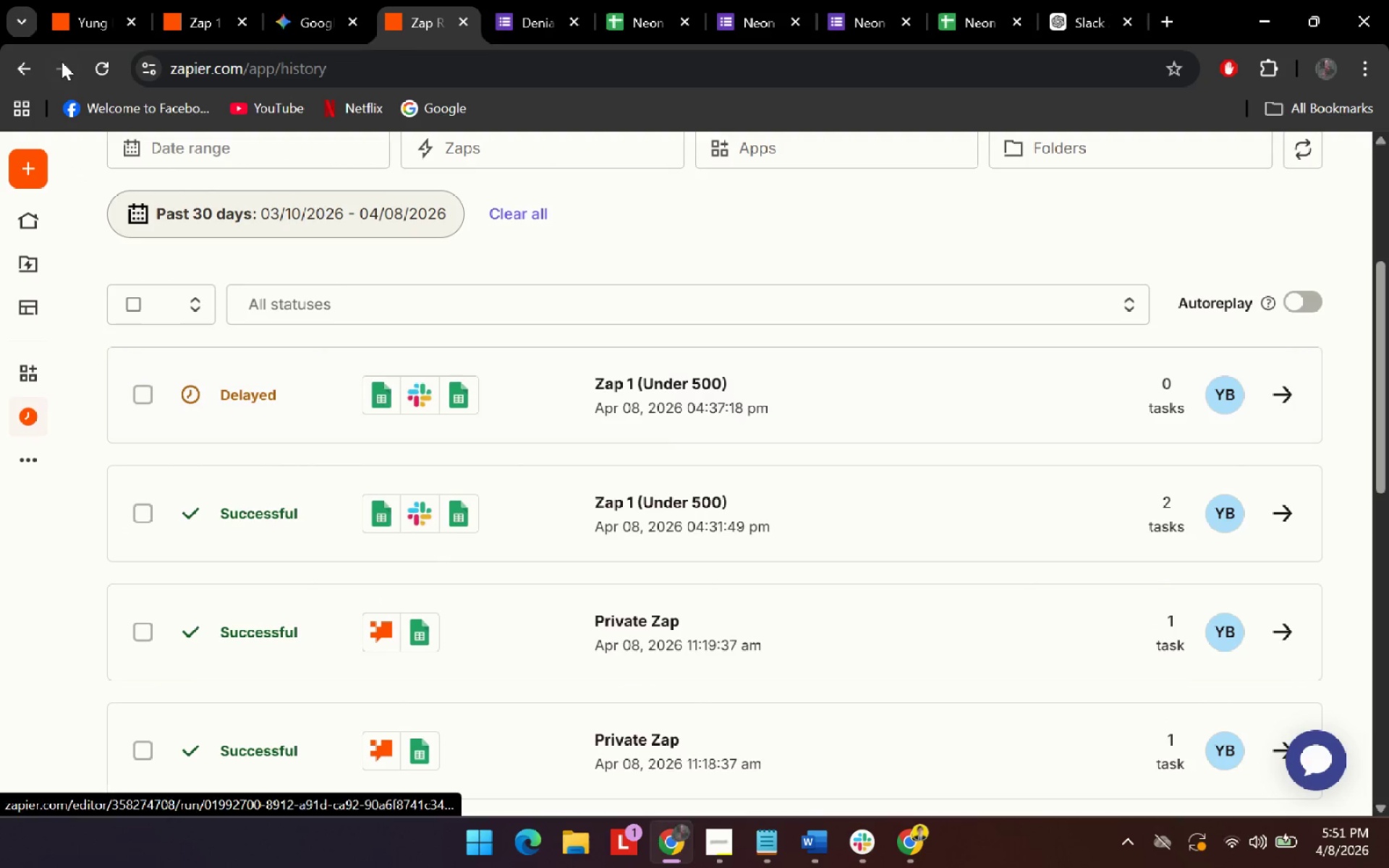 
left_click([120, 85])
 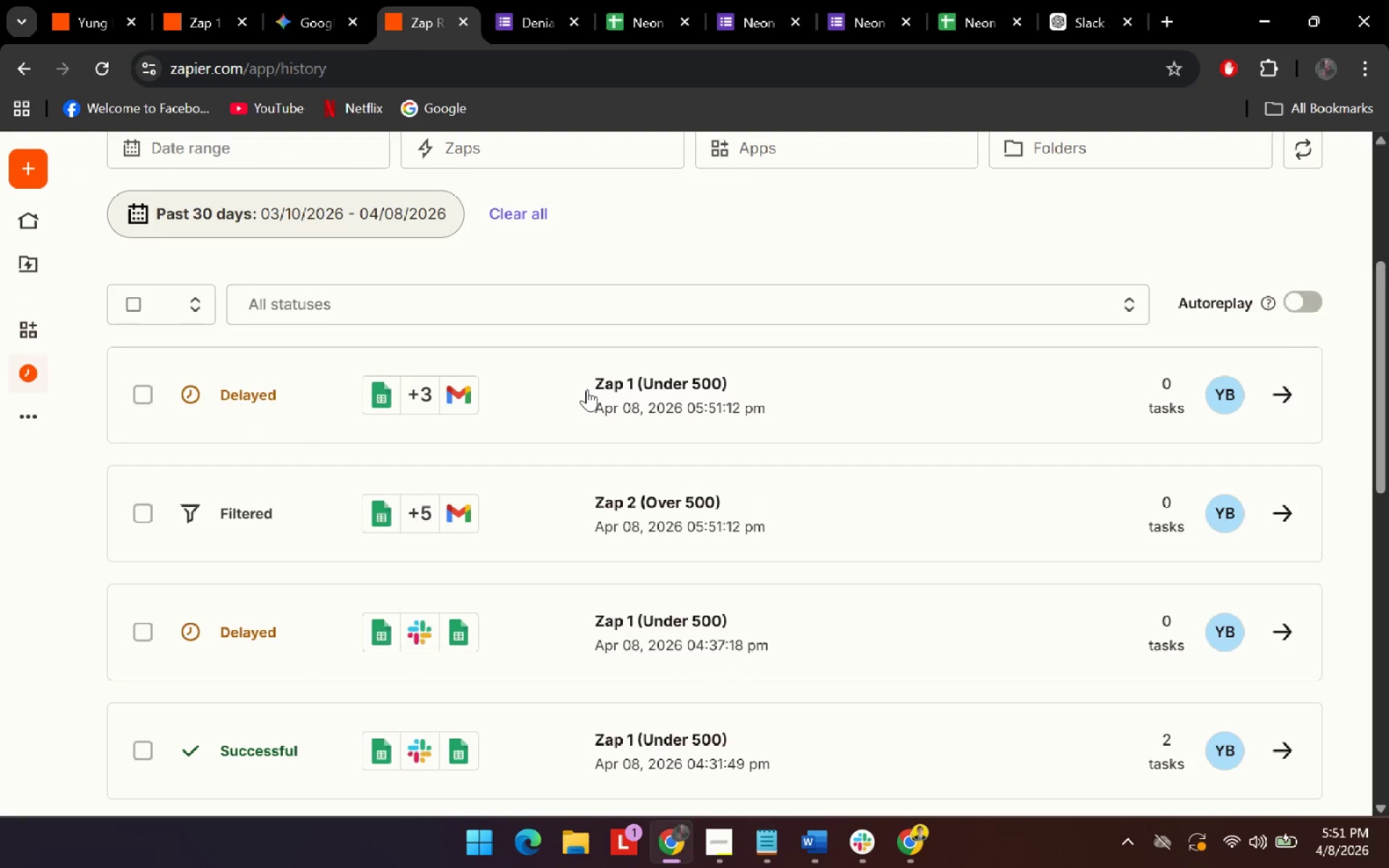 
left_click([679, 387])
 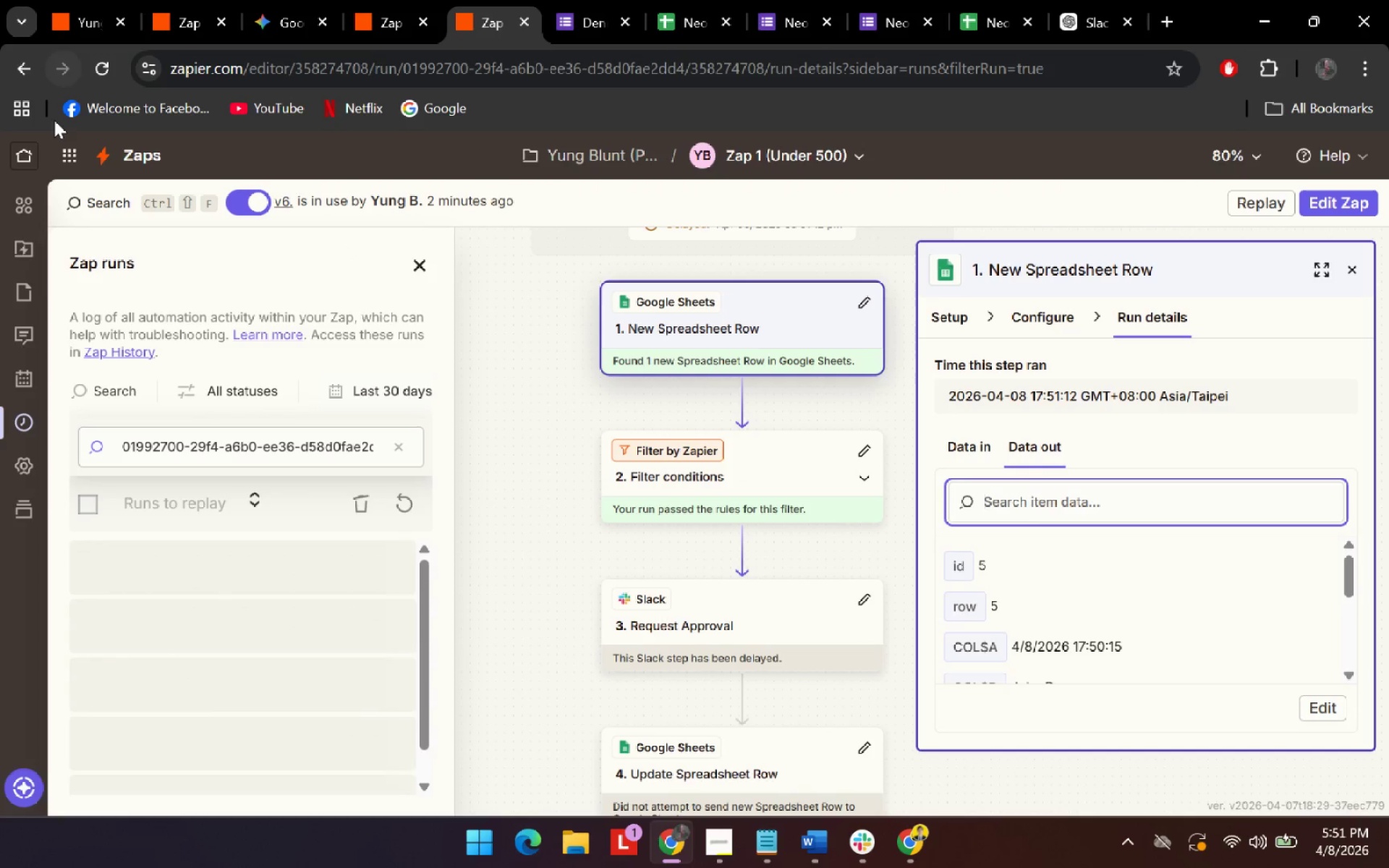 
wait(5.03)
 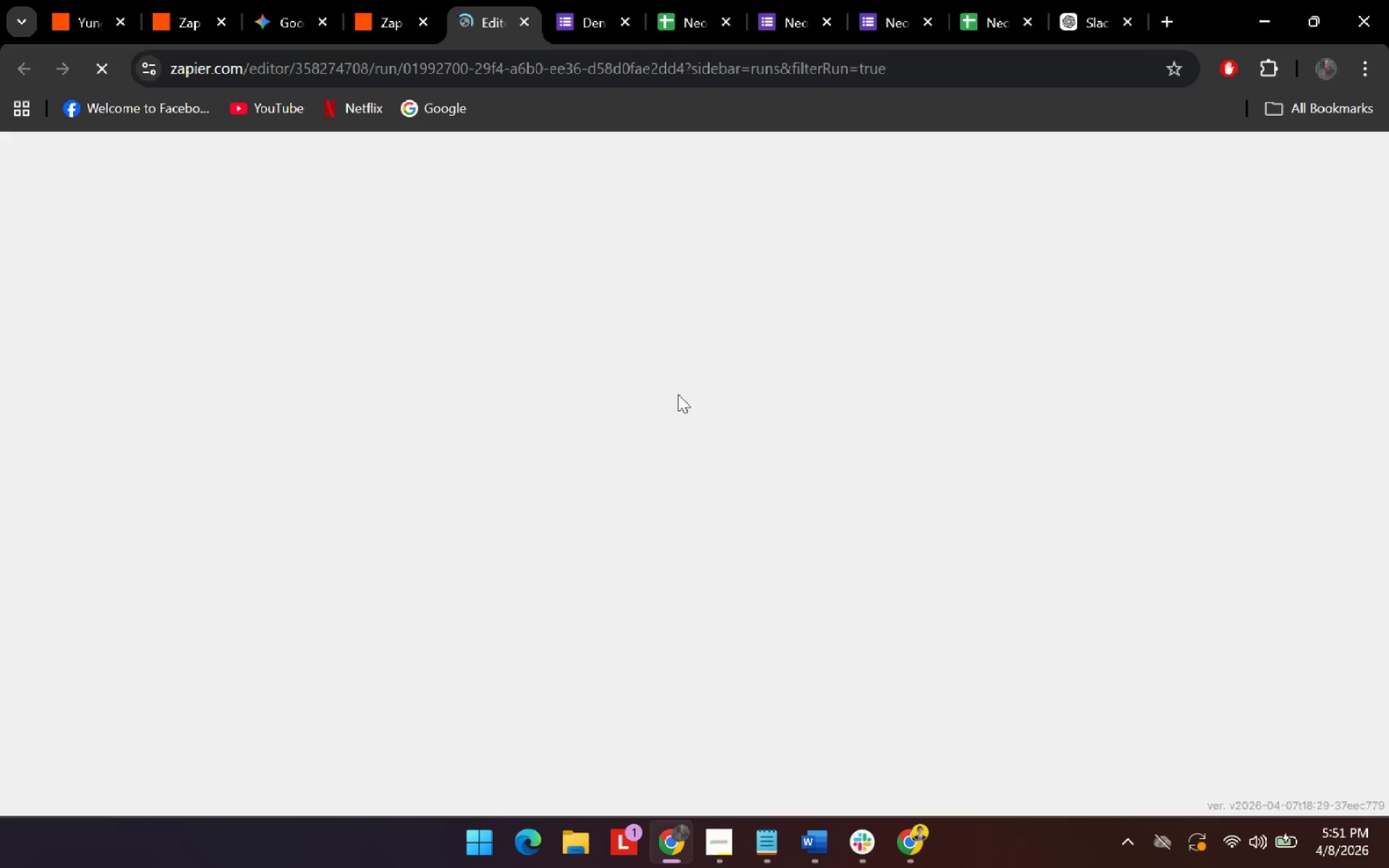 
left_click([417, 607])
 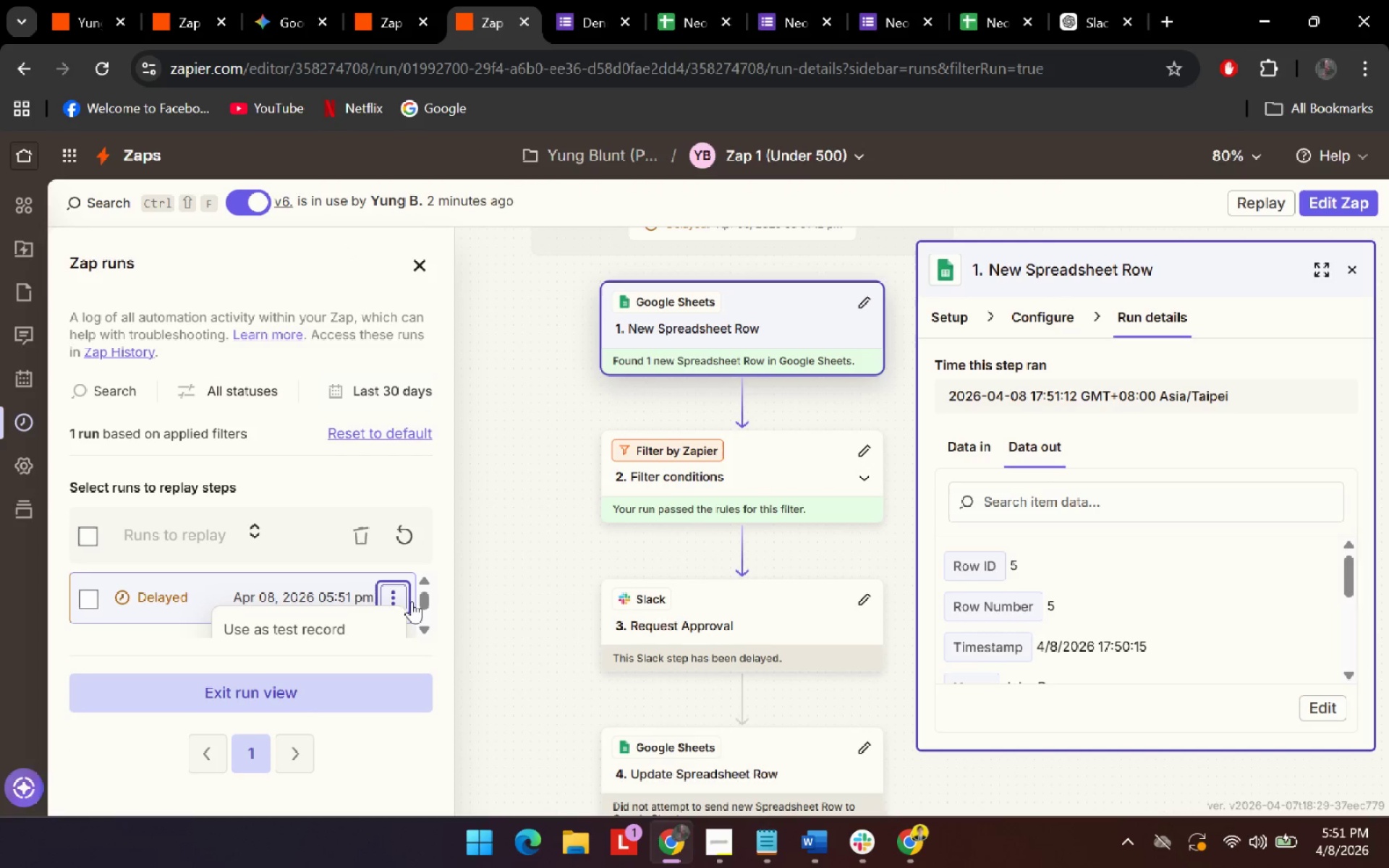 
left_click([428, 598])
 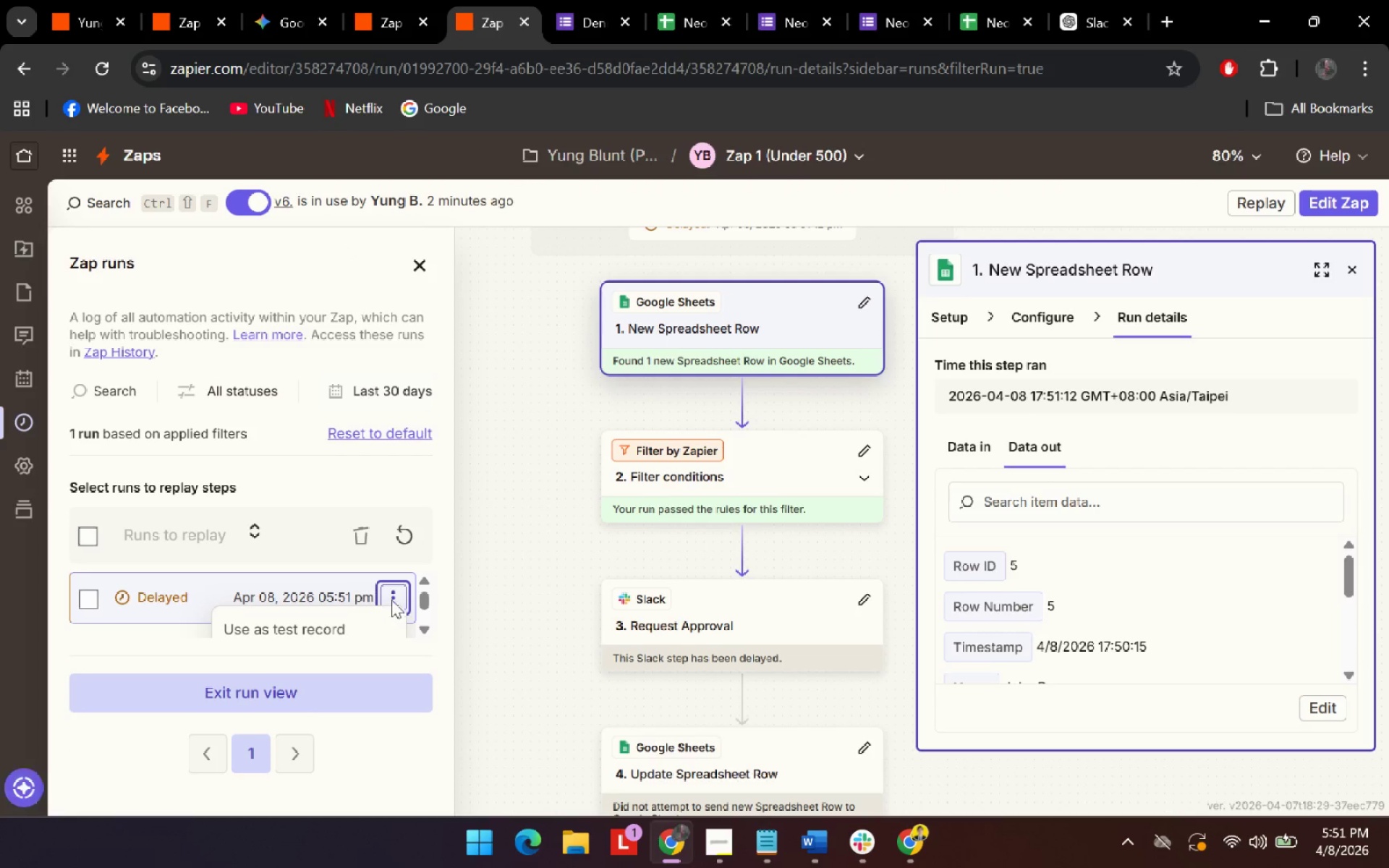 
left_click([391, 591])
 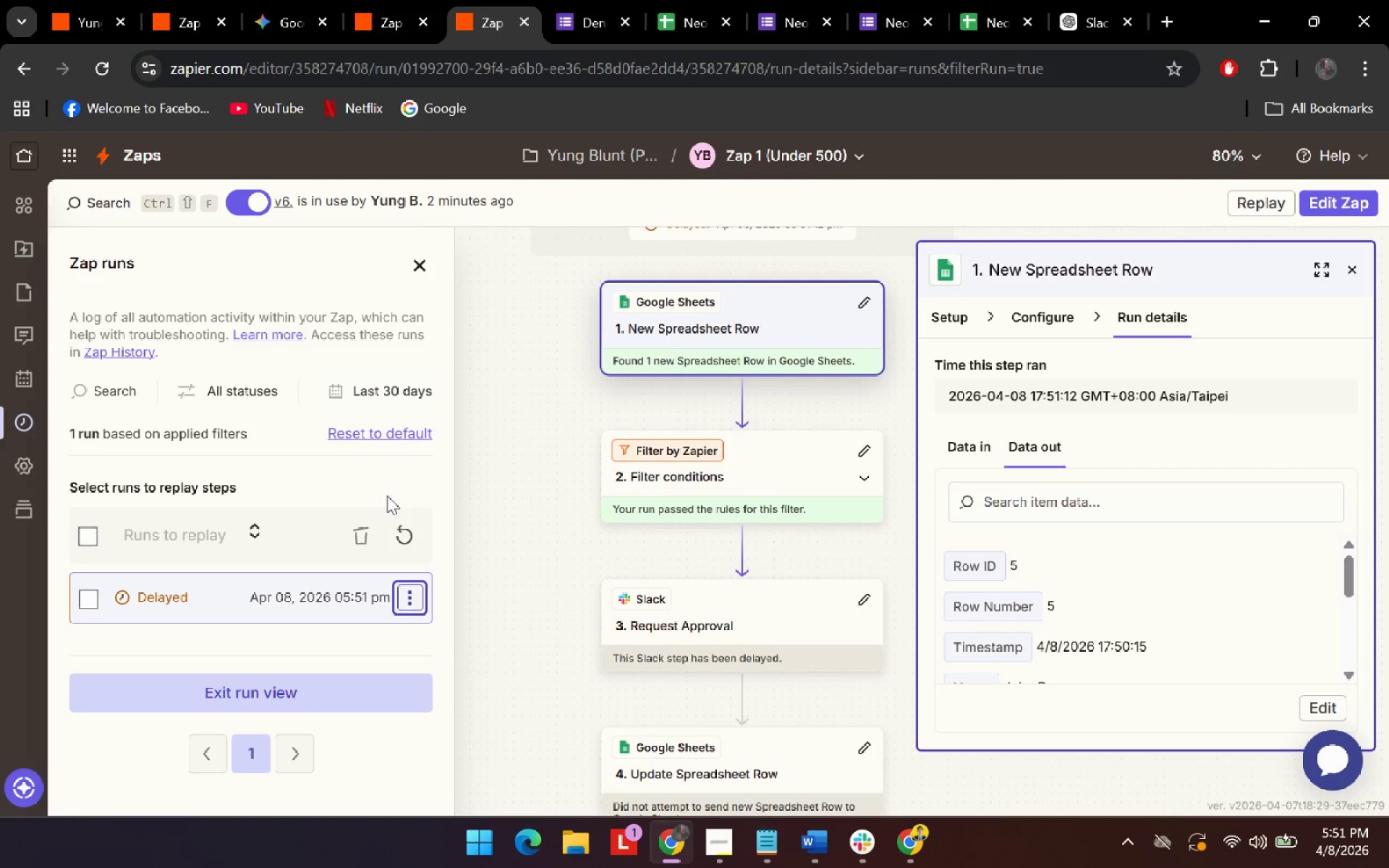 
left_click([394, 529])
 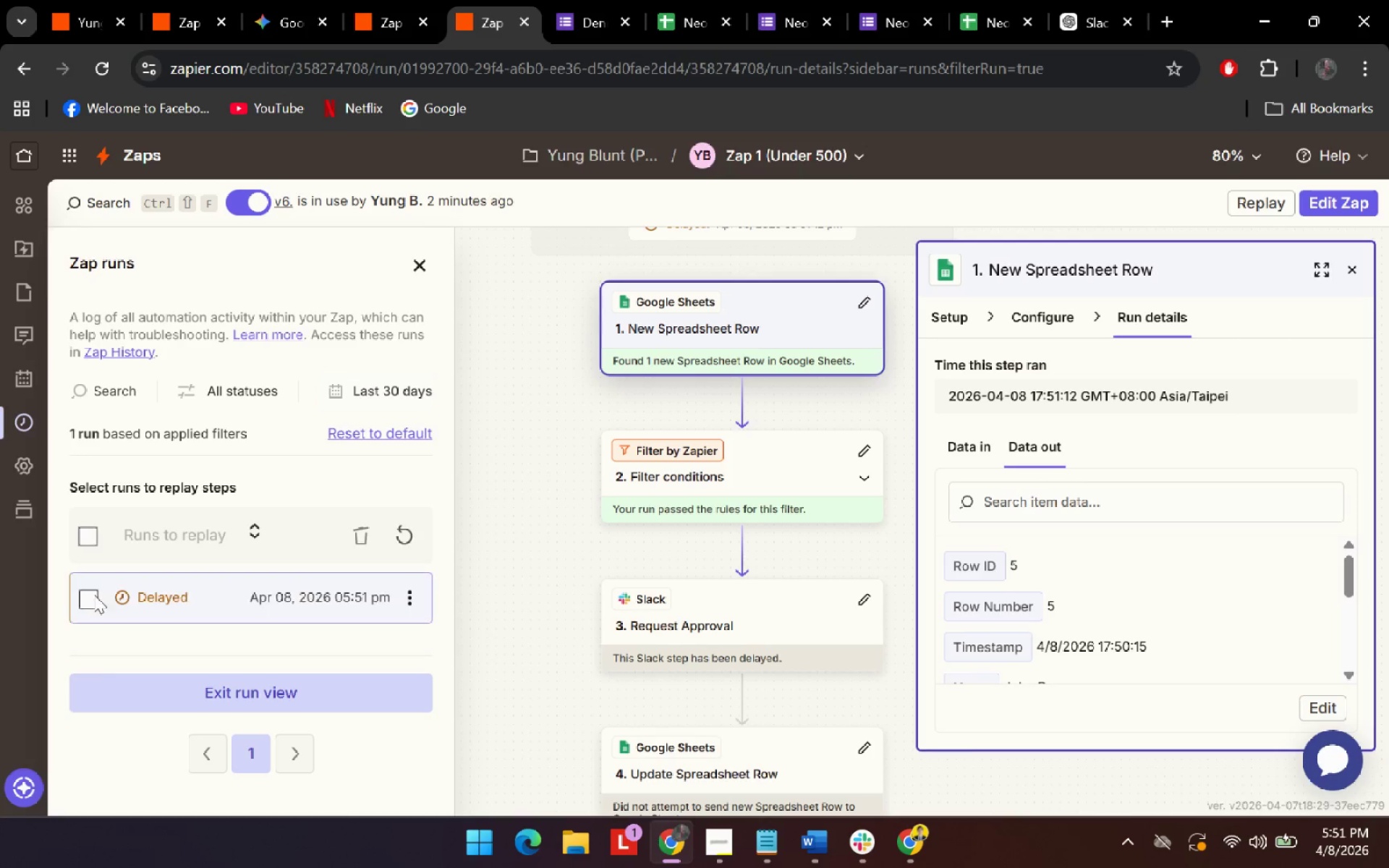 
left_click([85, 597])
 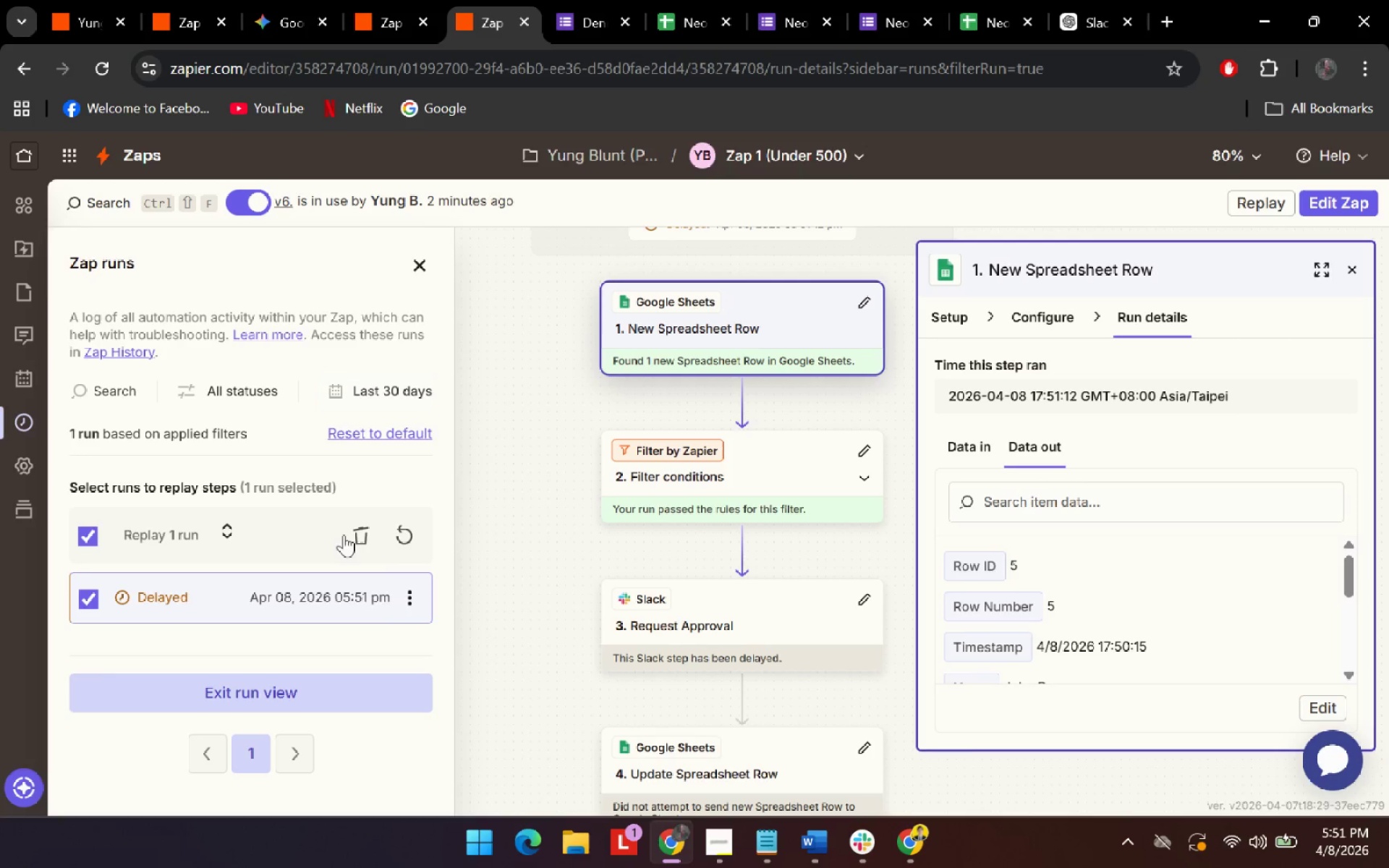 
left_click([348, 535])
 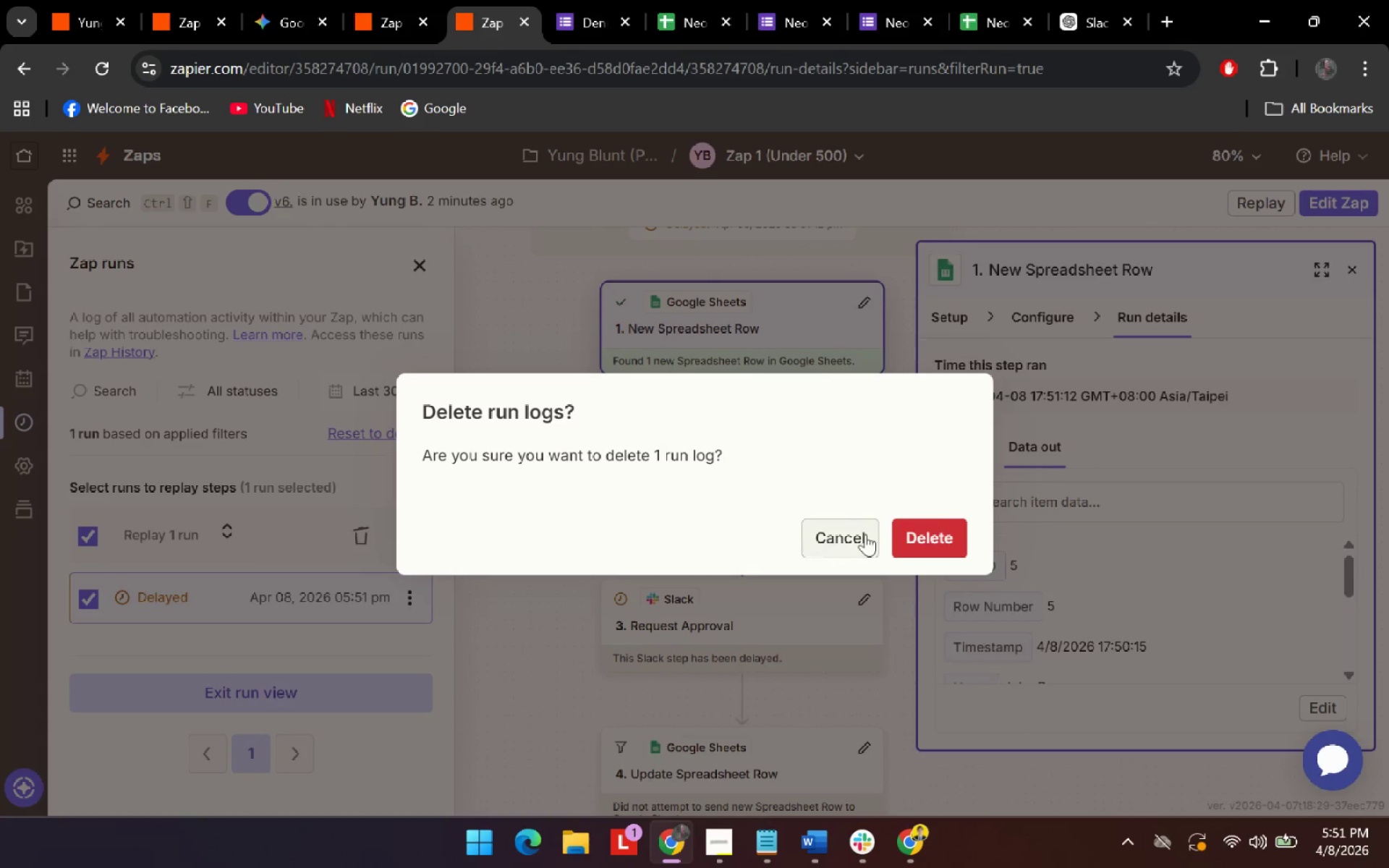 
left_click([951, 526])
 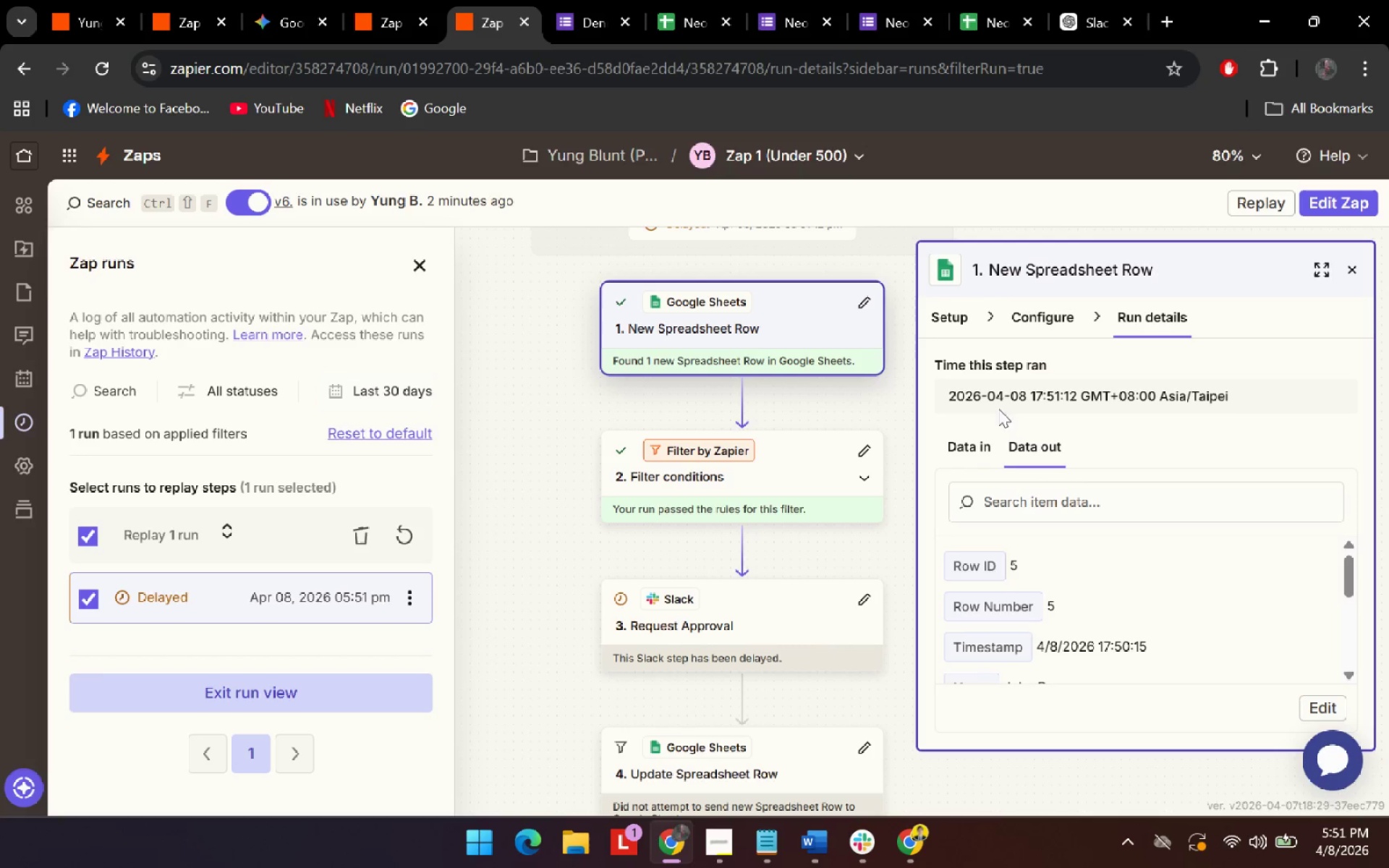 
scroll: coordinate [984, 479], scroll_direction: up, amount: 3.0
 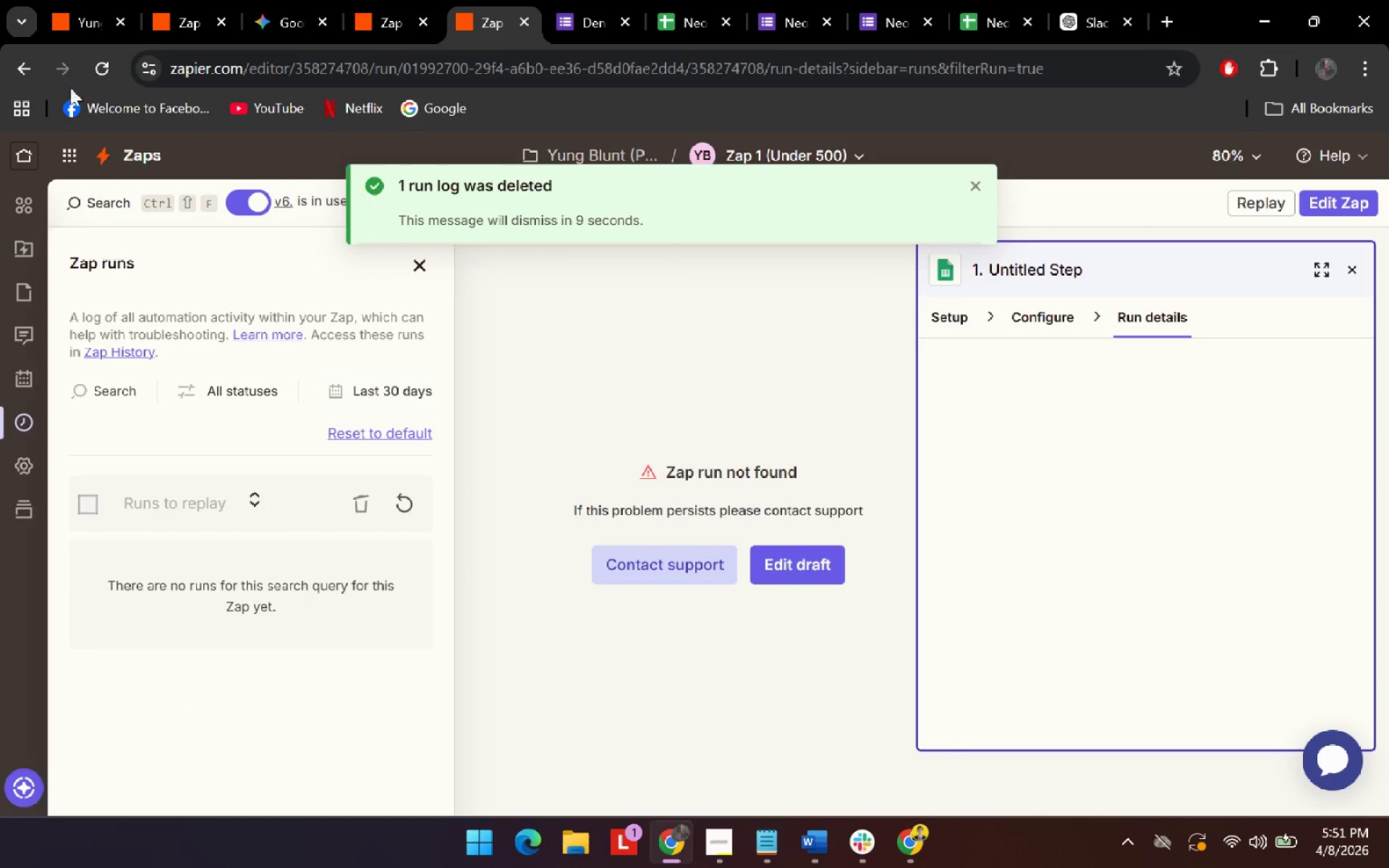 
double_click([183, 0])
 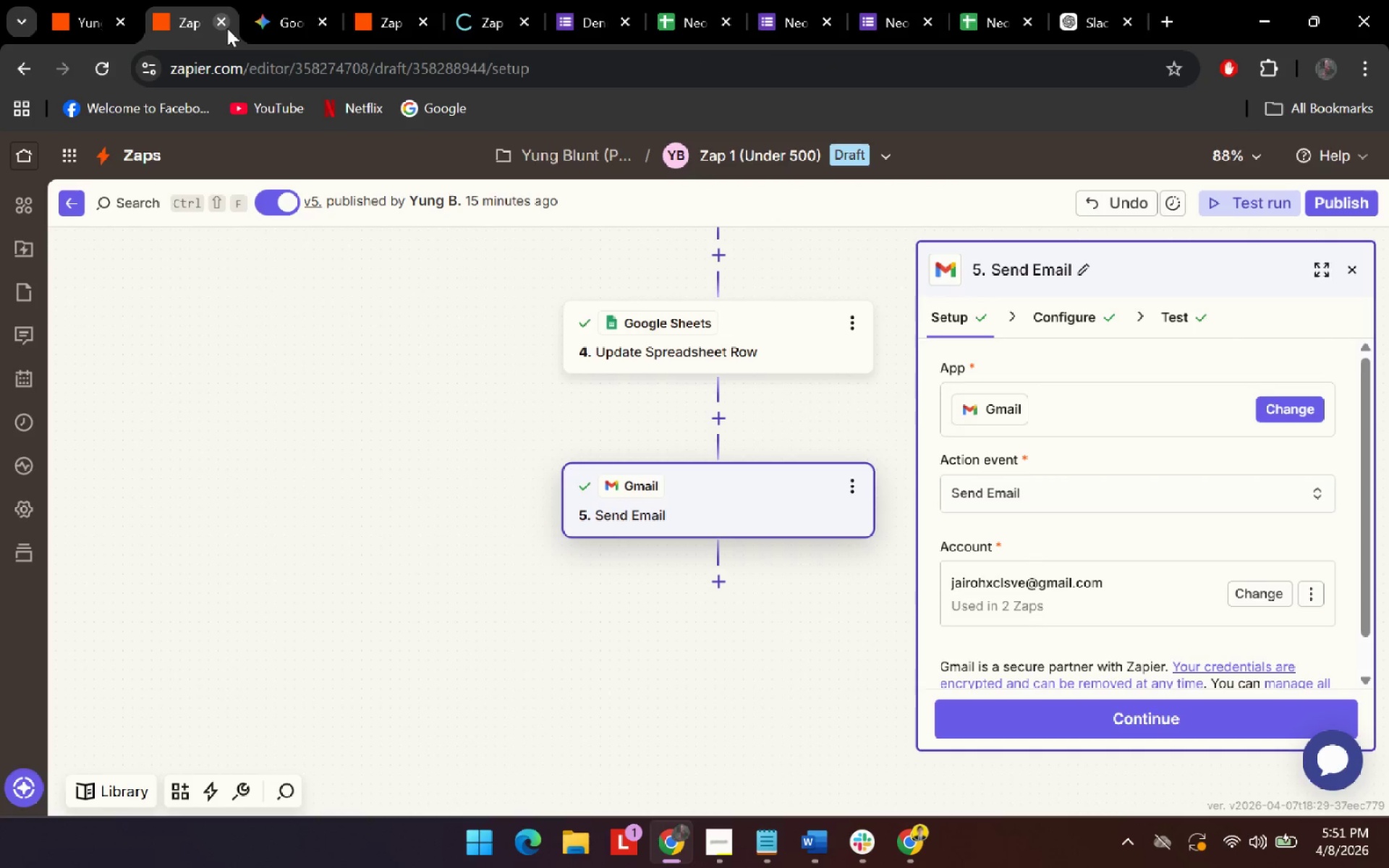 
left_click([227, 28])
 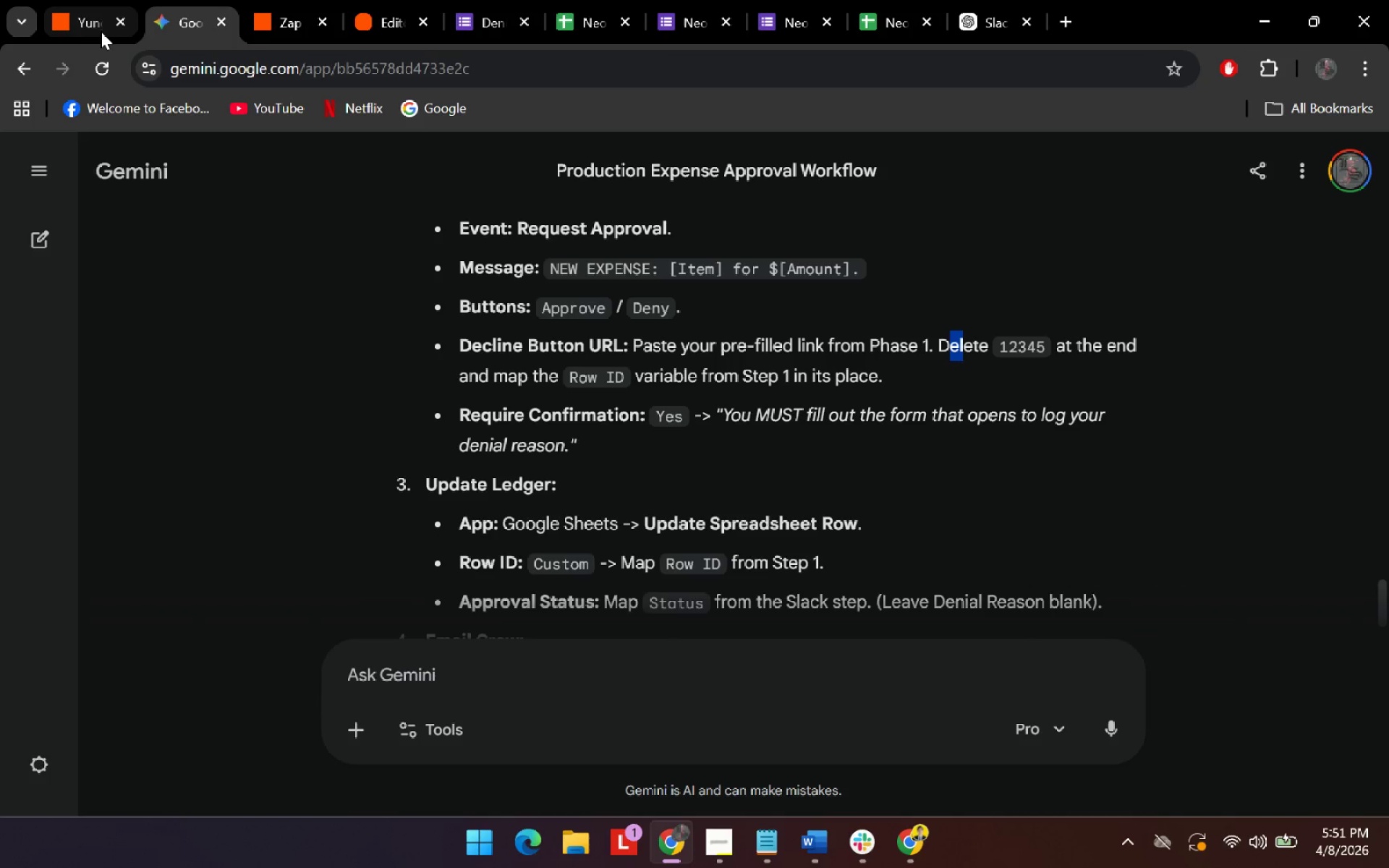 
left_click([110, 22])
 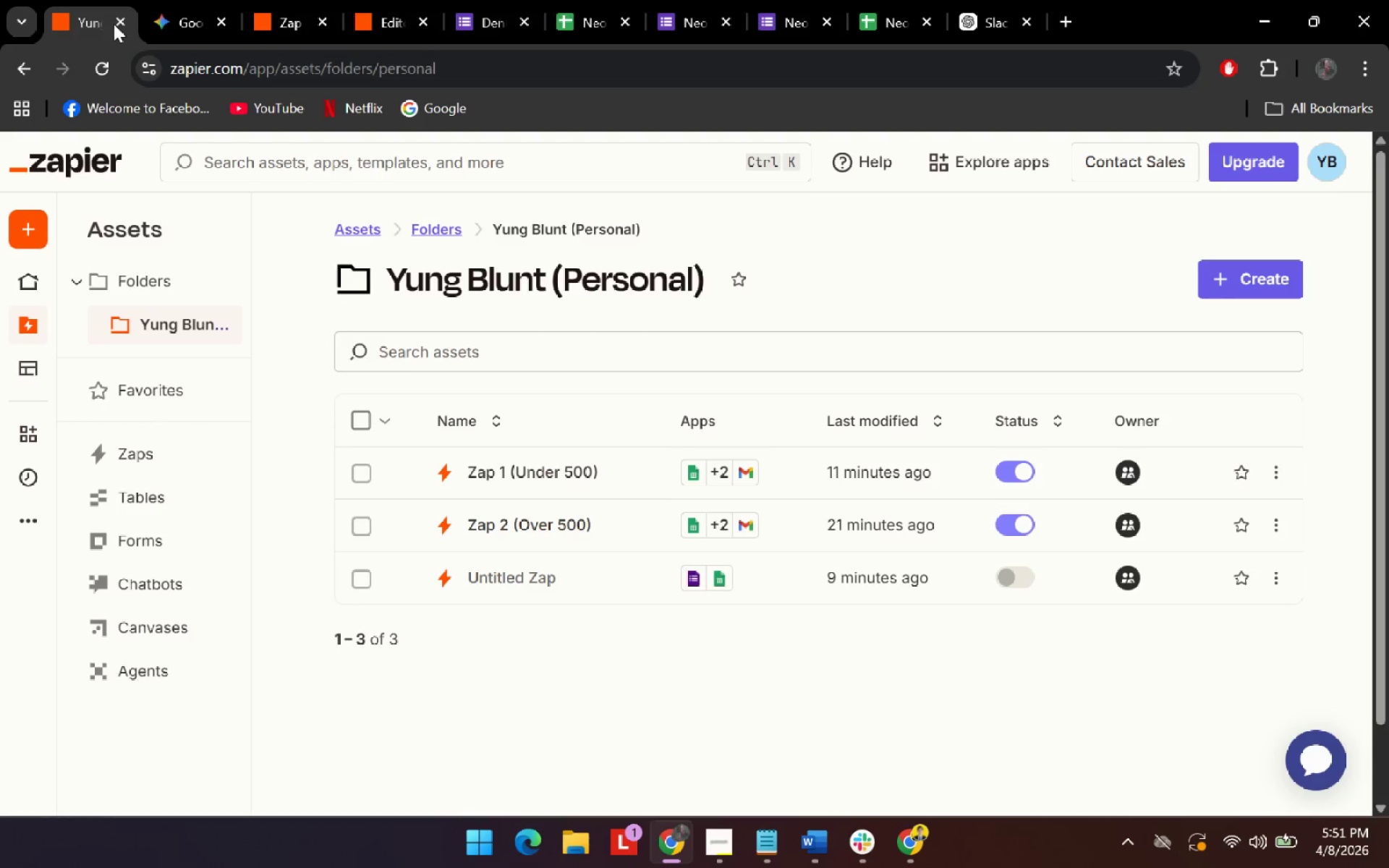 
left_click([119, 25])
 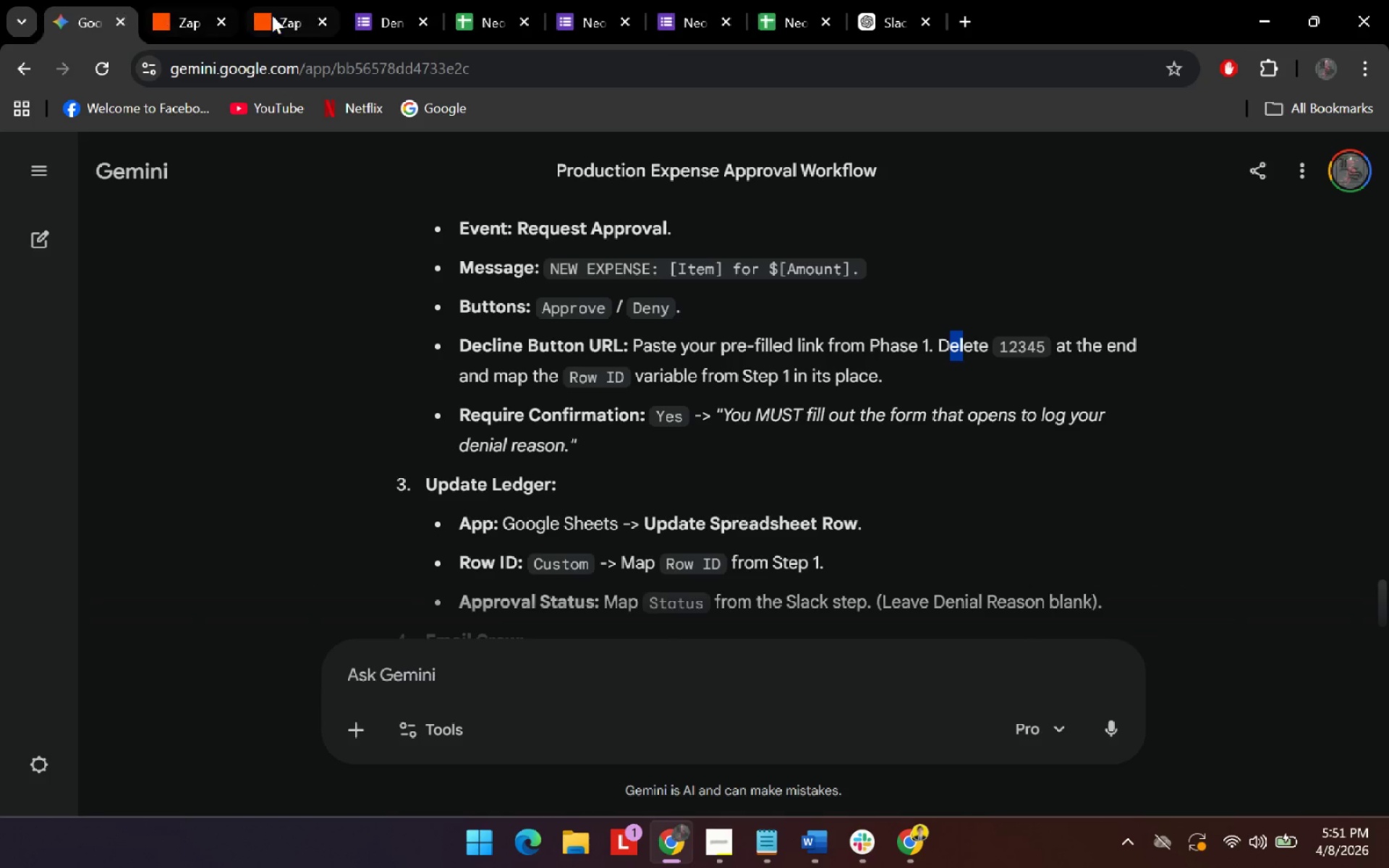 
left_click([292, 9])
 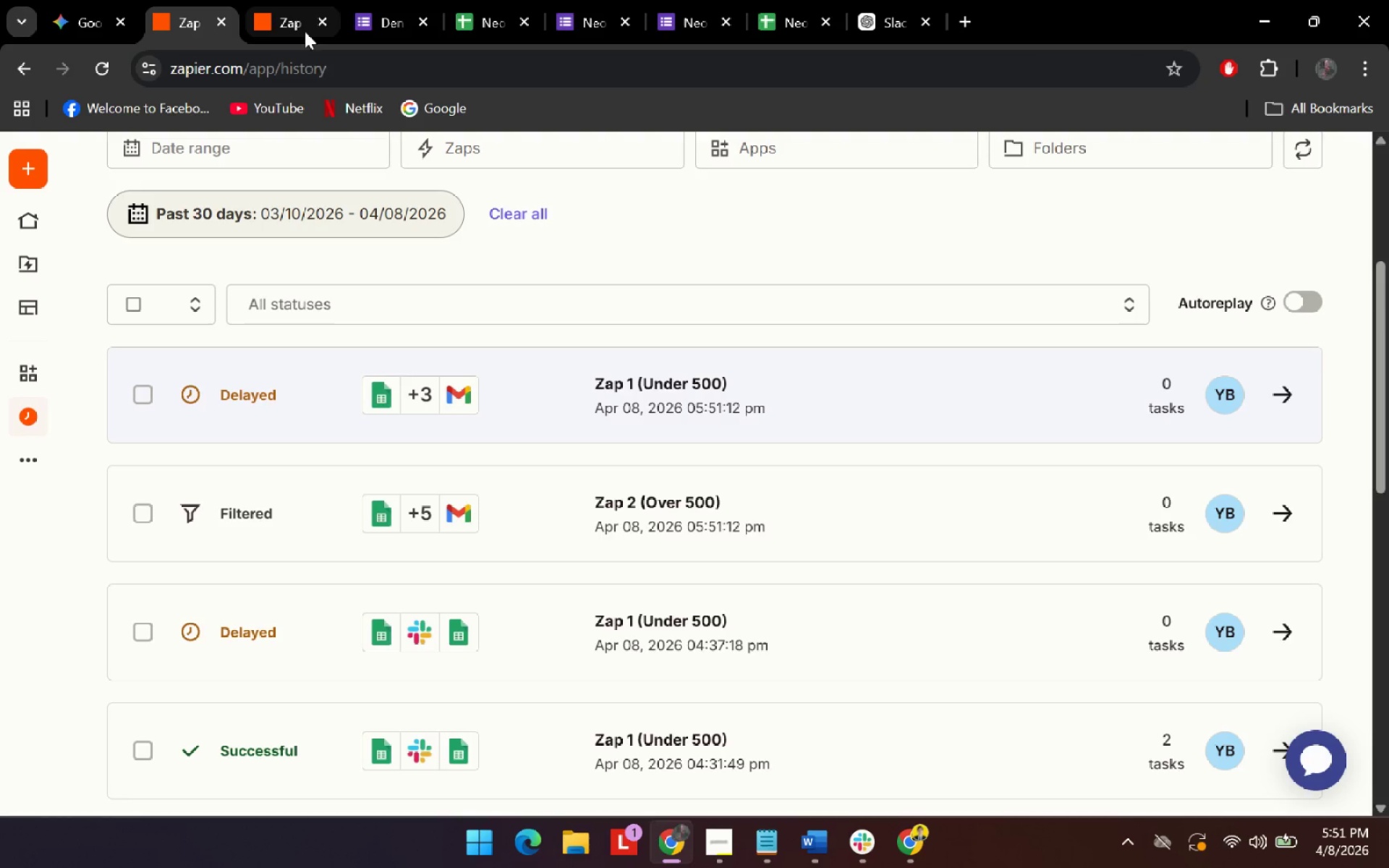 
left_click([323, 28])
 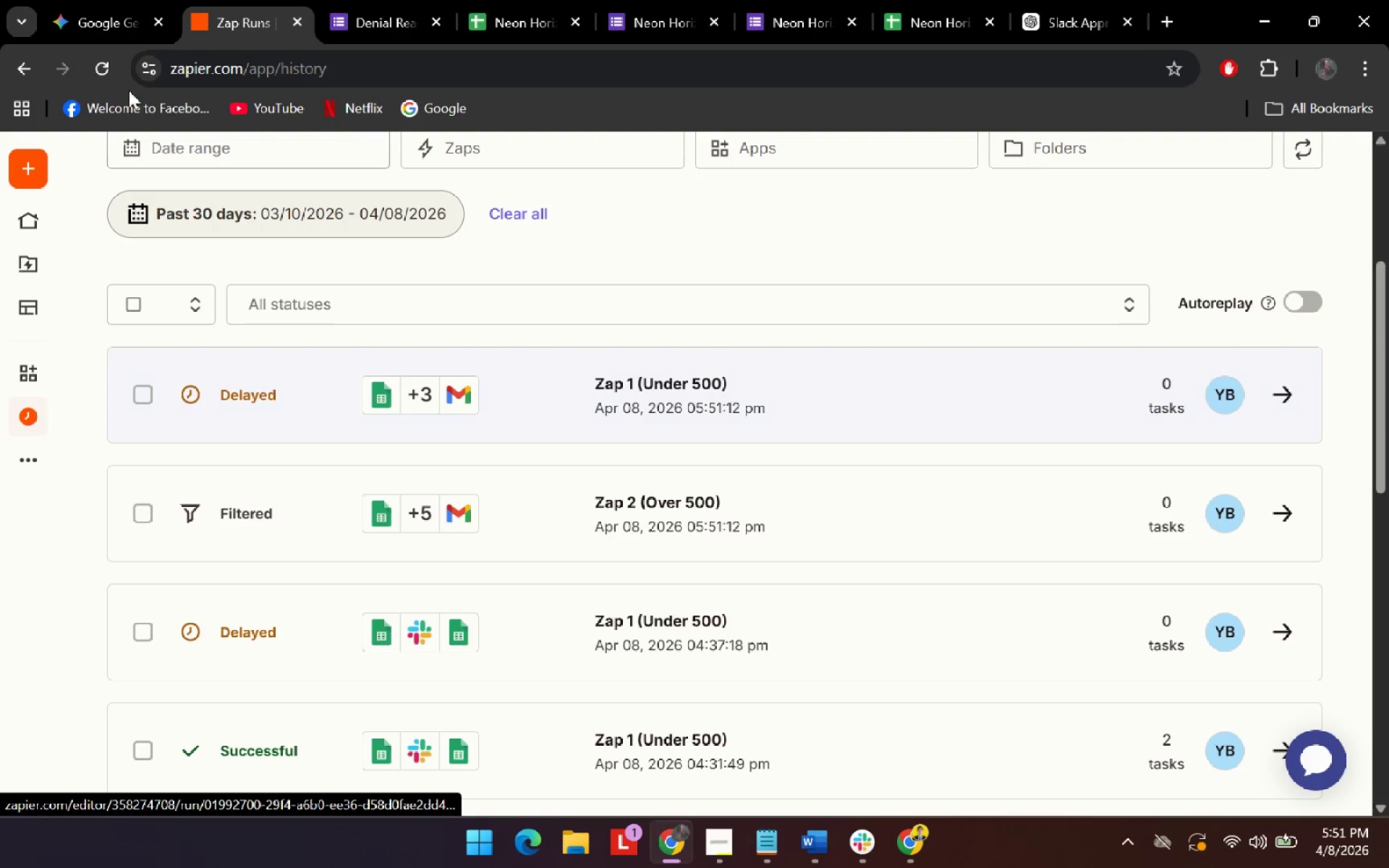 
left_click([89, 72])
 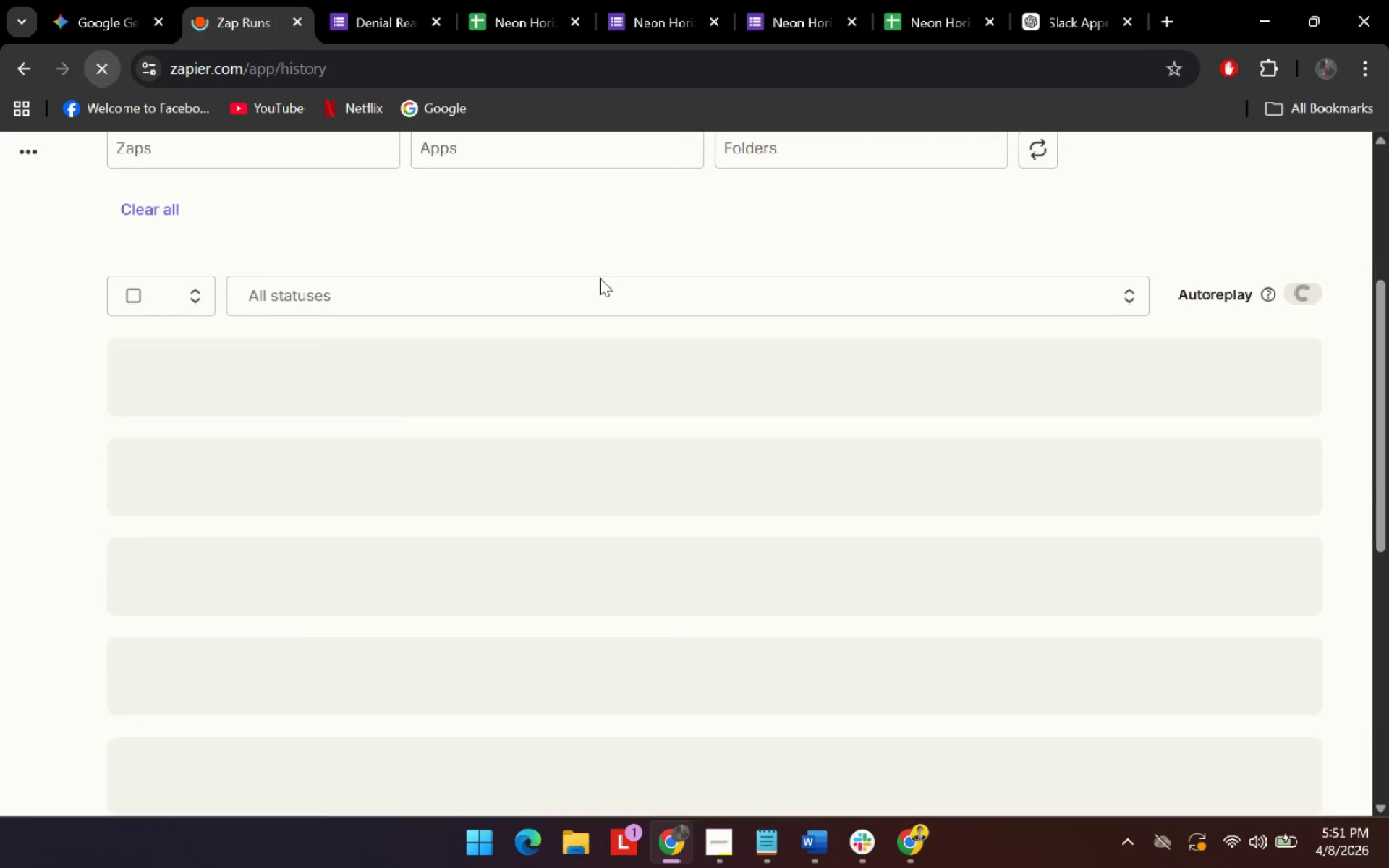 
scroll: coordinate [271, 312], scroll_direction: up, amount: 7.0
 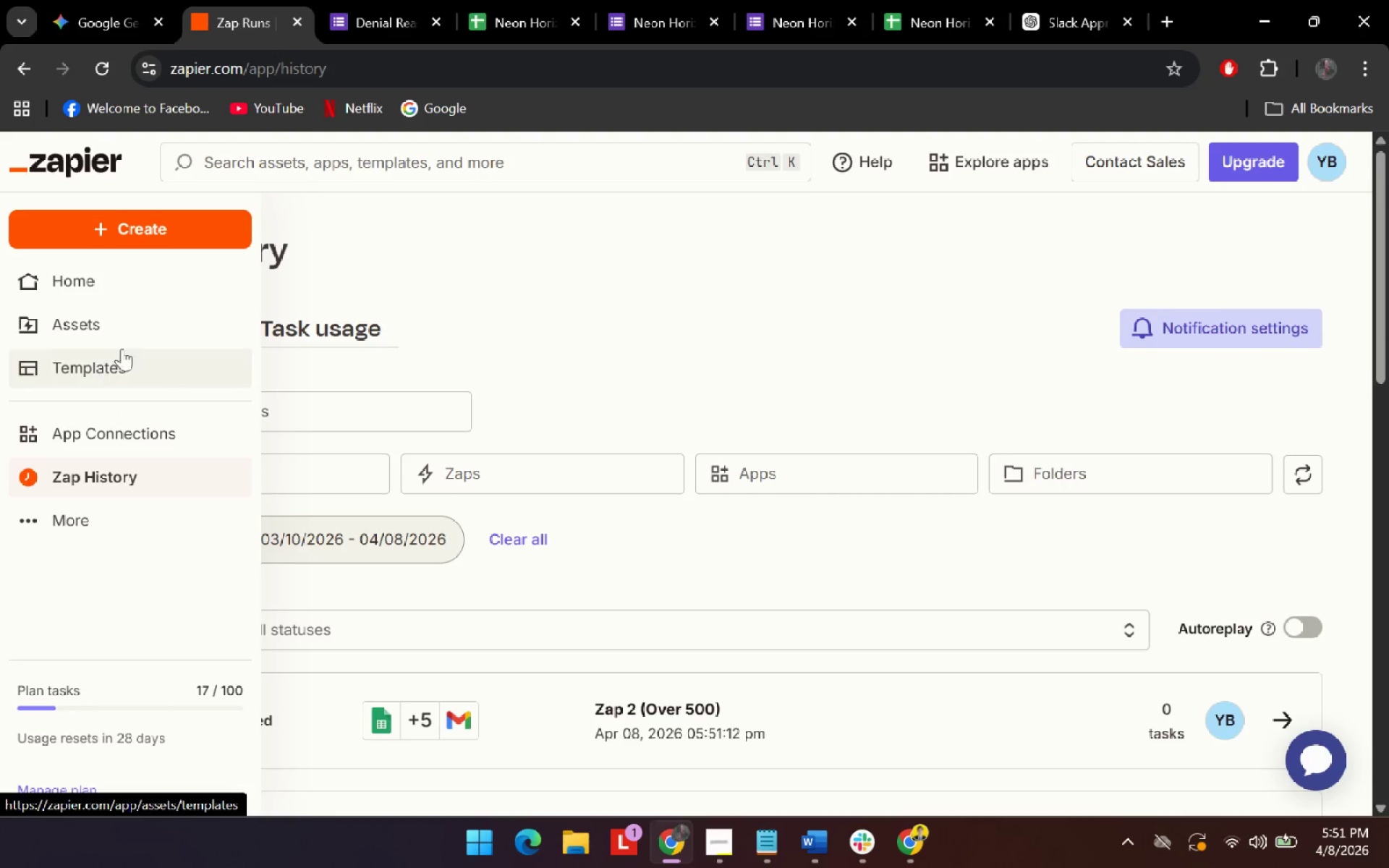 
left_click([104, 318])
 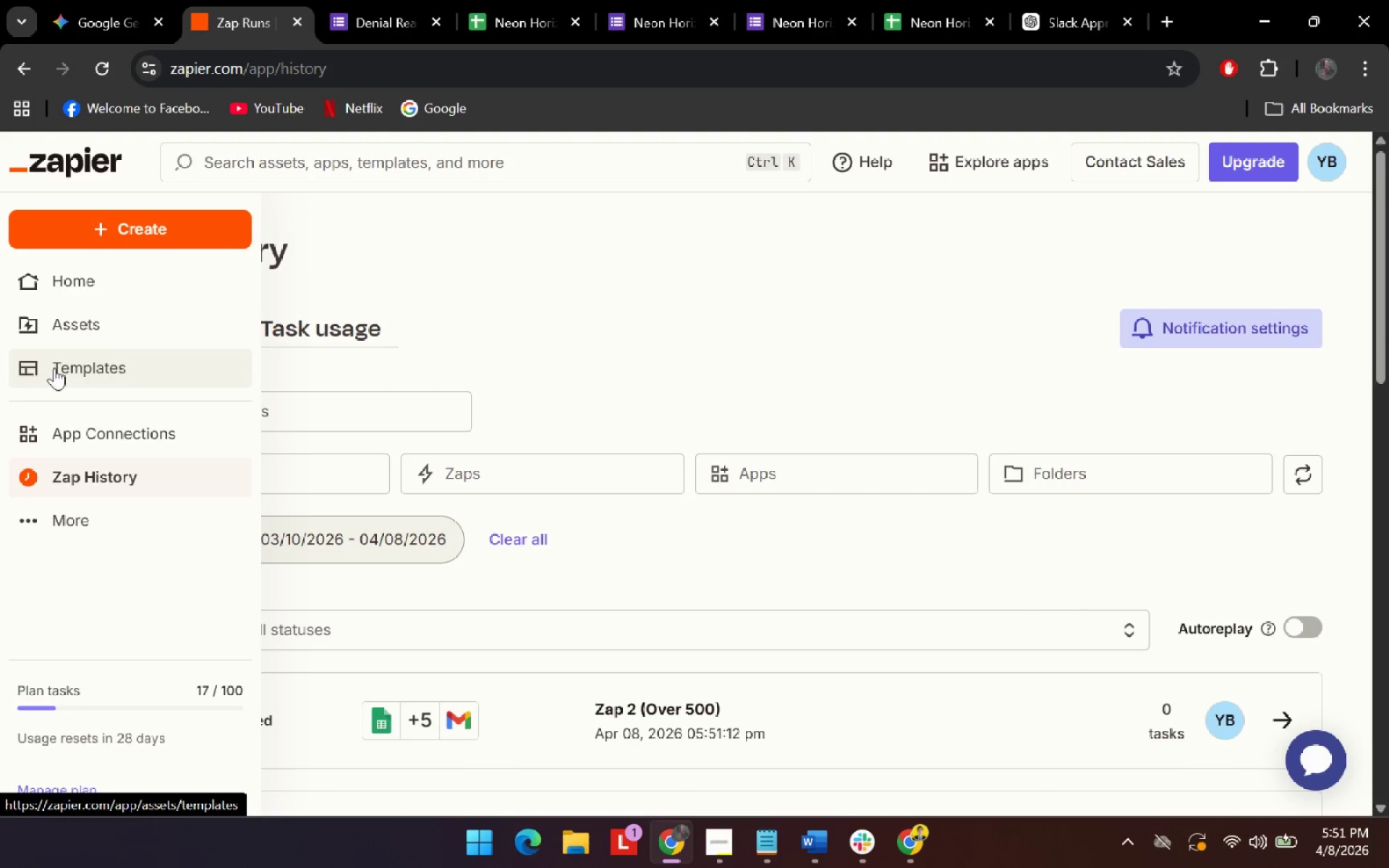 
left_click([129, 333])
 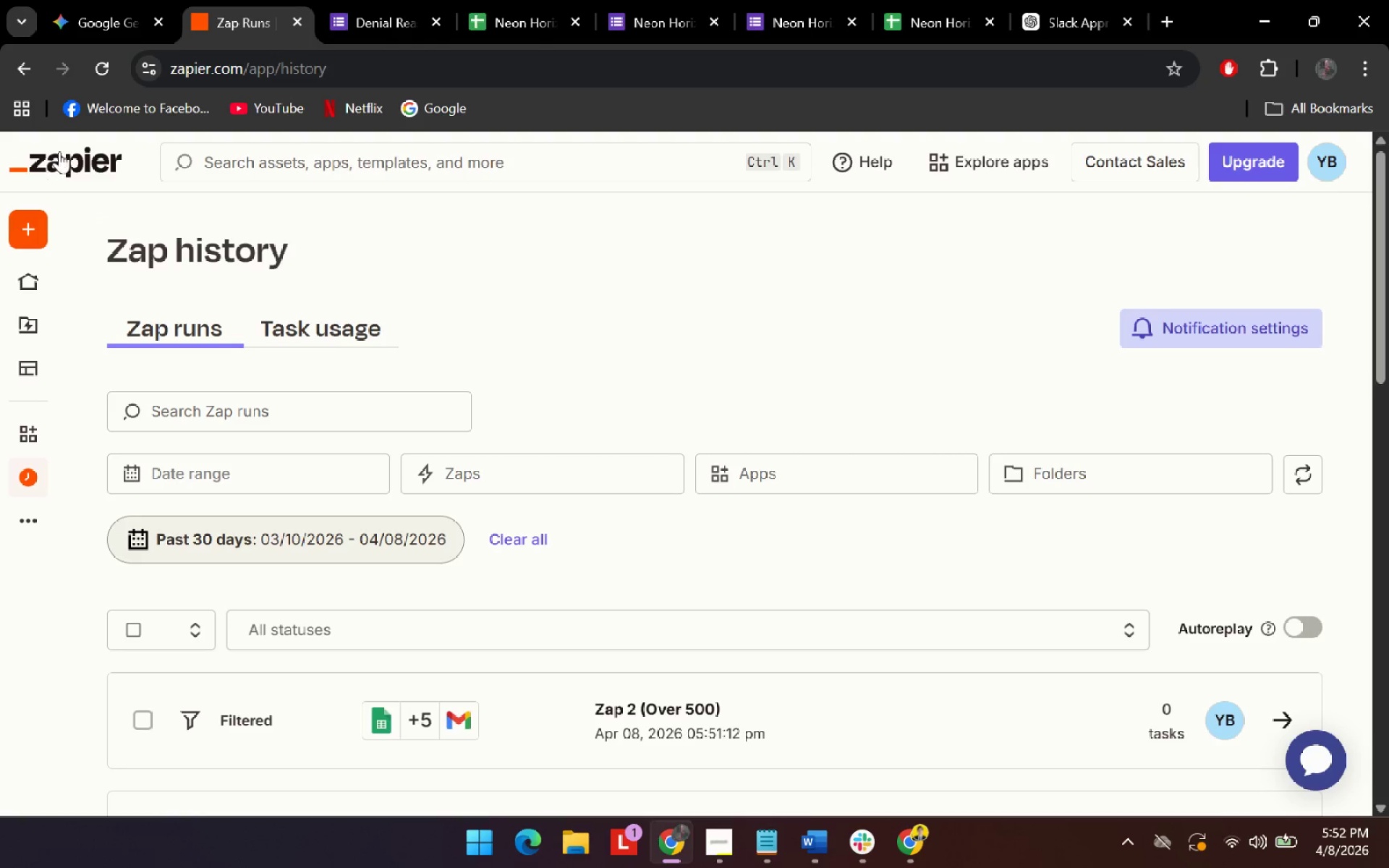 
left_click([67, 280])
 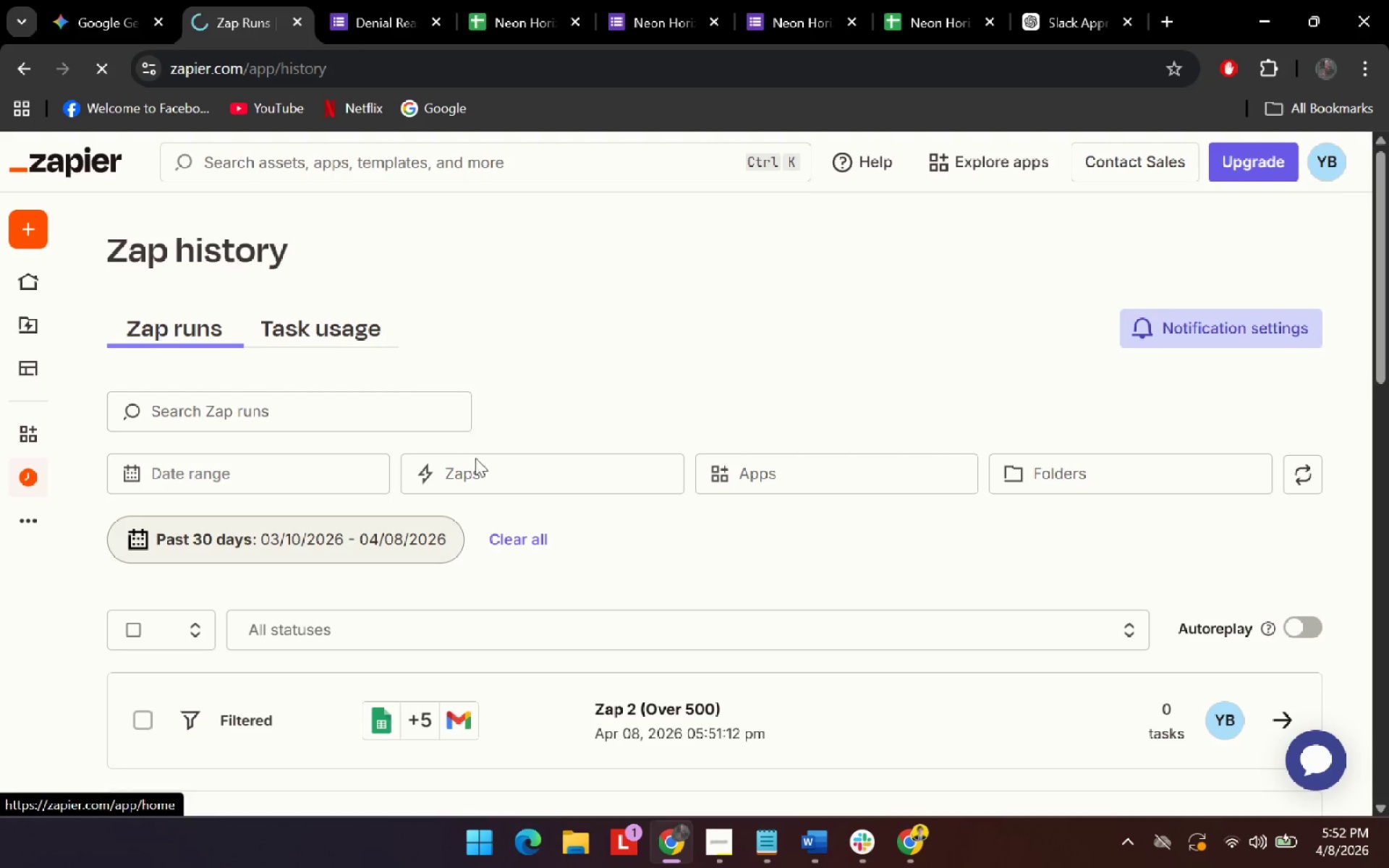 
scroll: coordinate [535, 647], scroll_direction: down, amount: 2.0
 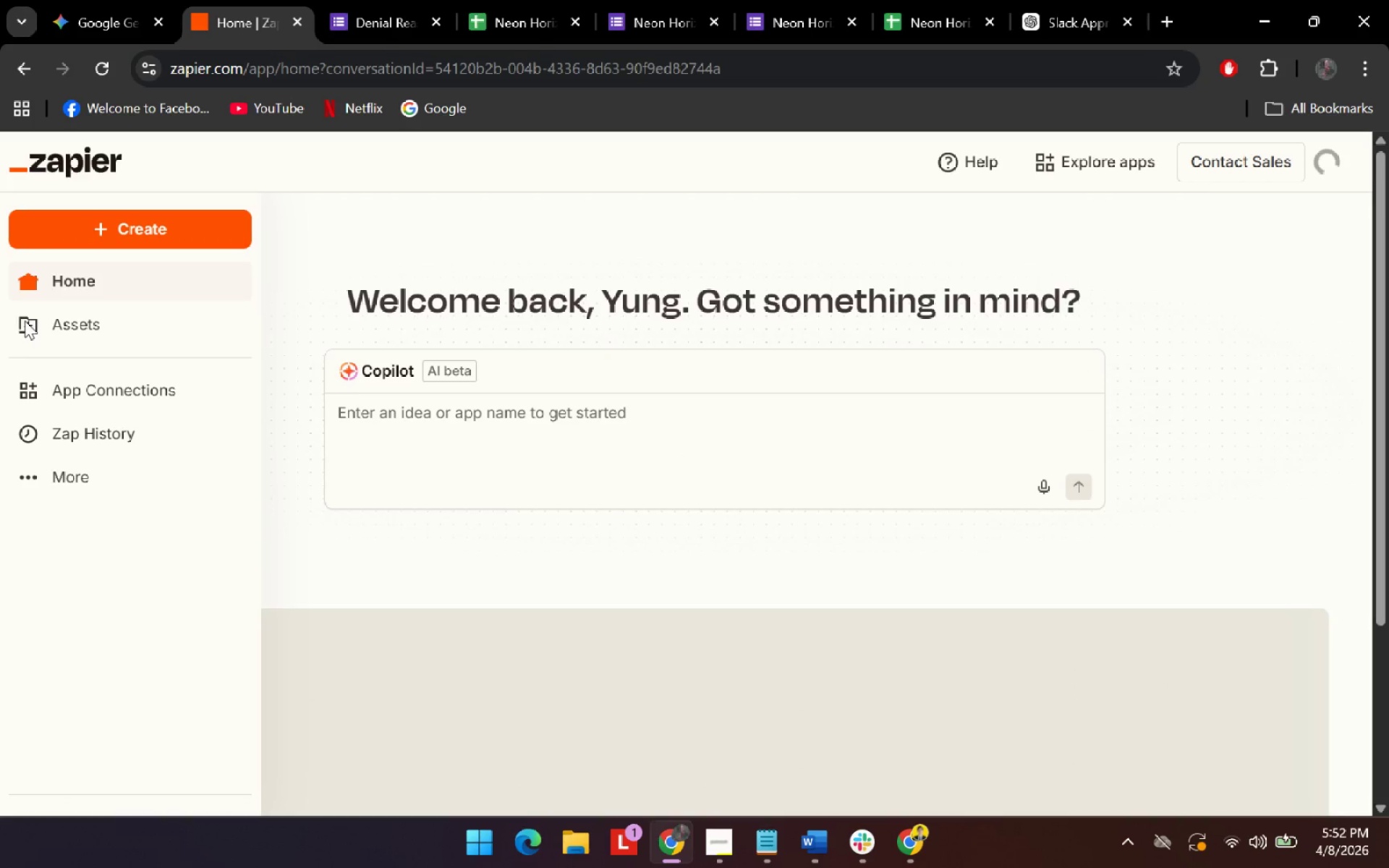 
left_click([70, 328])
 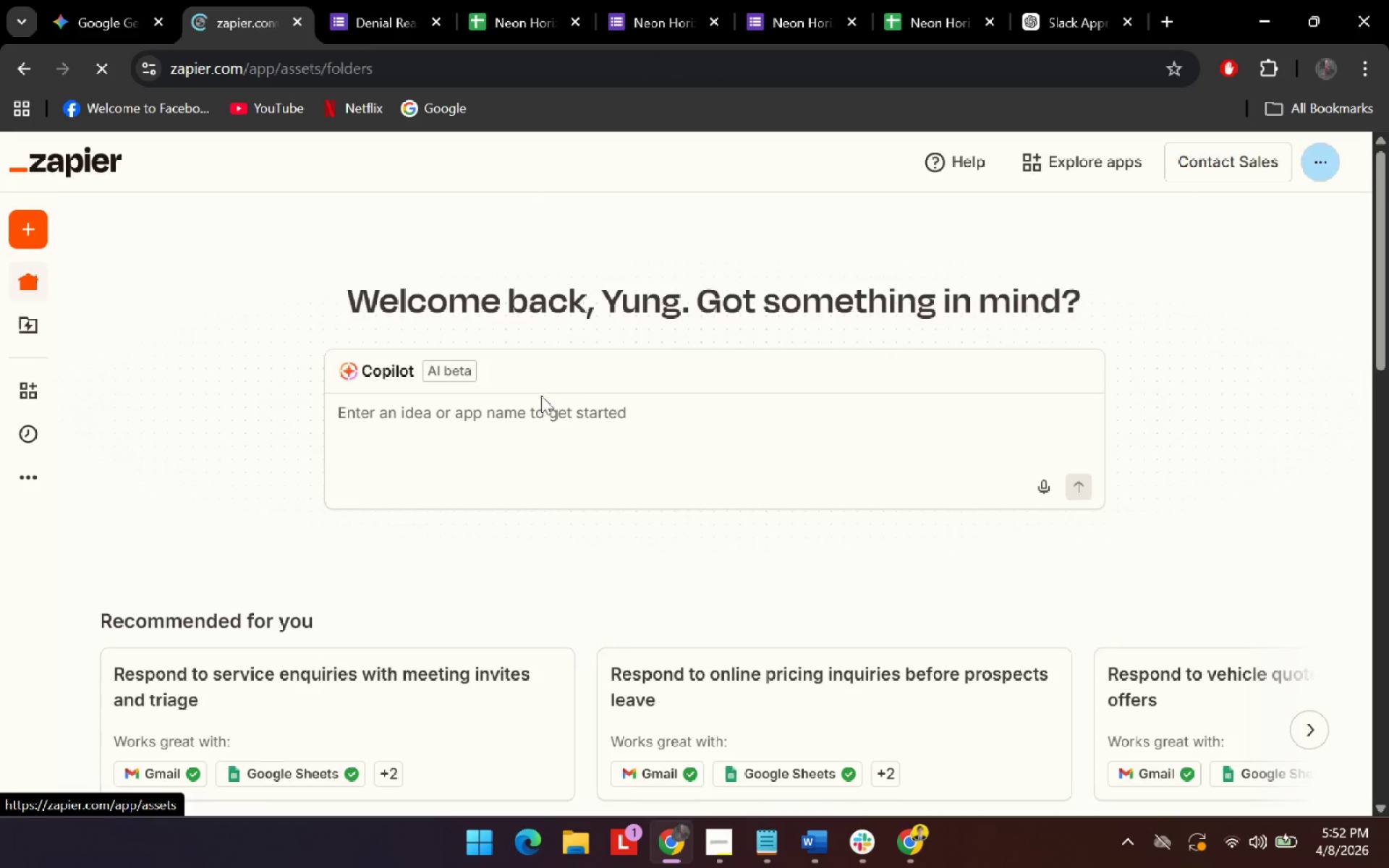 
scroll: coordinate [475, 446], scroll_direction: down, amount: 6.0
 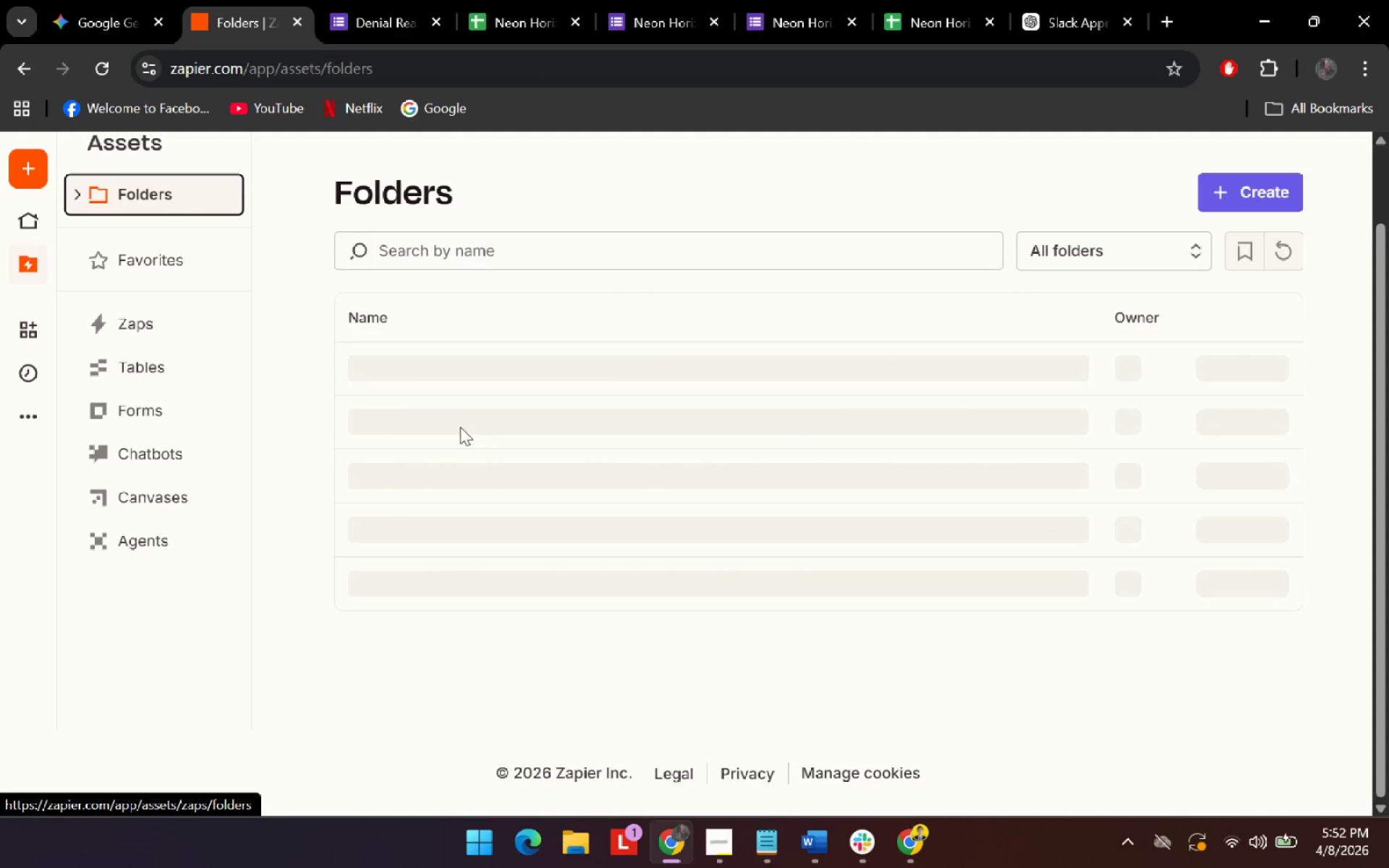 
left_click([470, 364])
 